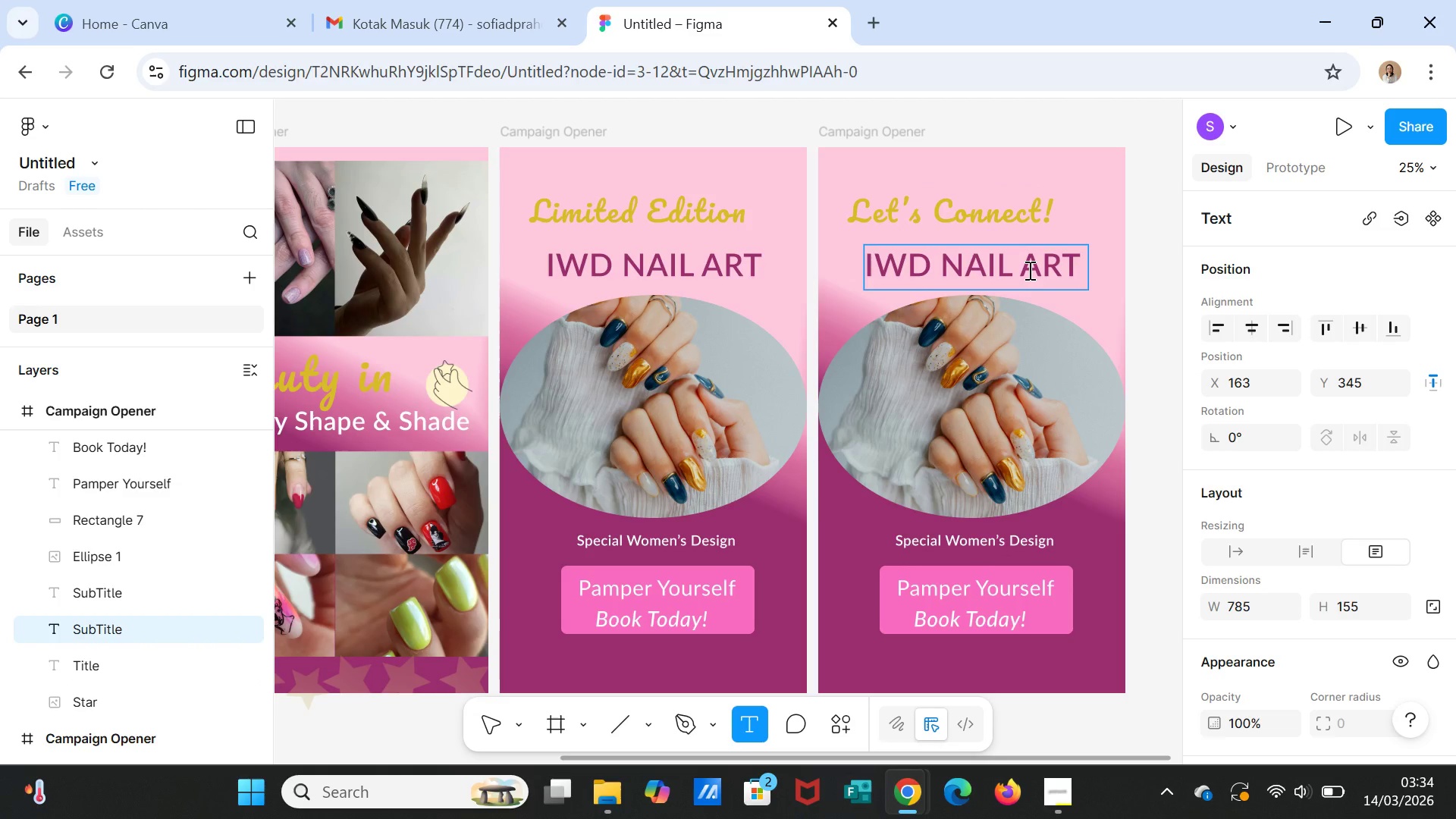 
double_click([1029, 270])
 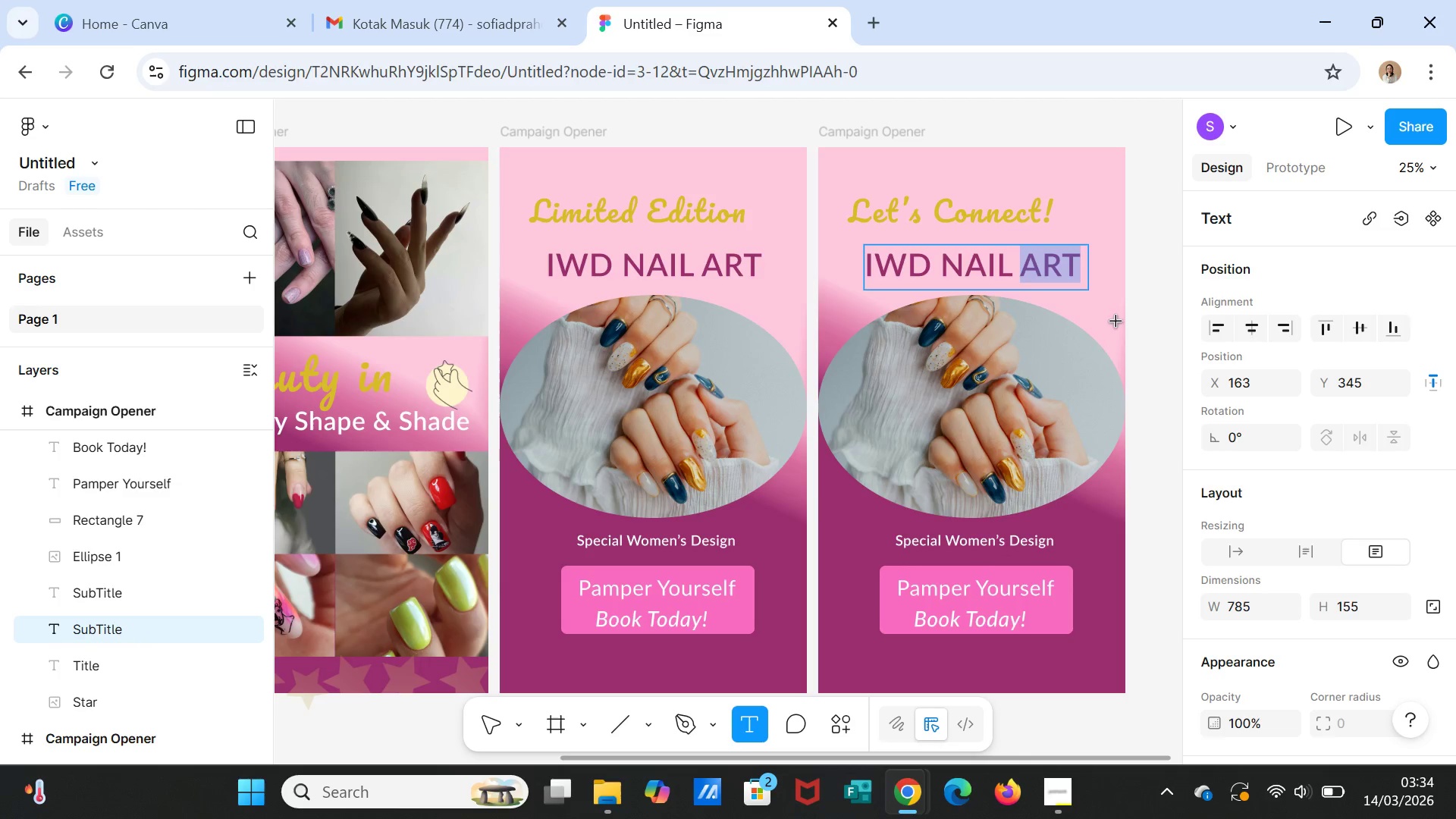 
left_click([1148, 339])
 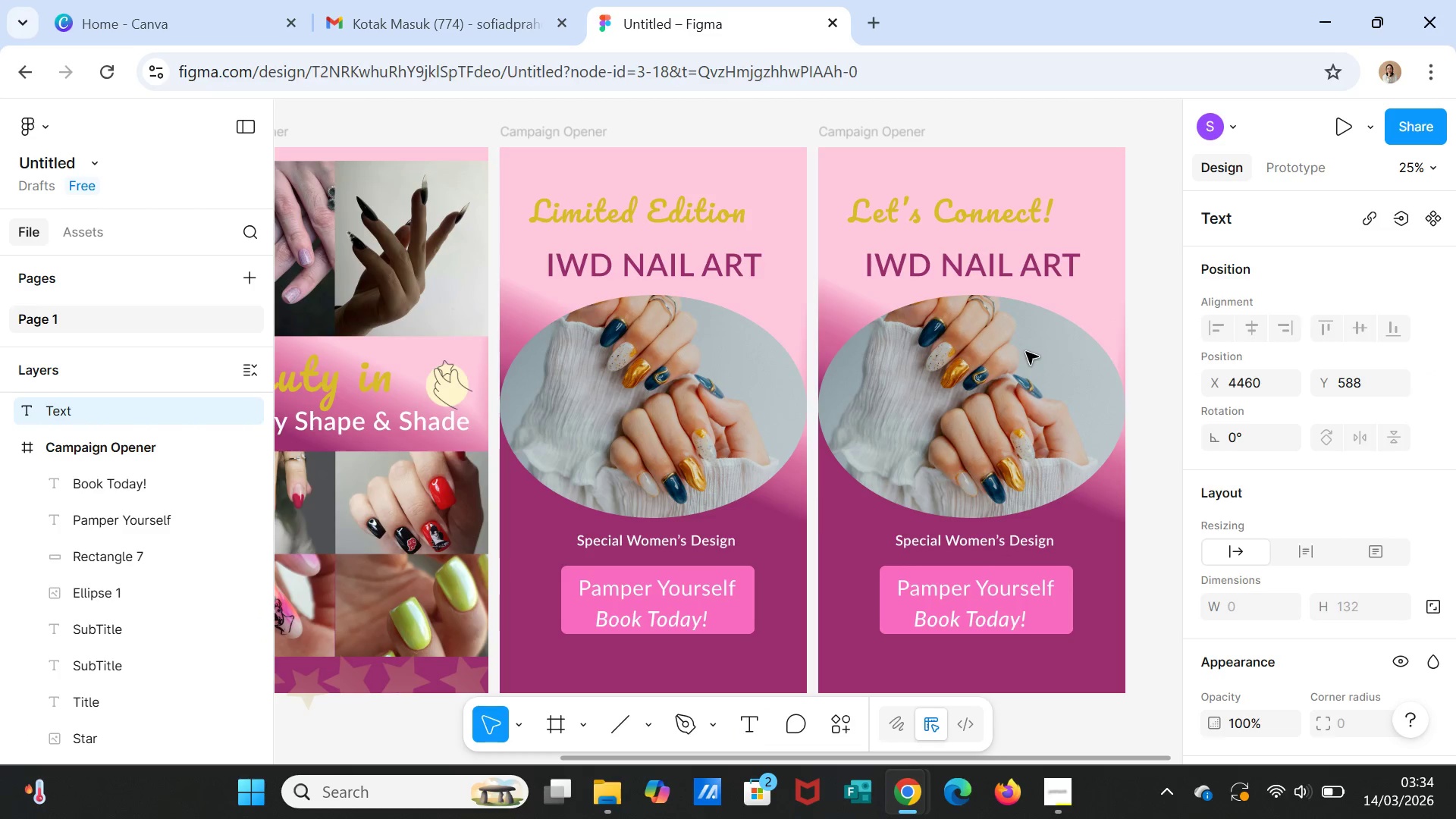 
left_click([1028, 366])
 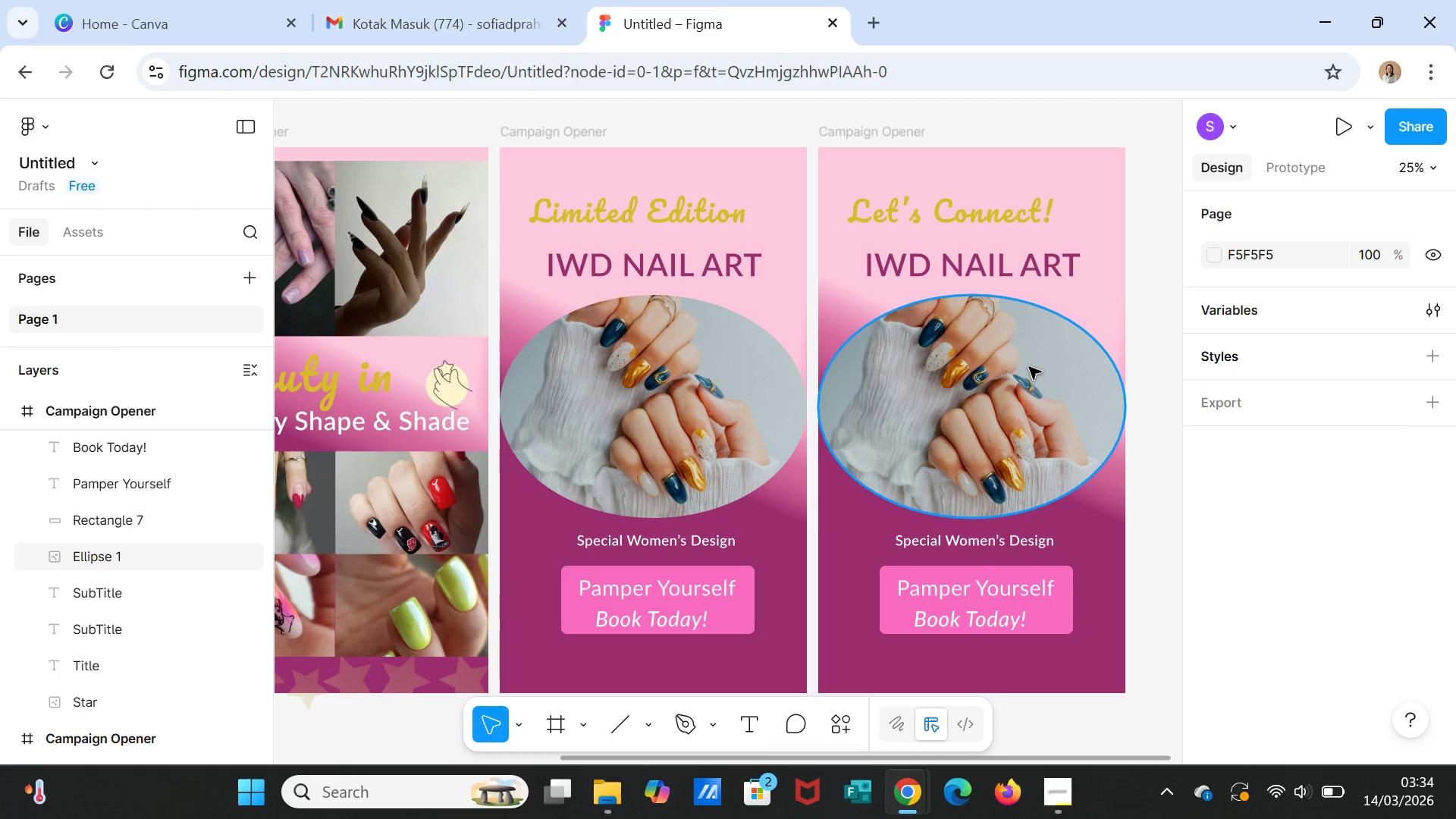 
key(Delete)
 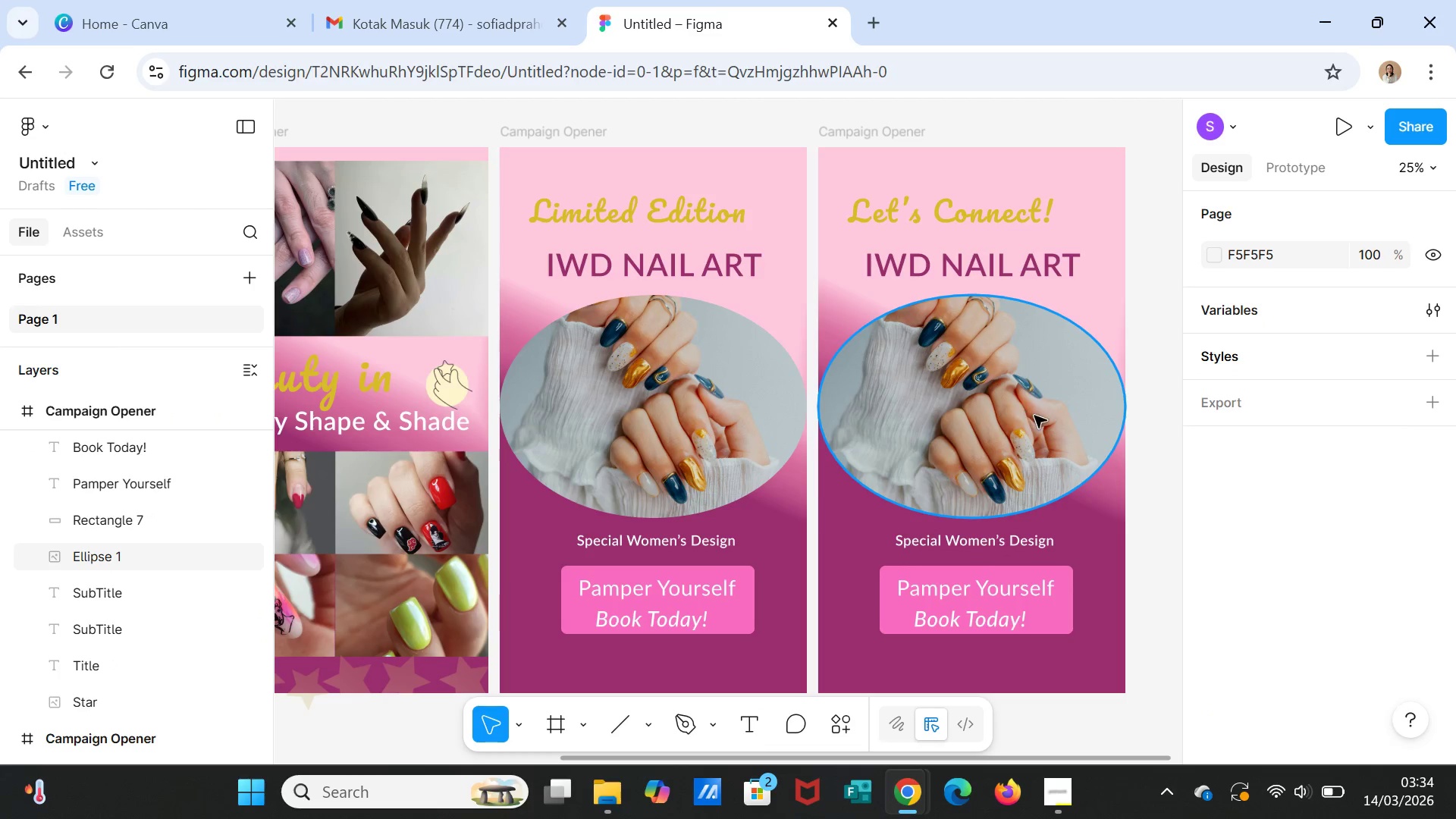 
left_click([1032, 413])
 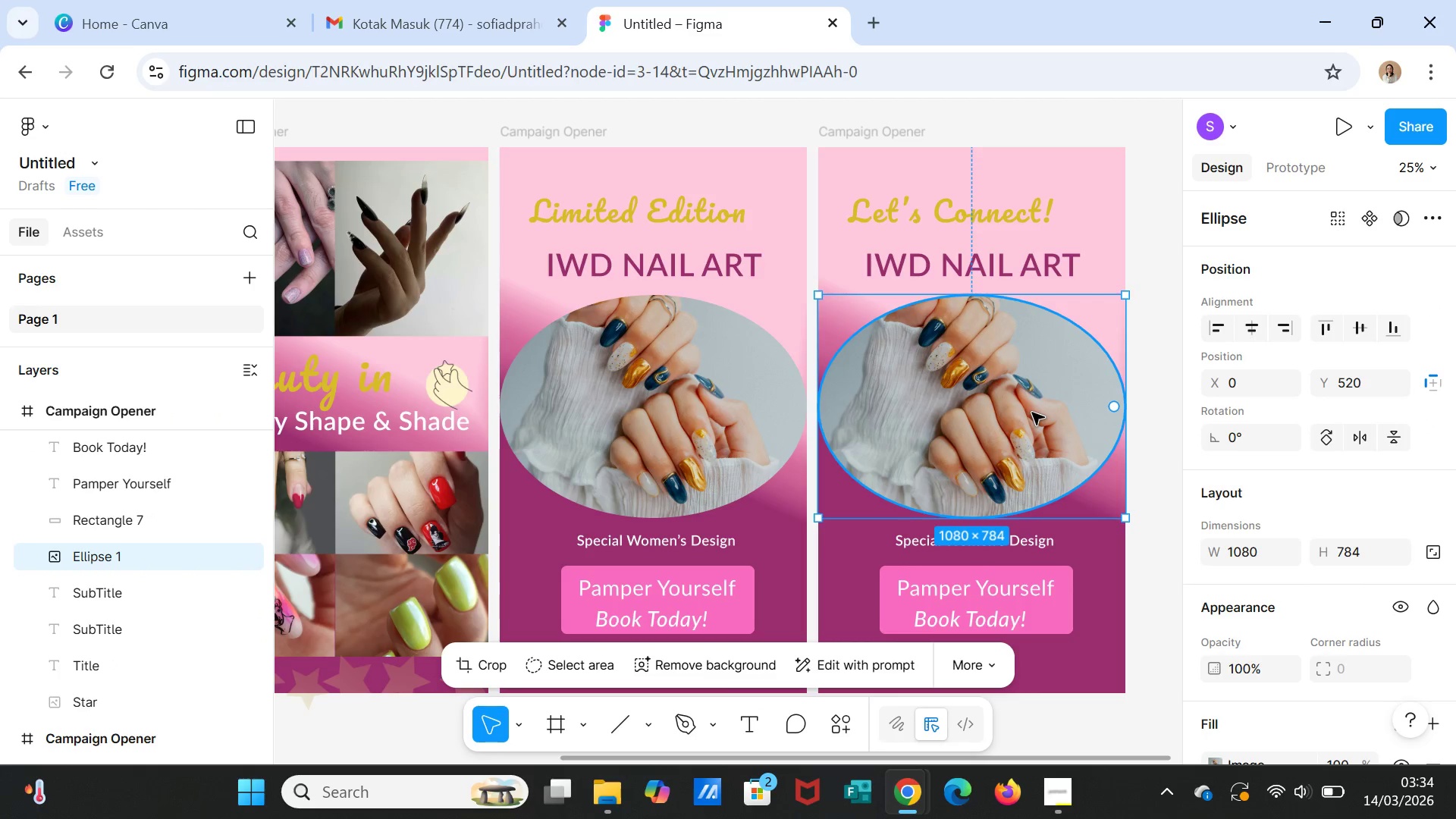 
key(Delete)
 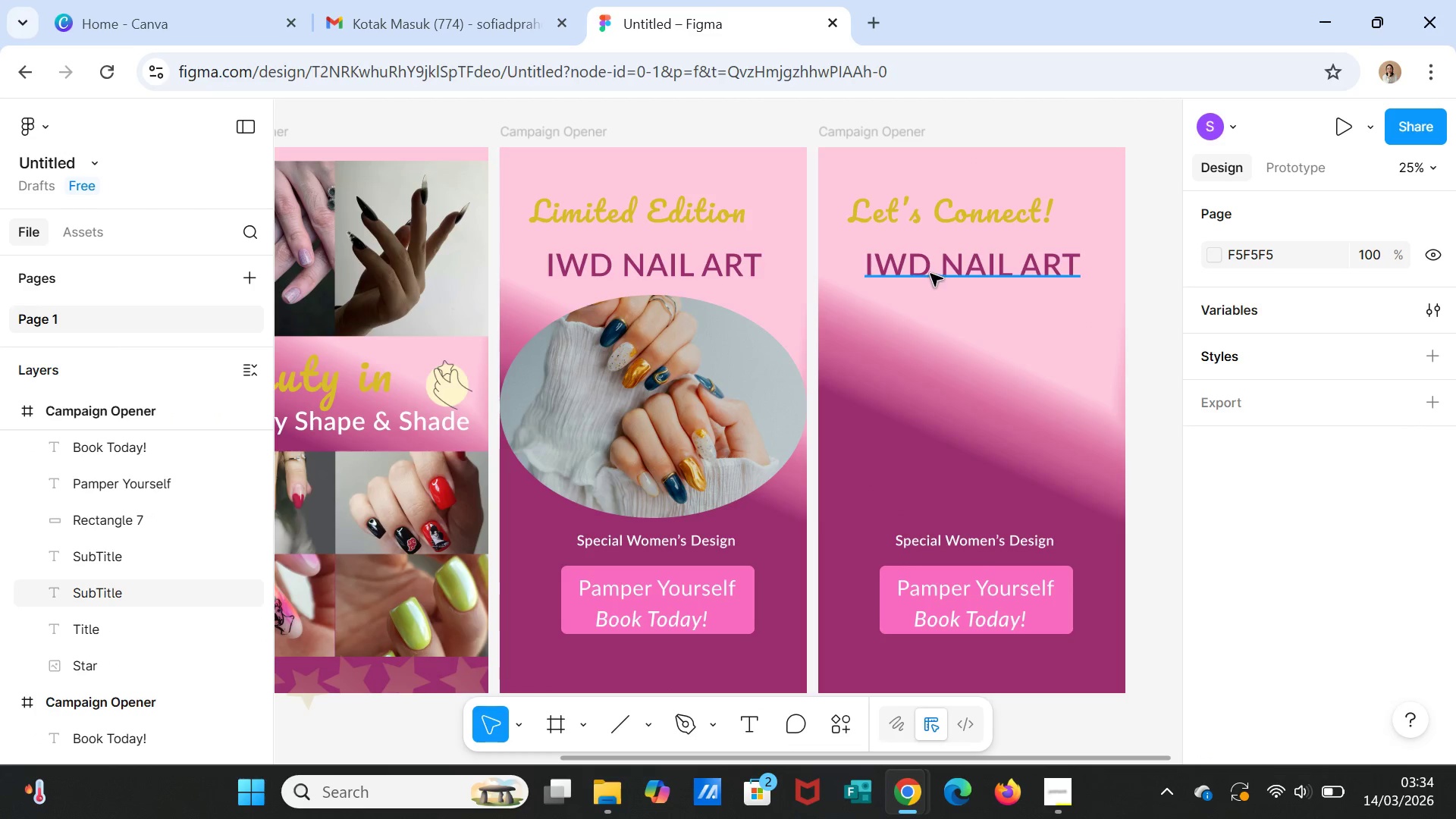 
double_click([930, 274])
 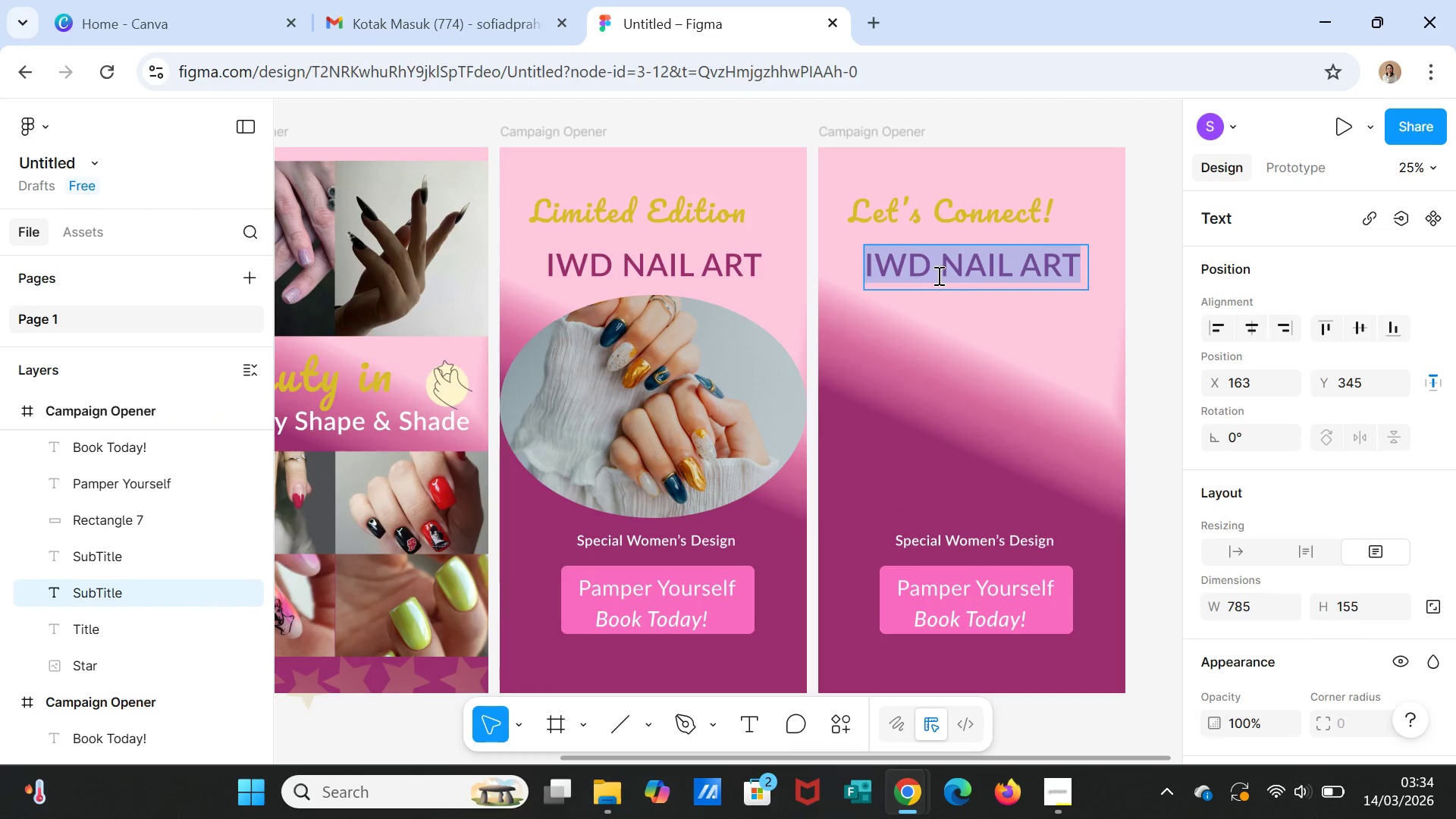 
type(Tell us About Yp)
key(Backspace)
type(ou!)
 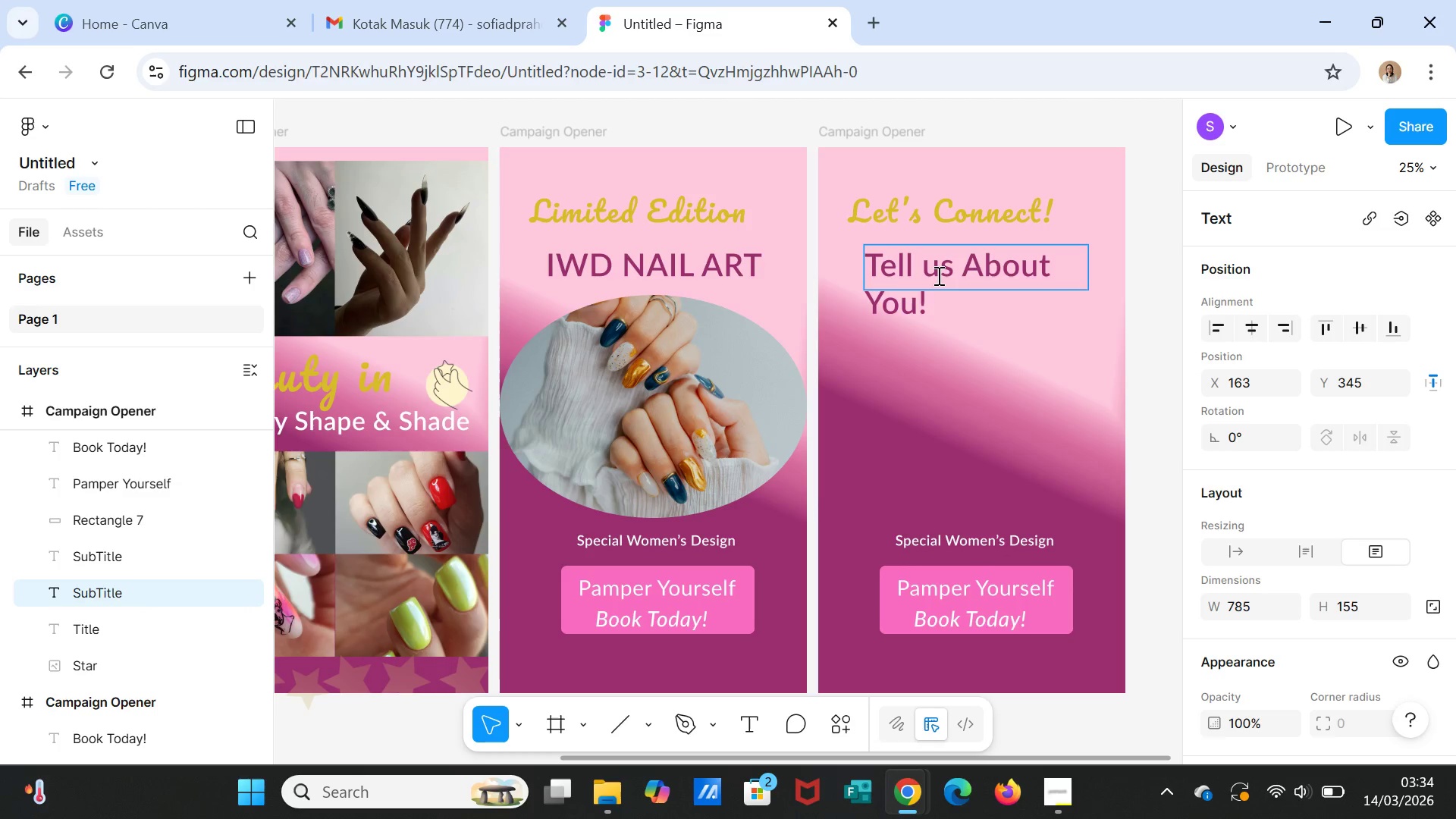 
left_click([991, 332])
 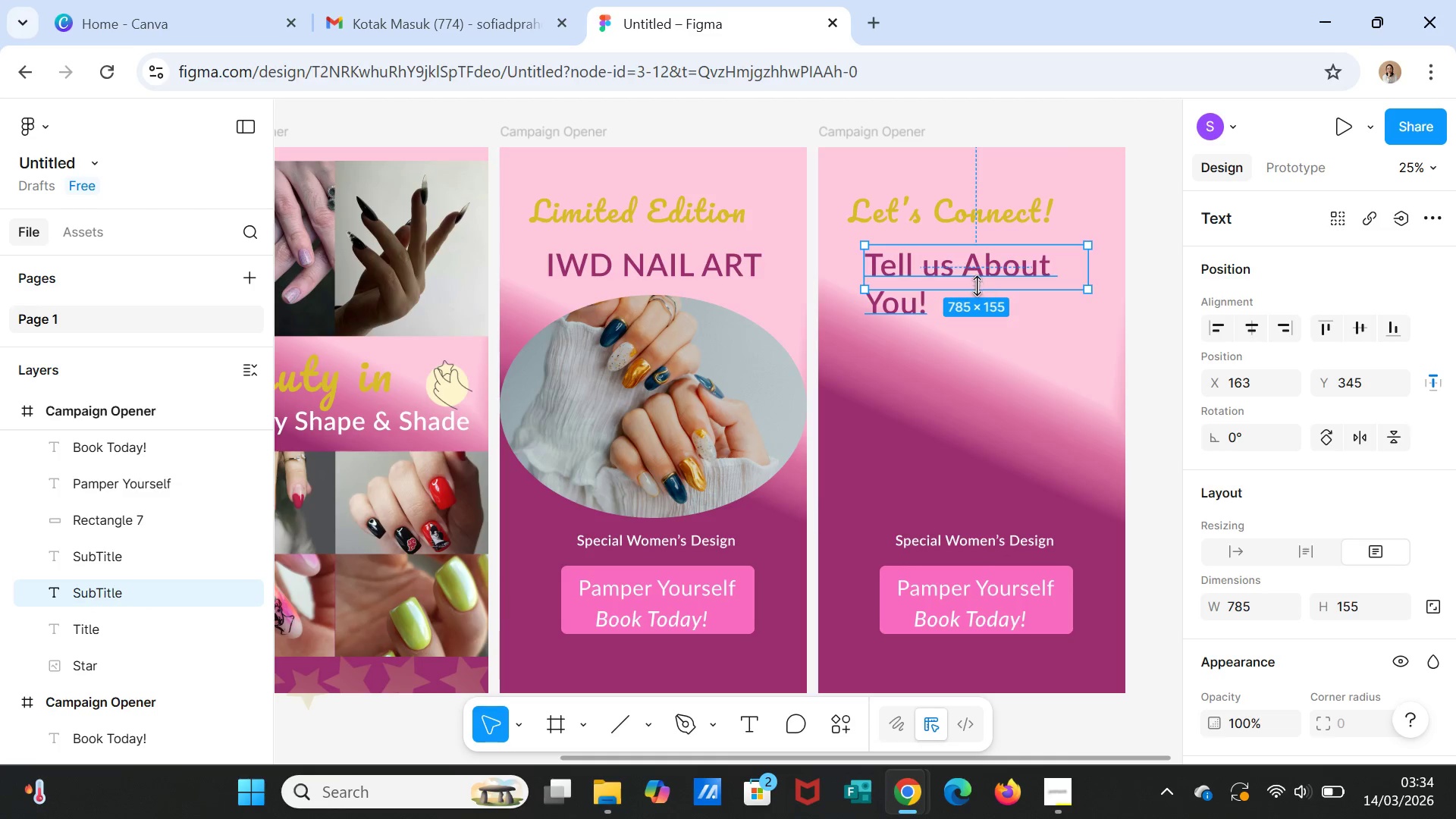 
left_click([977, 279])
 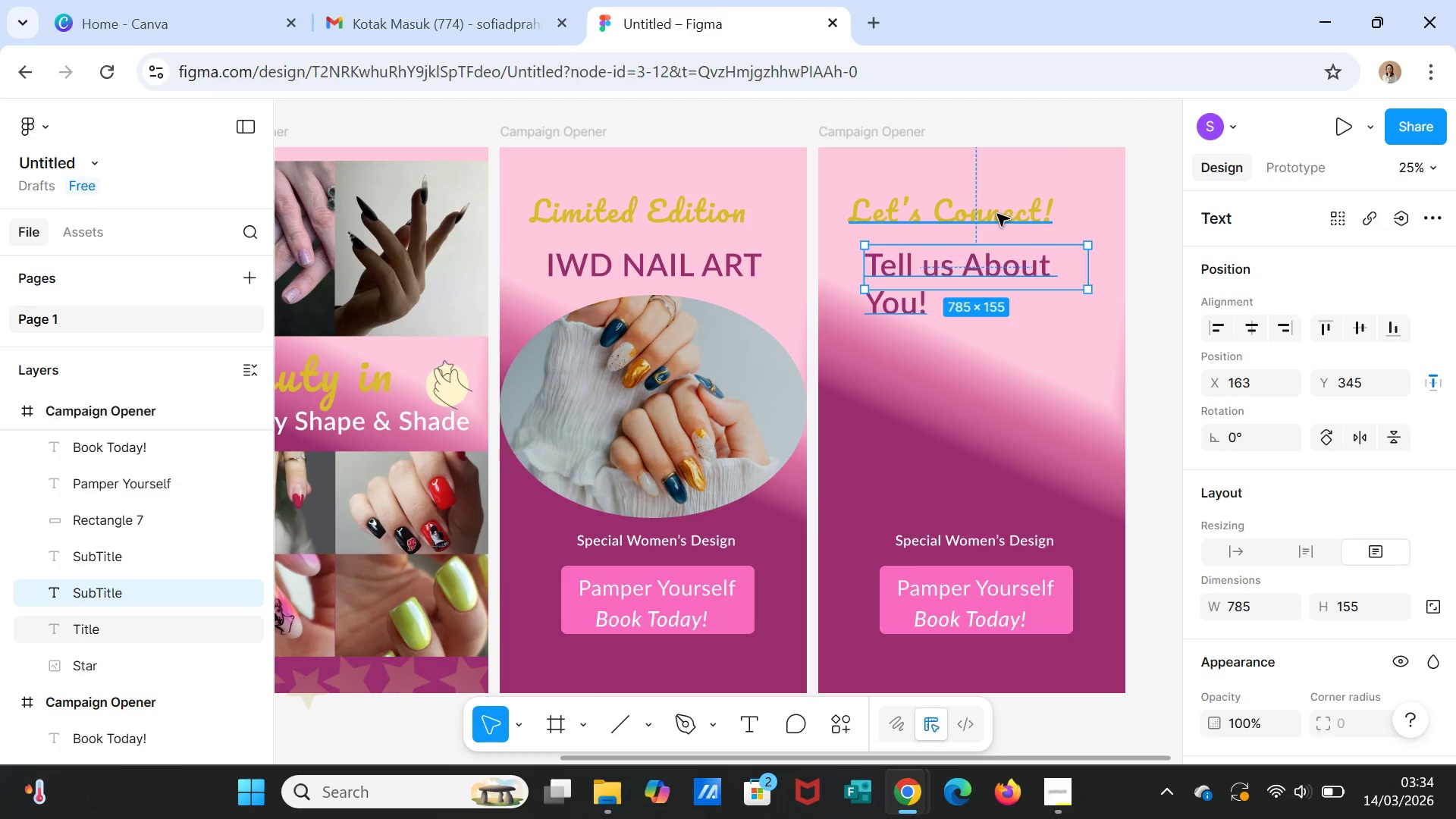 
left_click([1002, 216])
 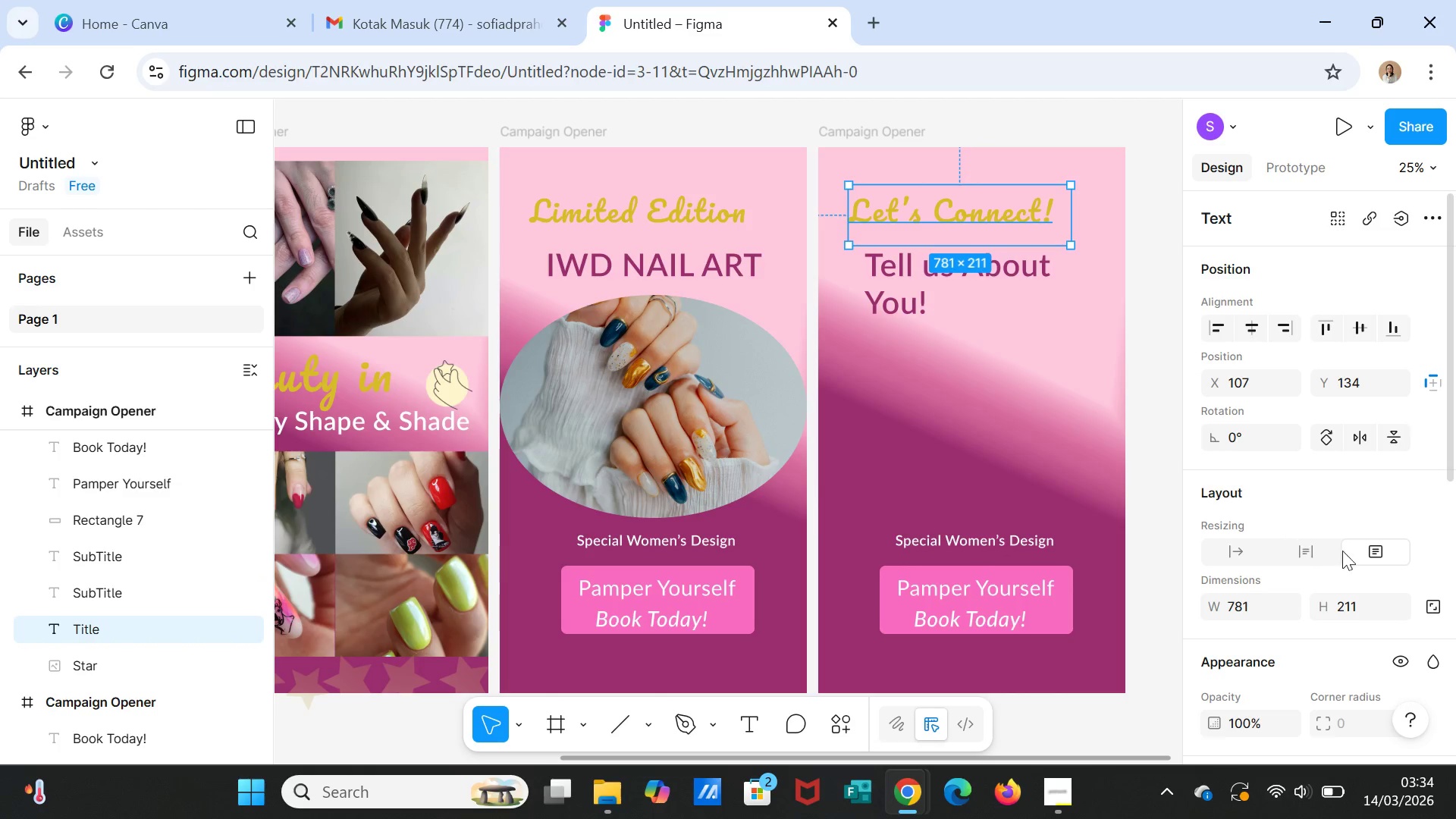 
scroll: coordinate [1390, 628], scroll_direction: down, amount: 3.0
 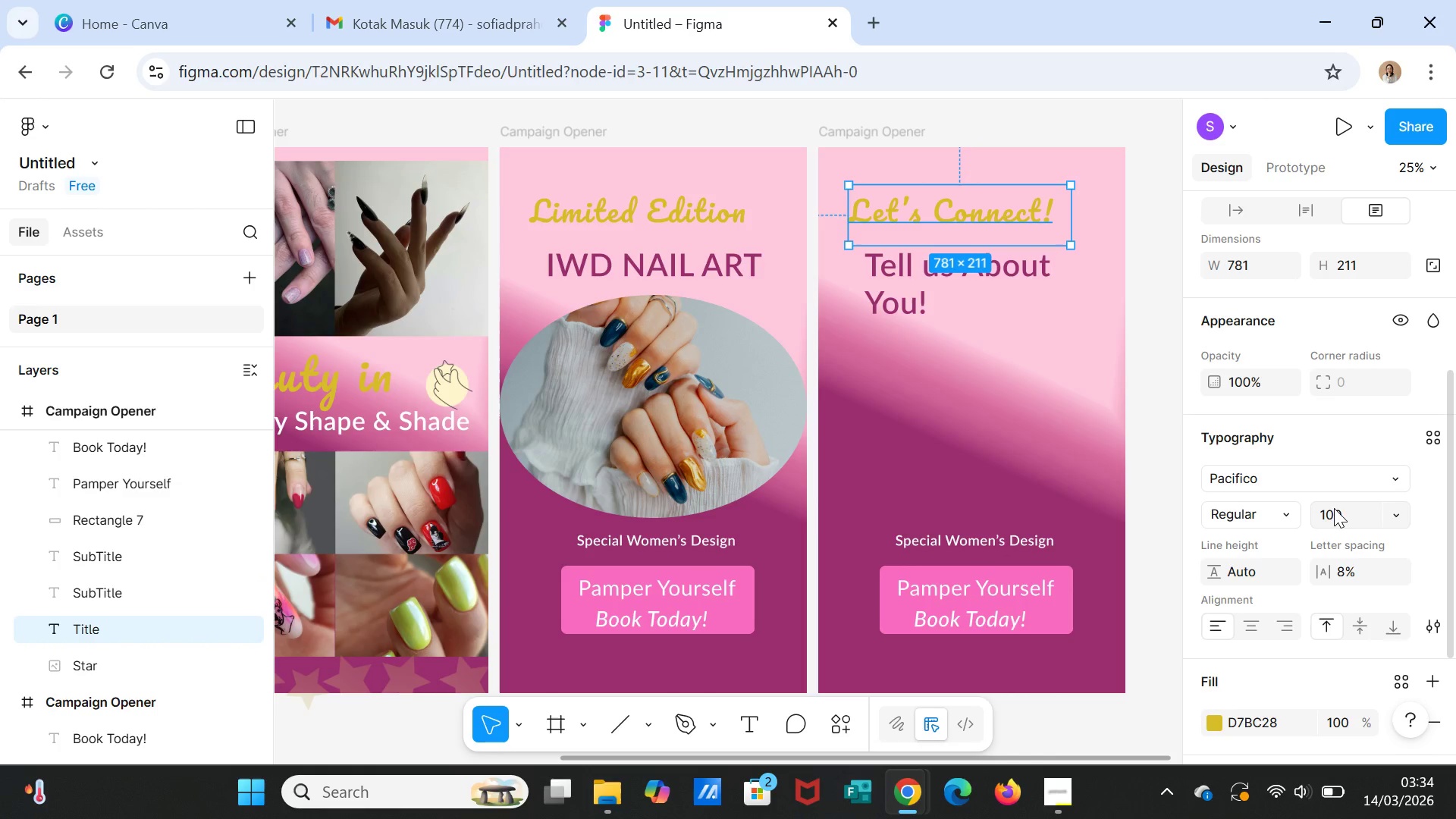 
left_click([1334, 508])
 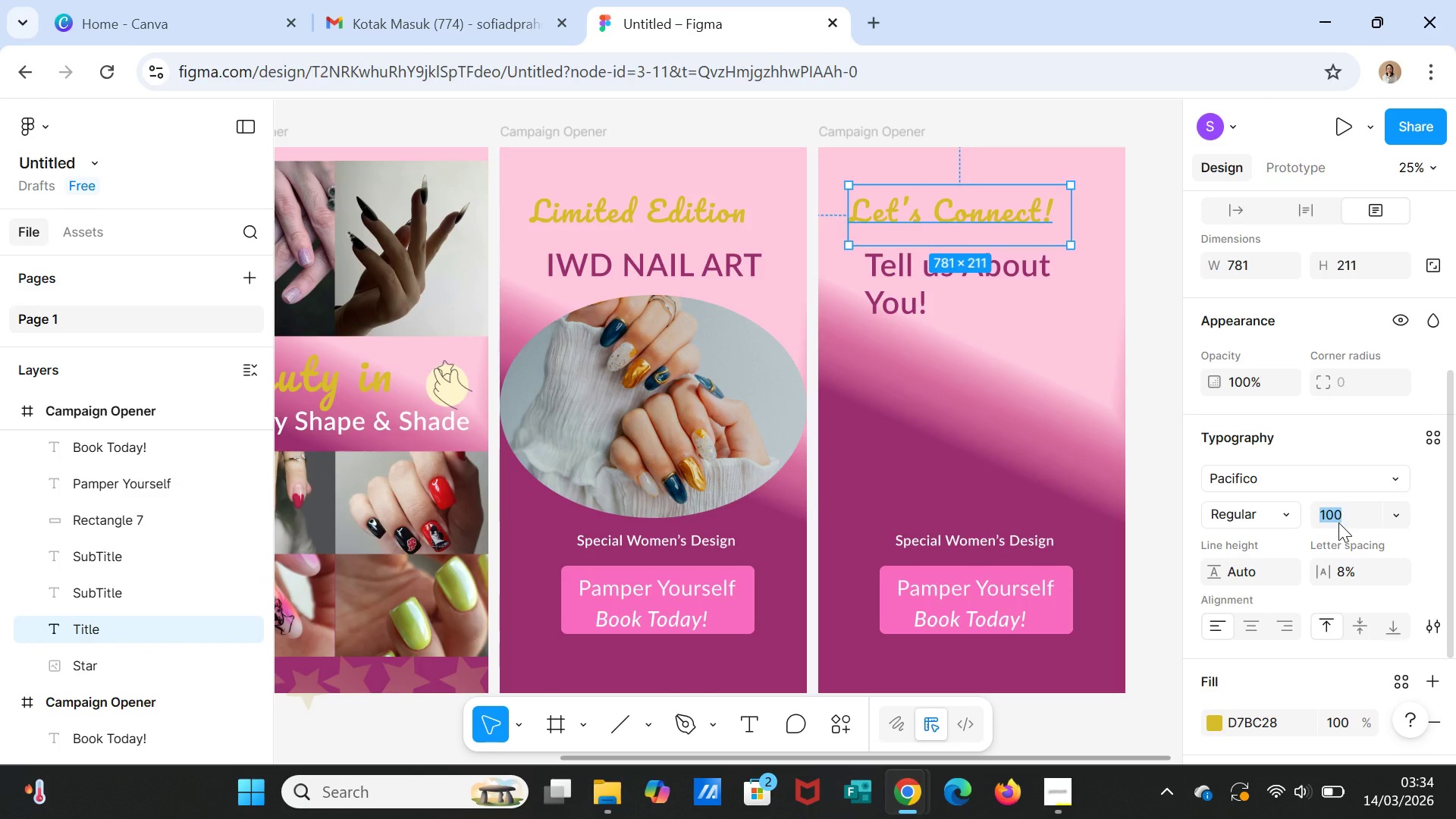 
type(140)
 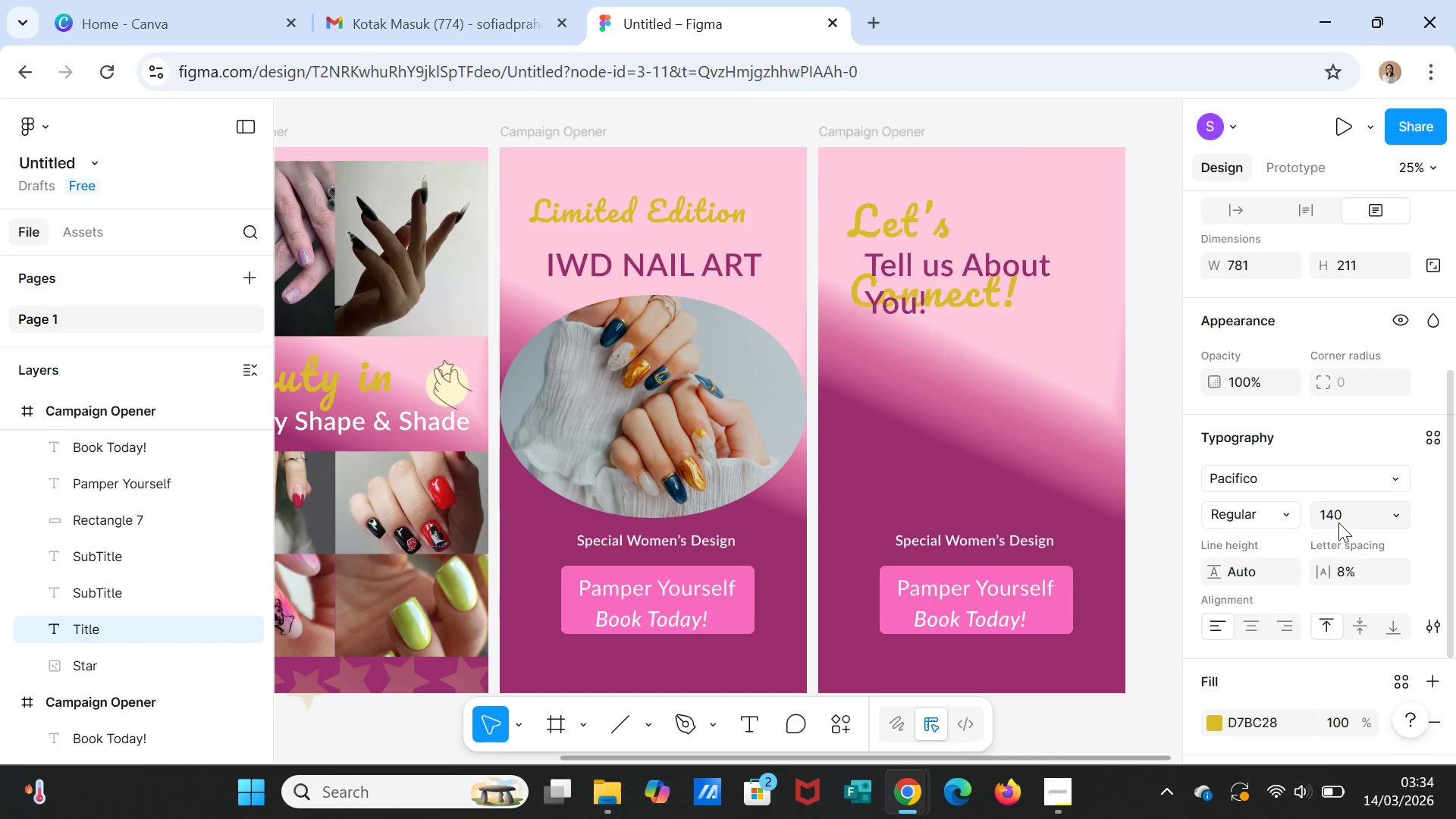 
key(Enter)
 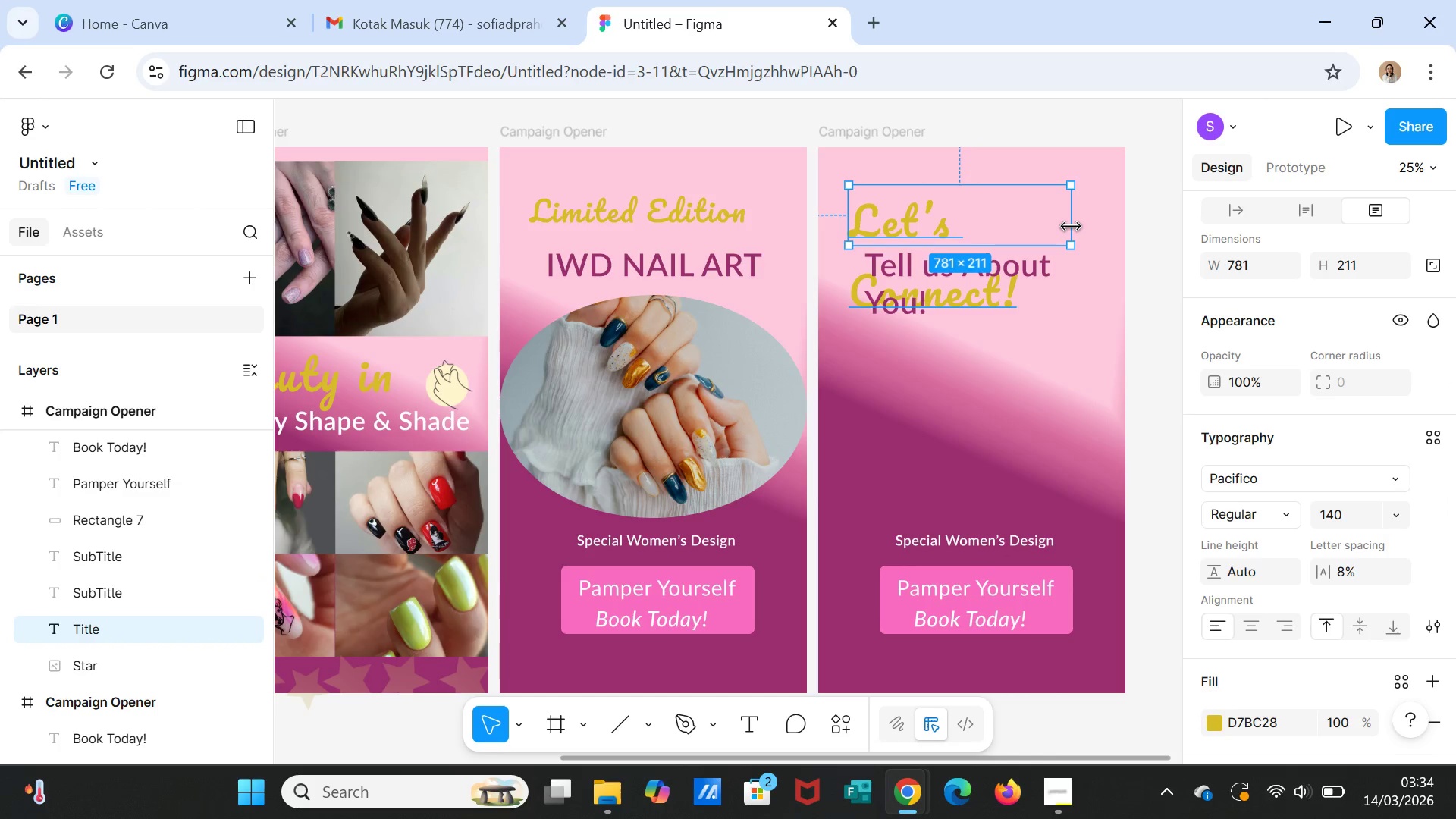 
left_click_drag(start_coordinate=[1068, 219], to_coordinate=[1121, 212])
 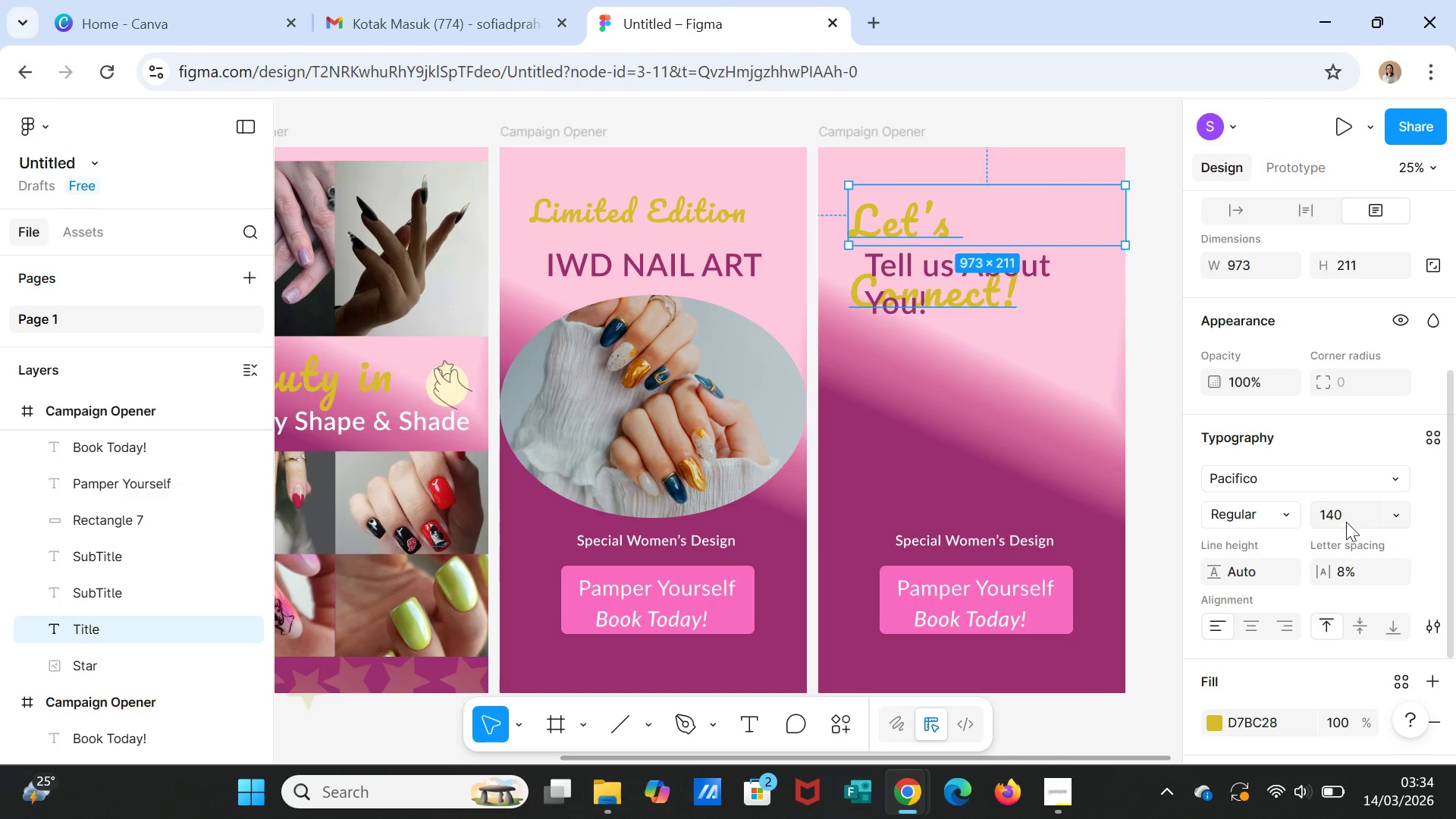 
left_click([1344, 515])
 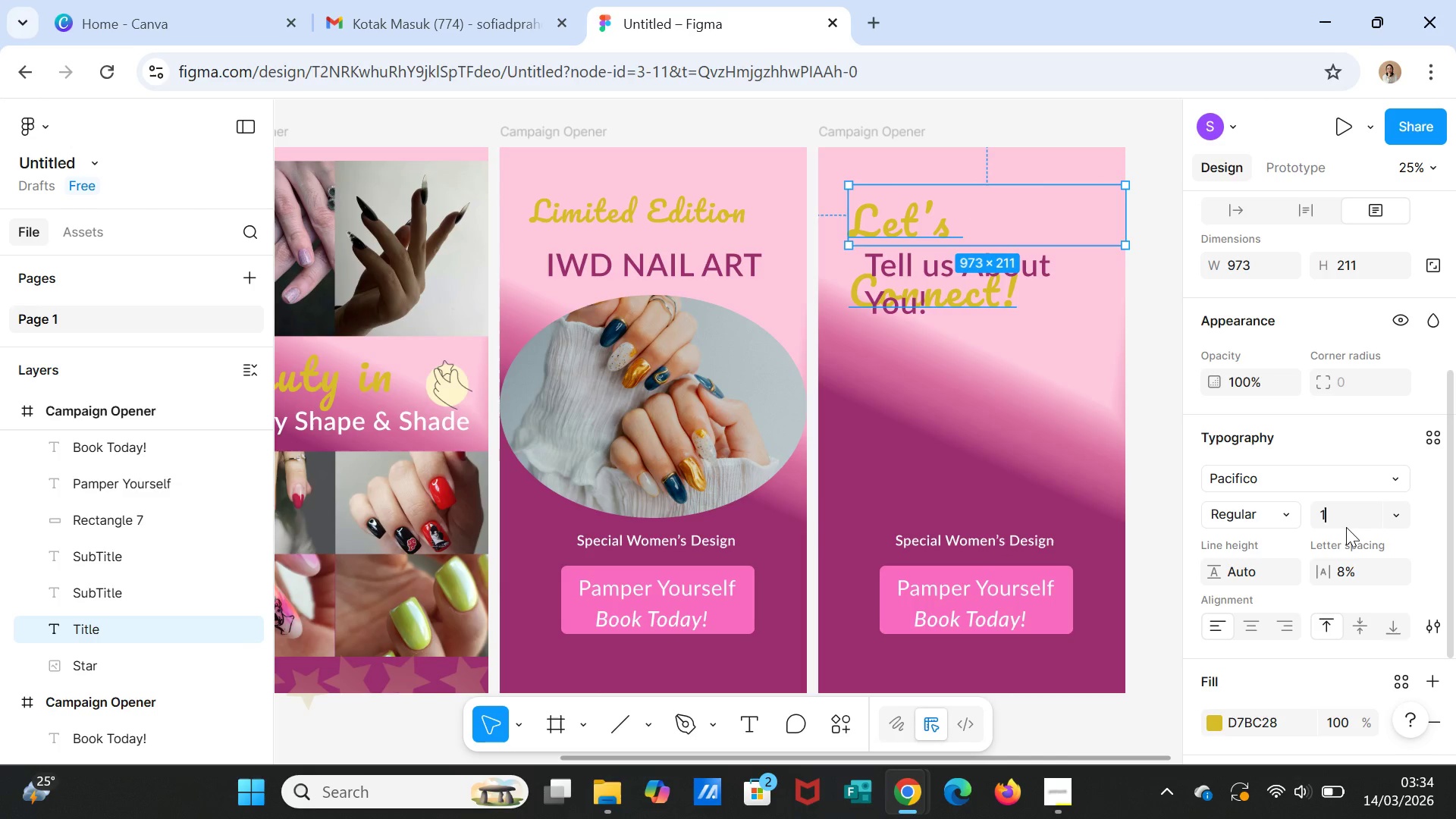 
type(130)
 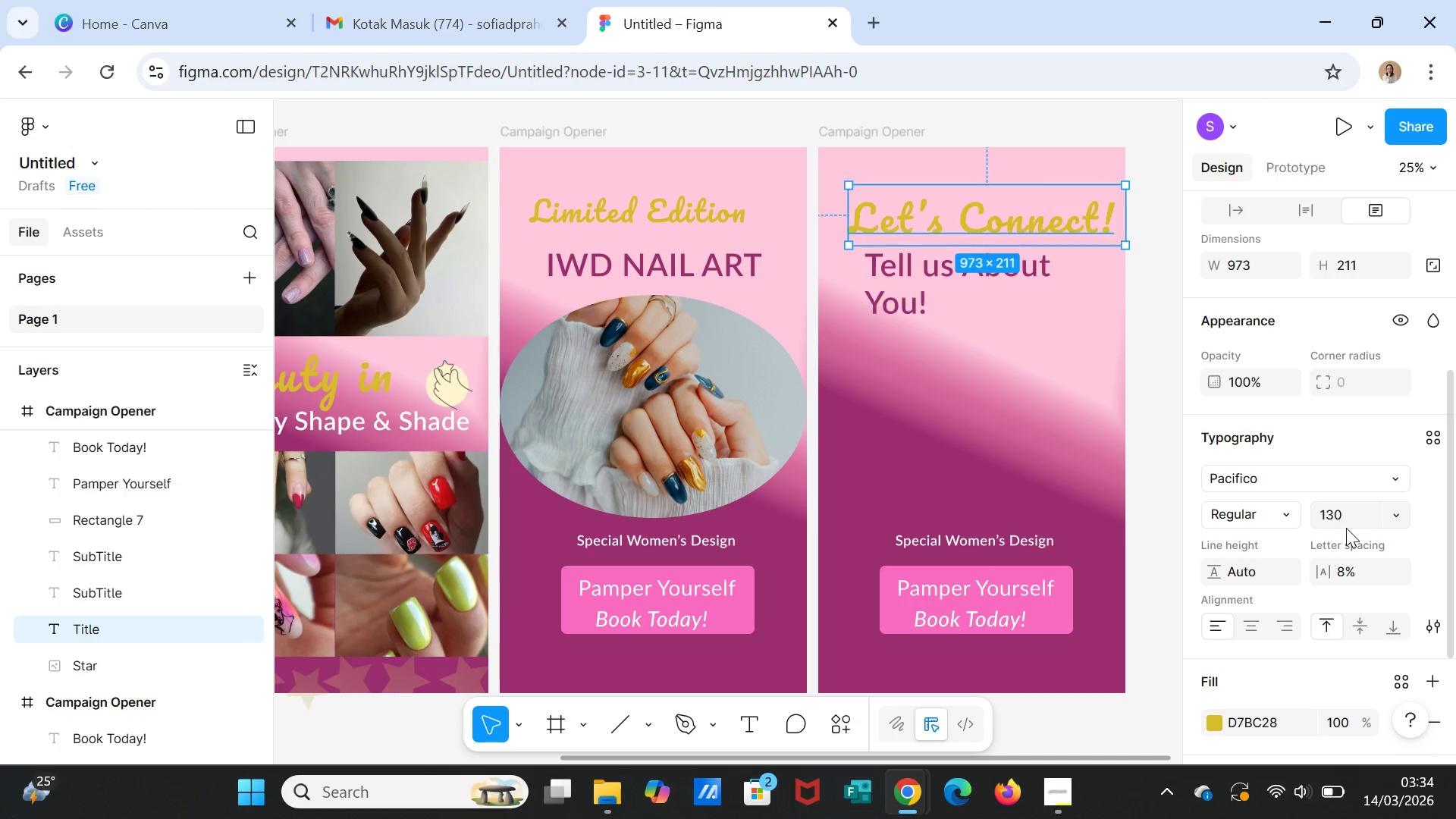 
key(Enter)
 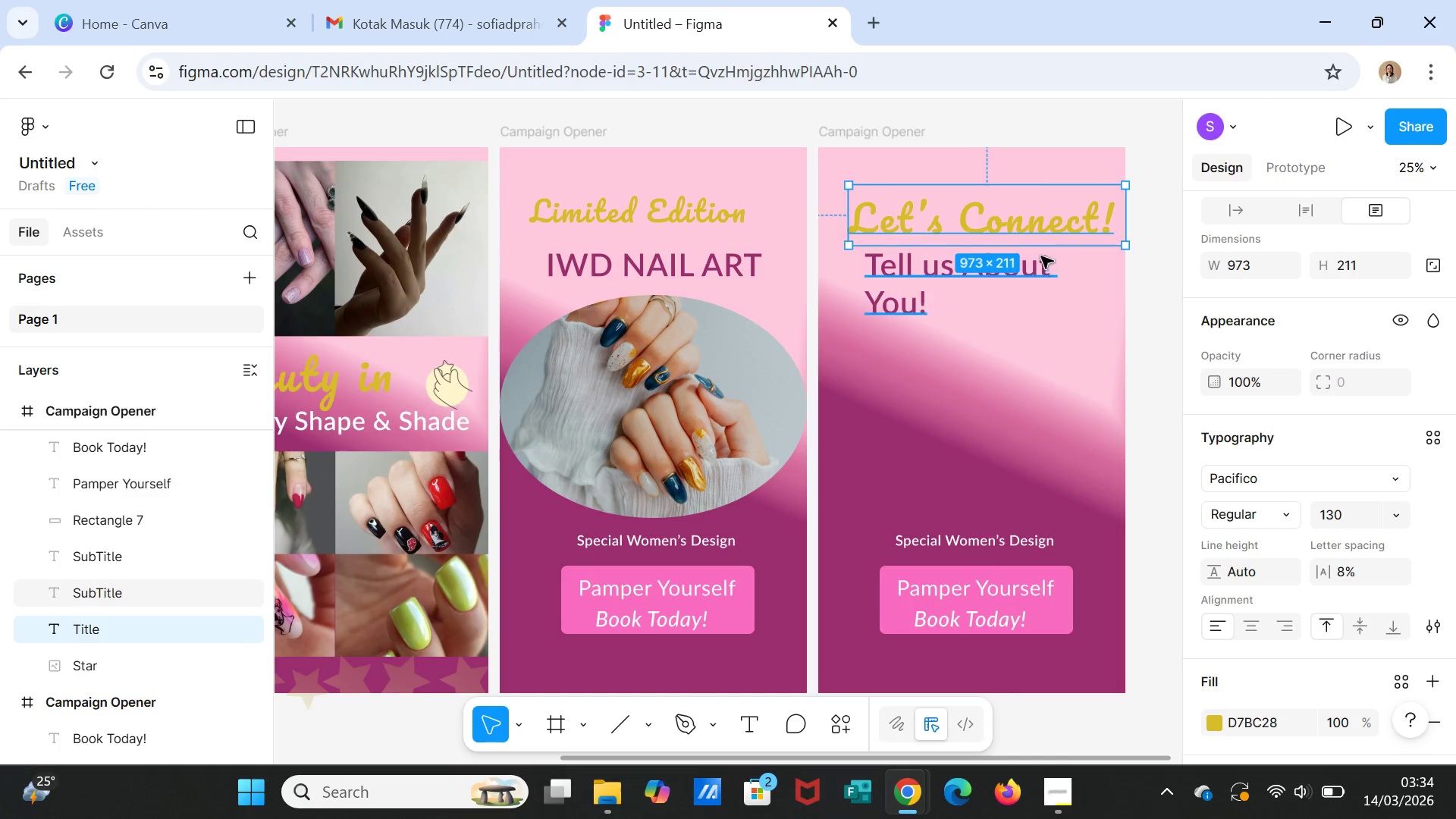 
left_click_drag(start_coordinate=[1035, 226], to_coordinate=[1025, 224])
 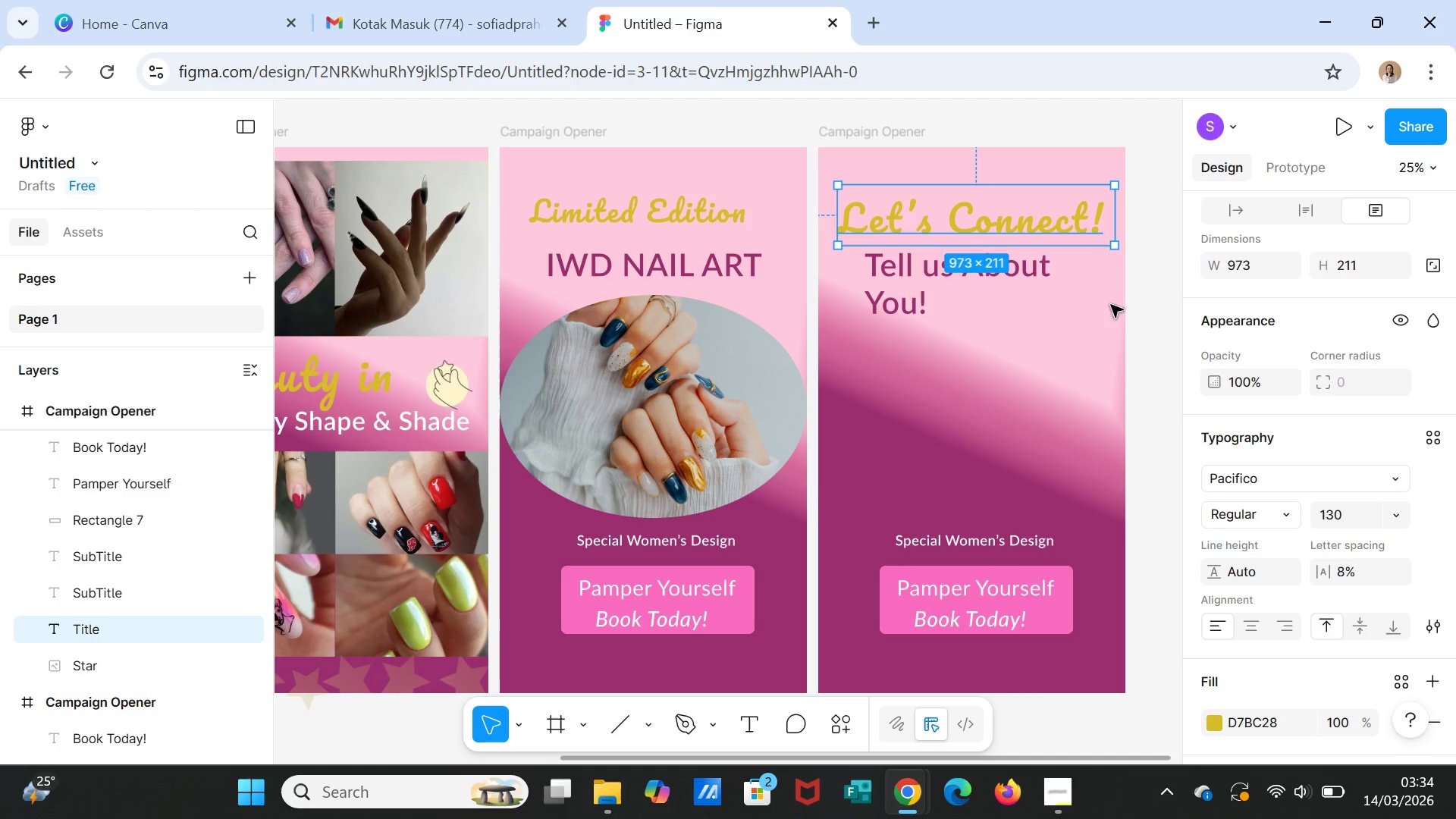 
left_click([1111, 305])
 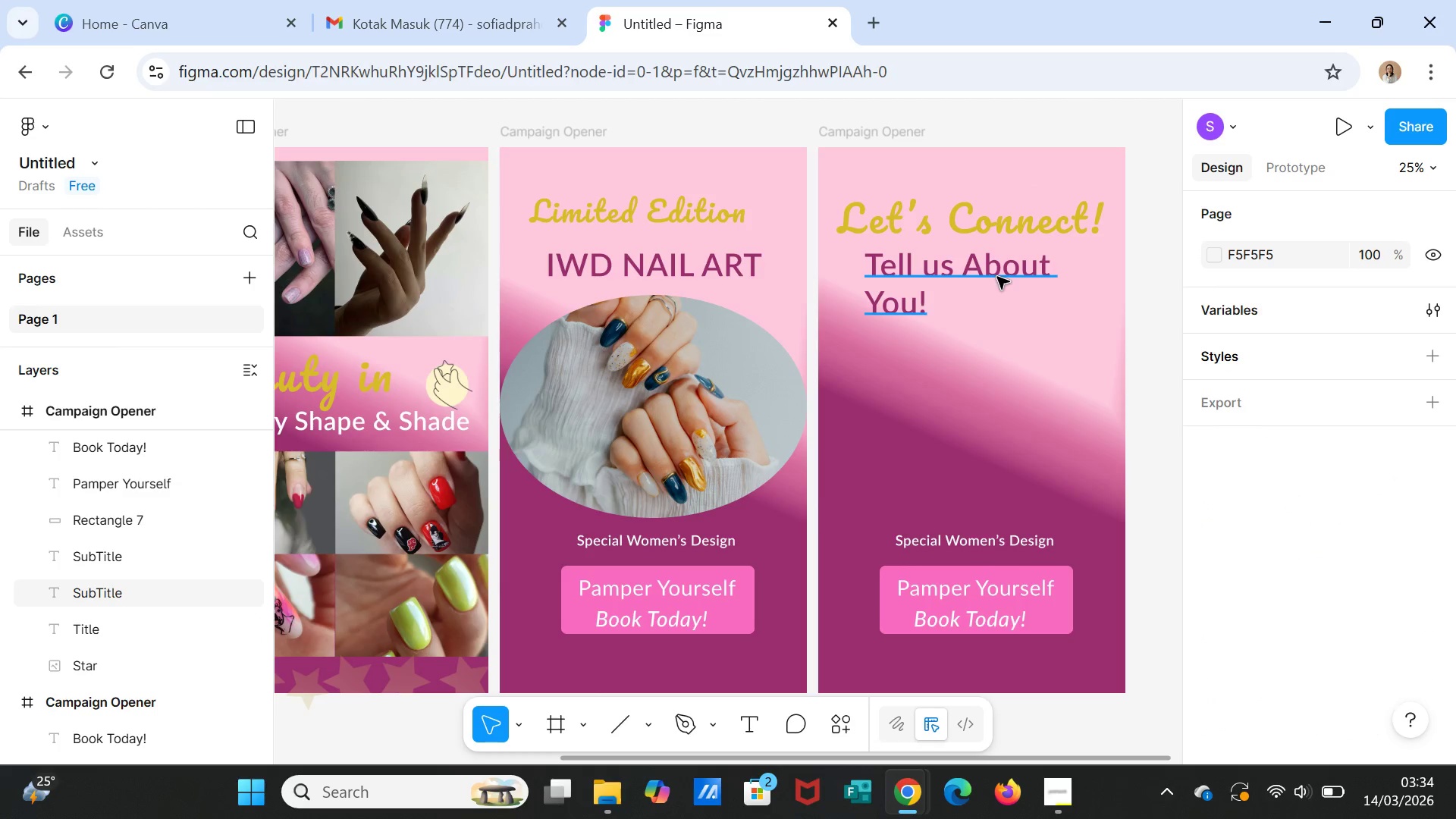 
left_click([997, 277])
 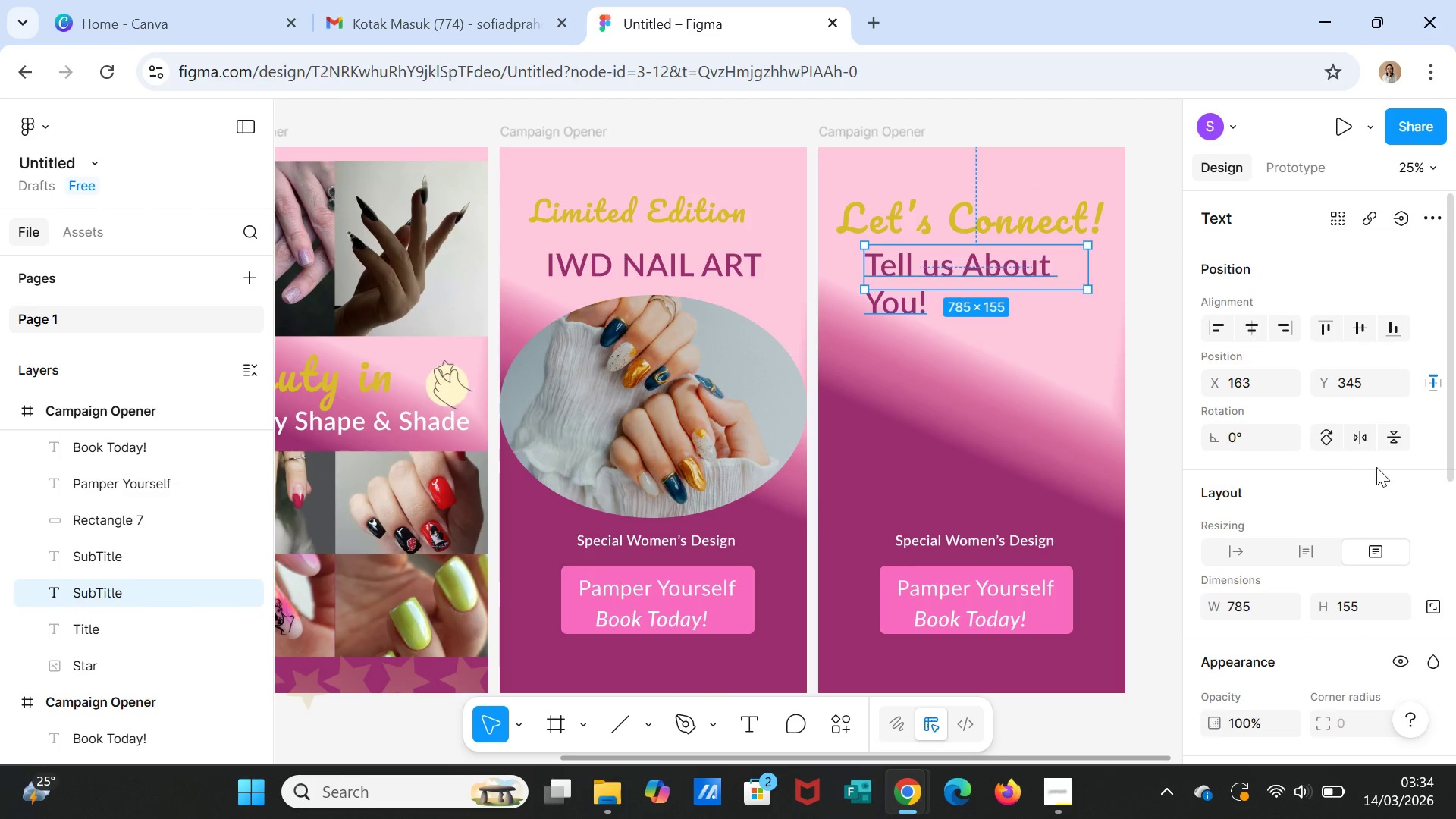 
scroll: coordinate [1362, 592], scroll_direction: down, amount: 3.0
 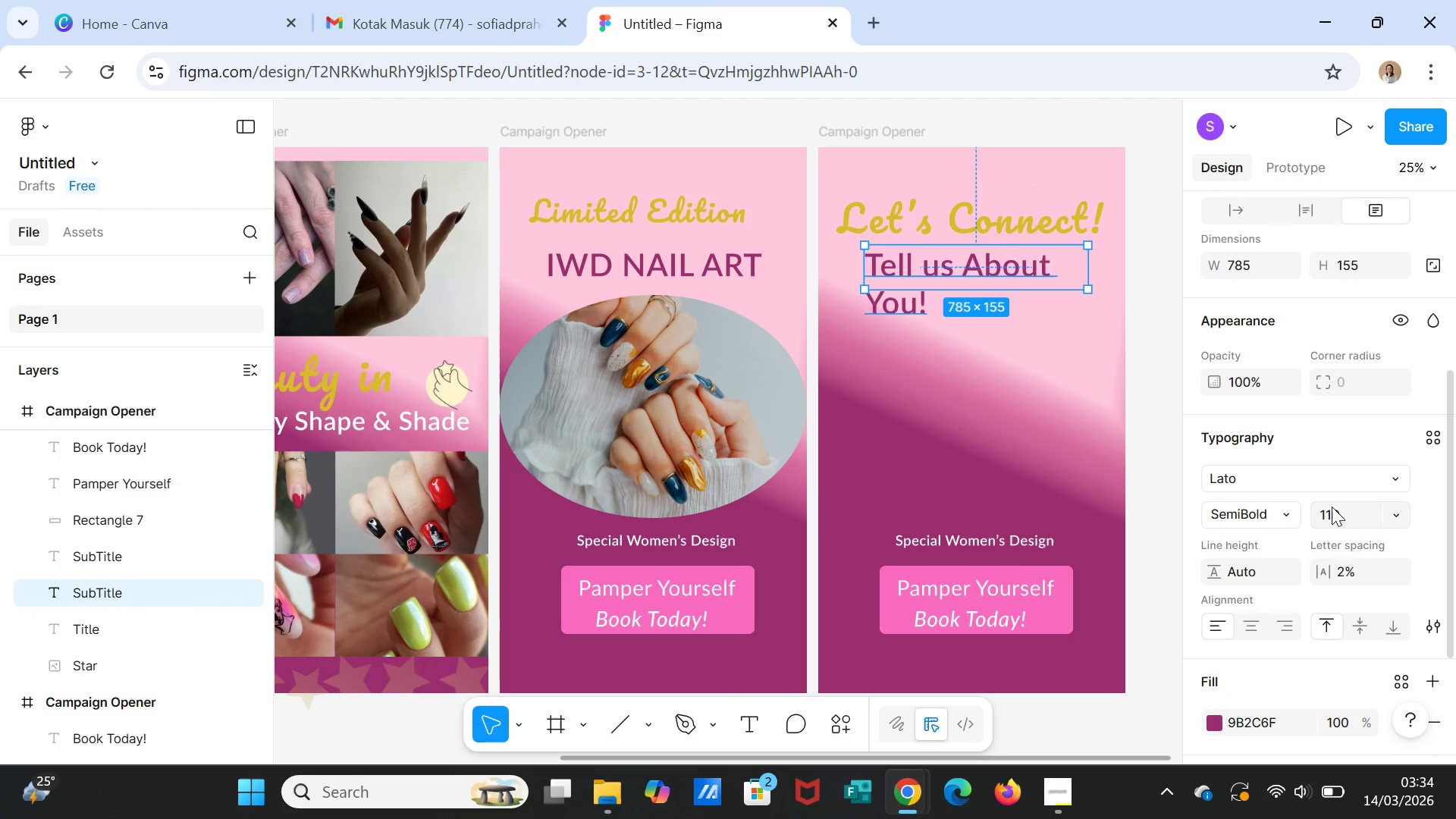 
left_click([1332, 507])
 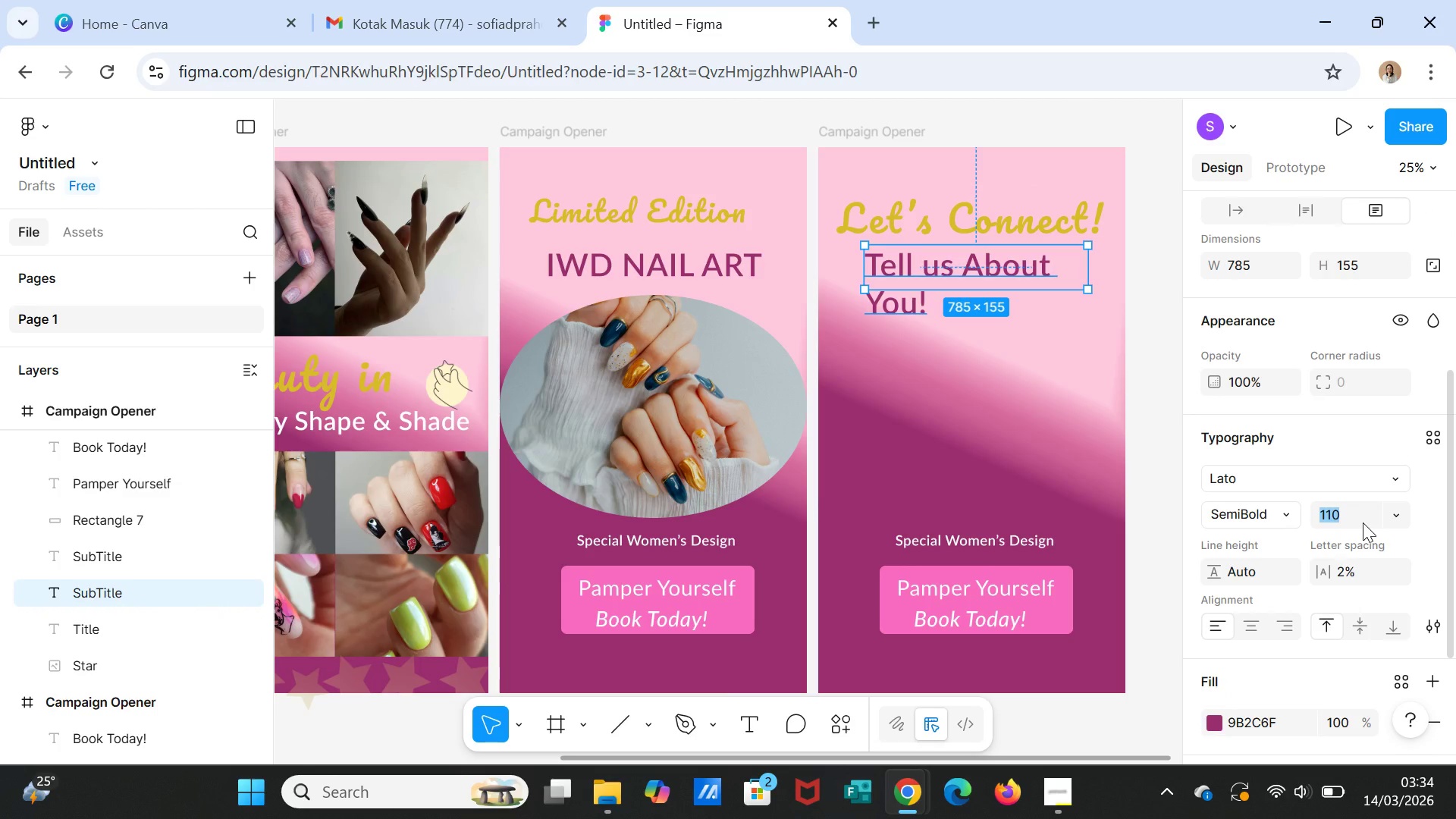 
type(80)
 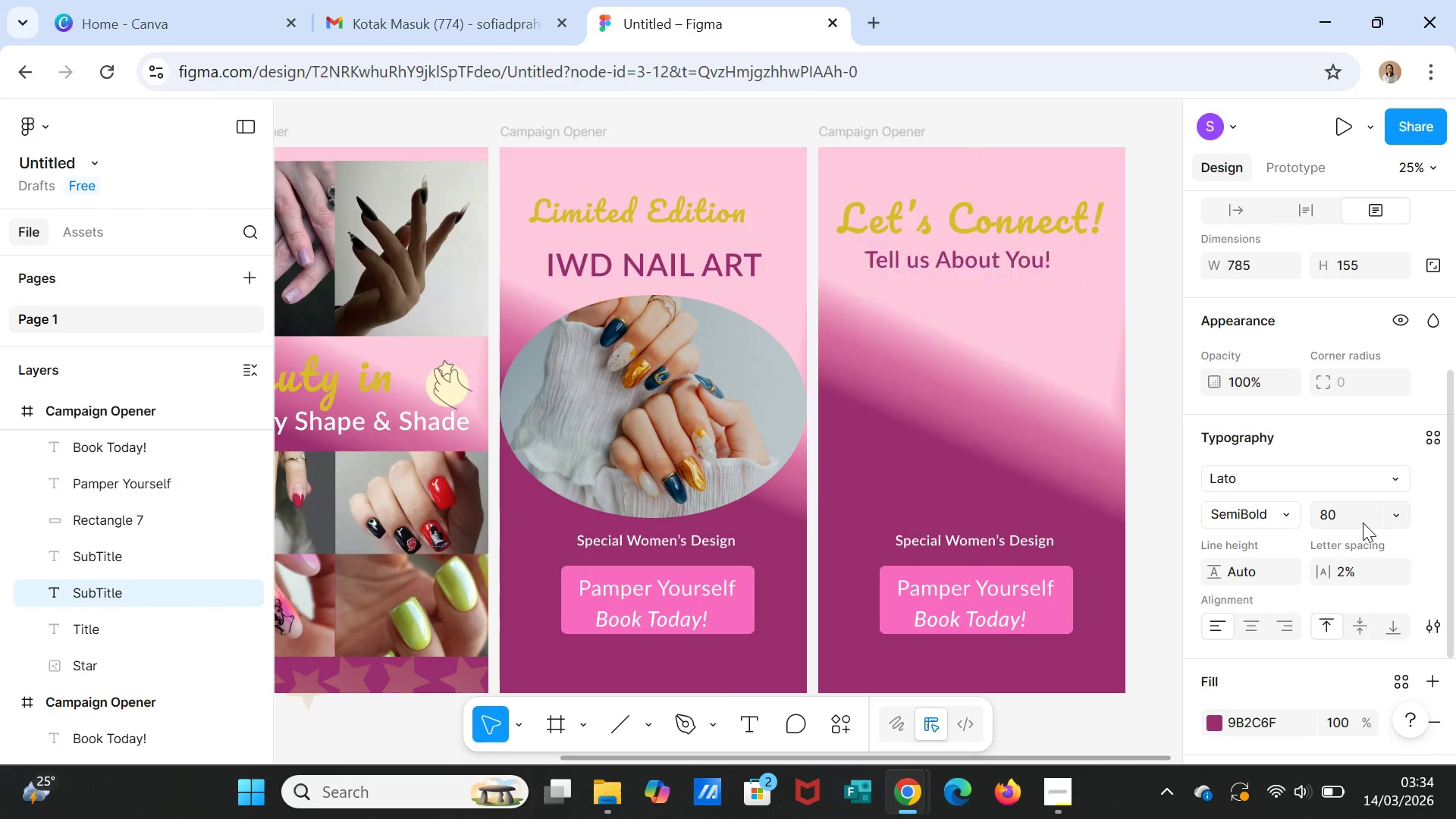 
key(Enter)
 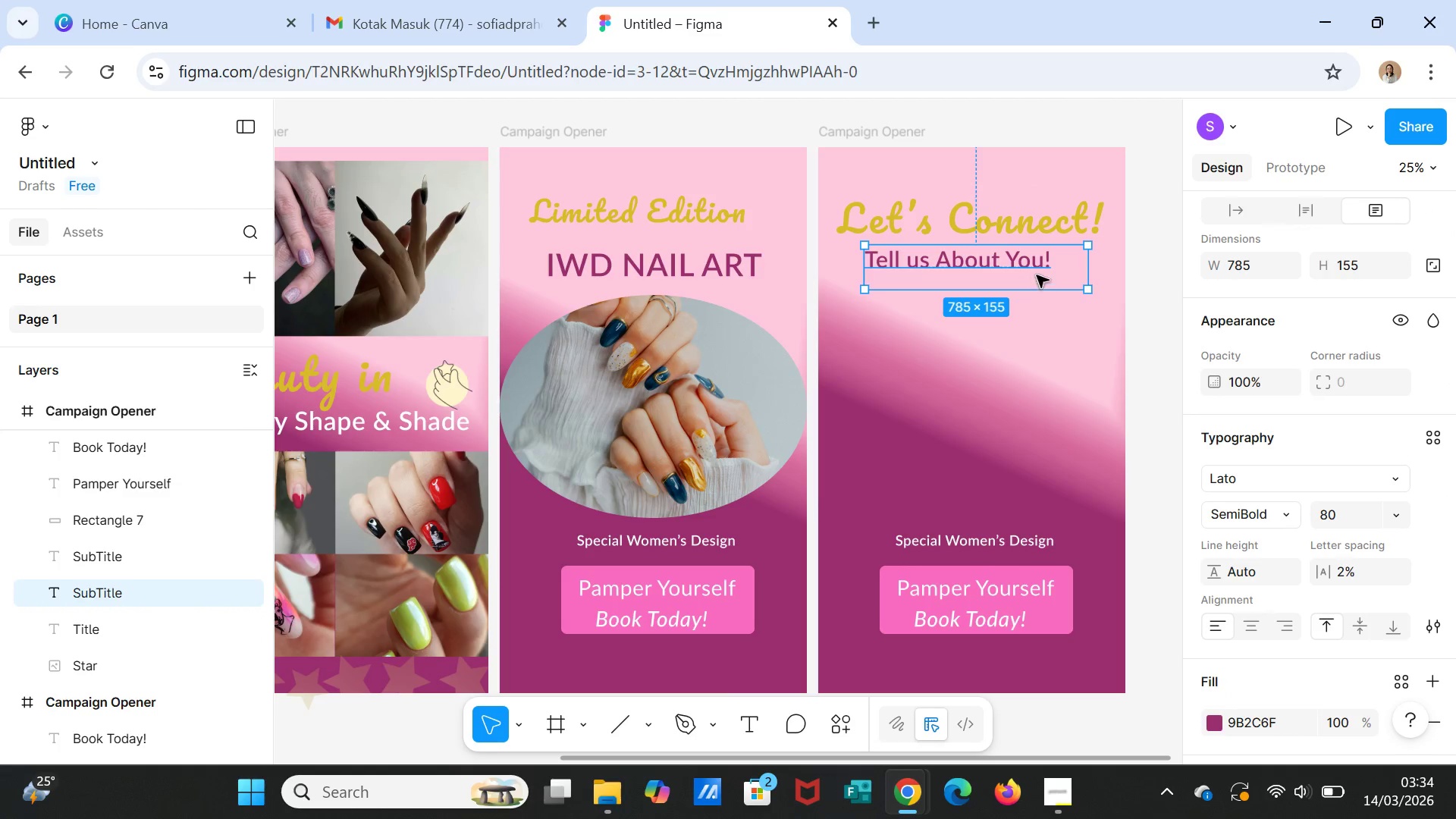 
left_click_drag(start_coordinate=[1036, 268], to_coordinate=[1051, 282])
 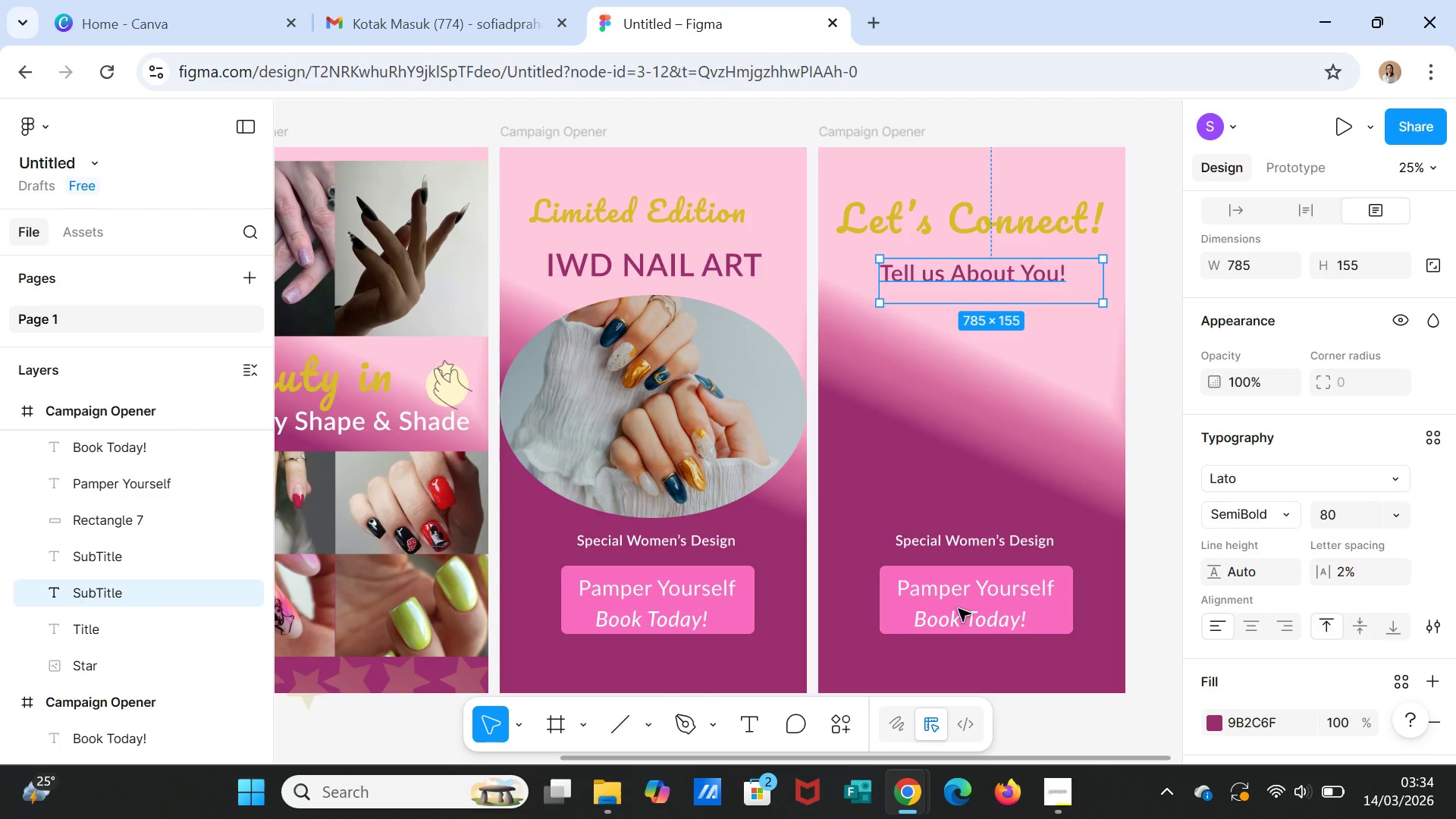 
left_click([1056, 428])
 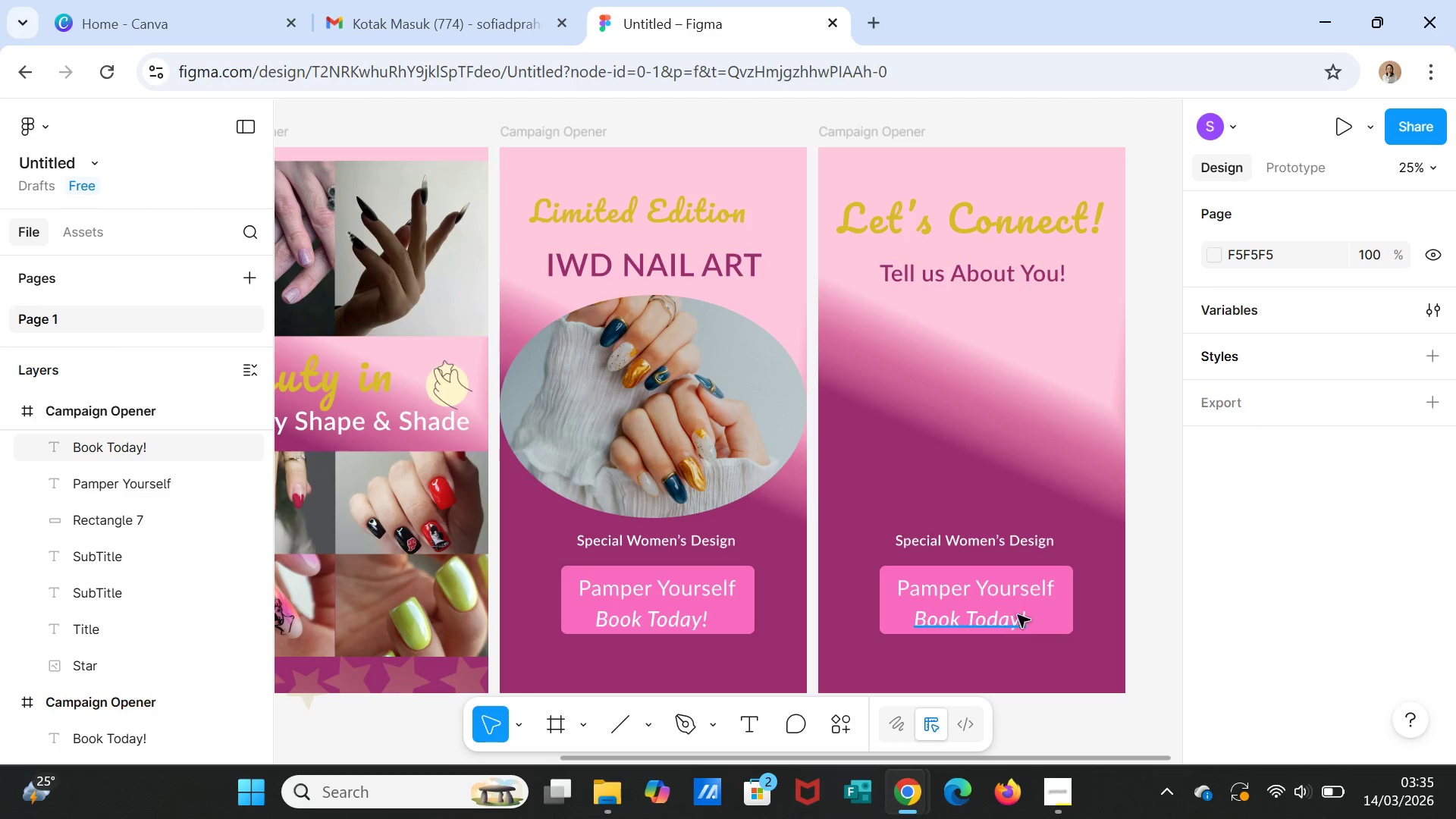 
left_click([1035, 589])
 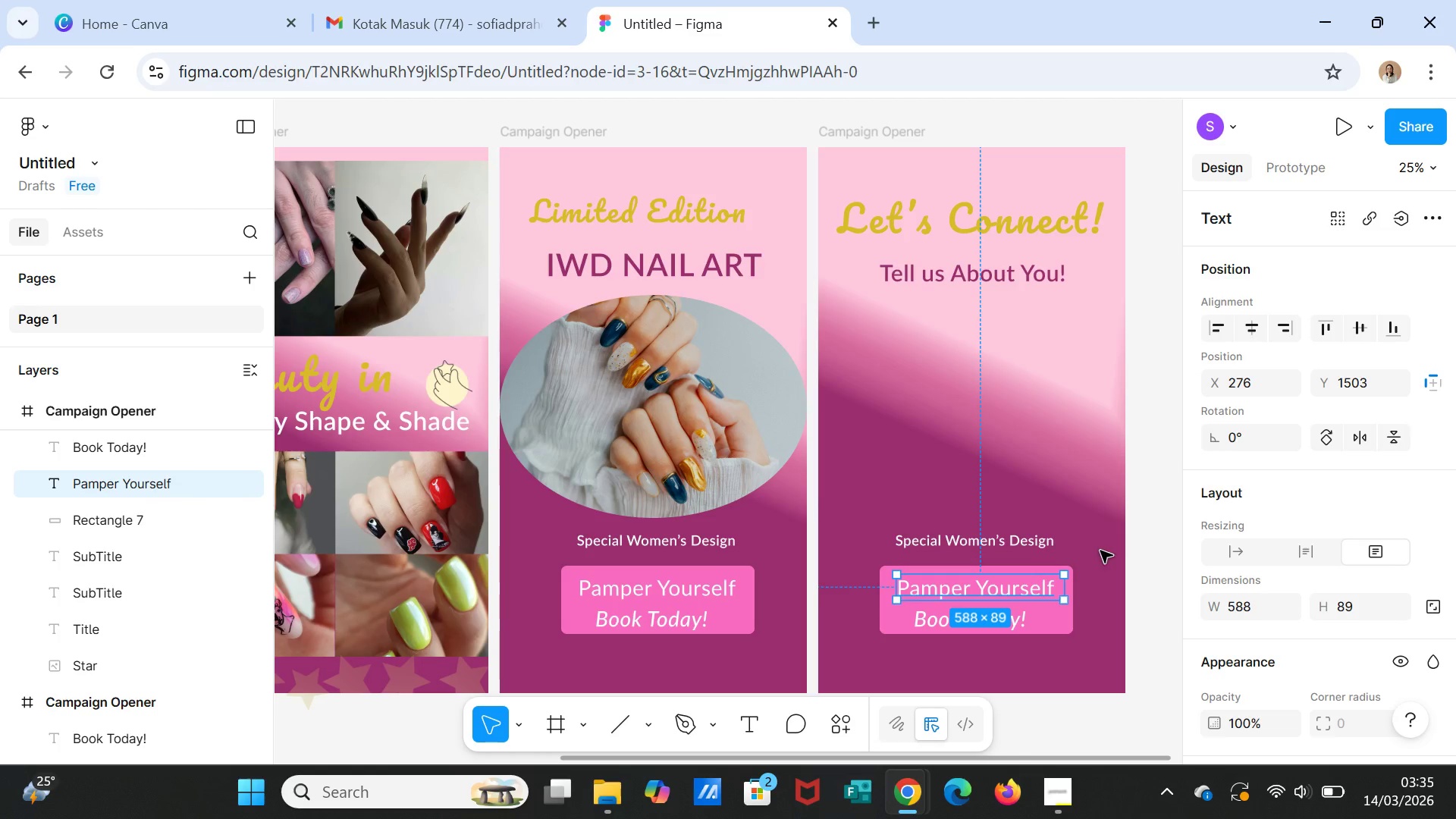 
left_click([1132, 554])
 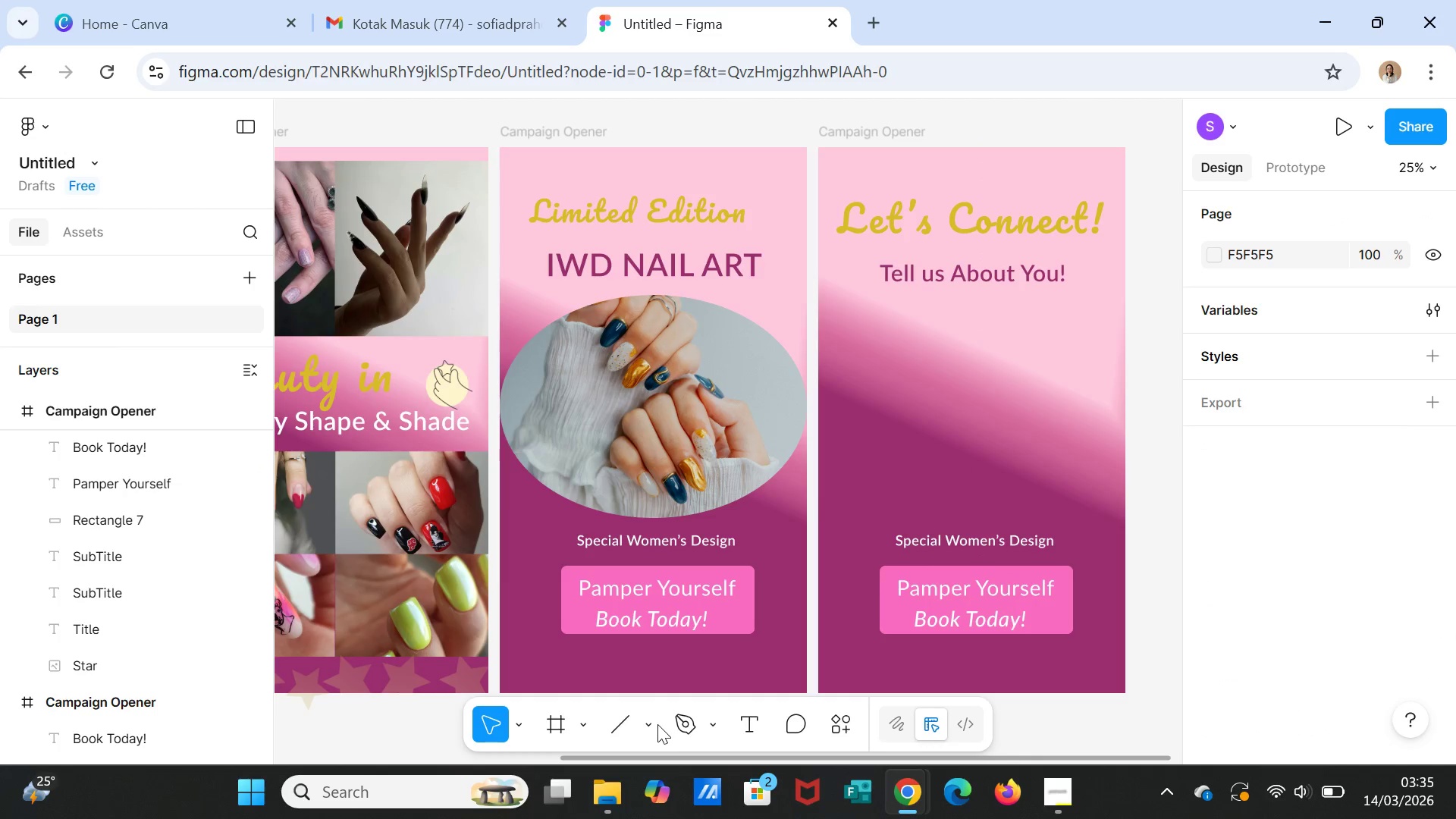 
left_click([651, 726])
 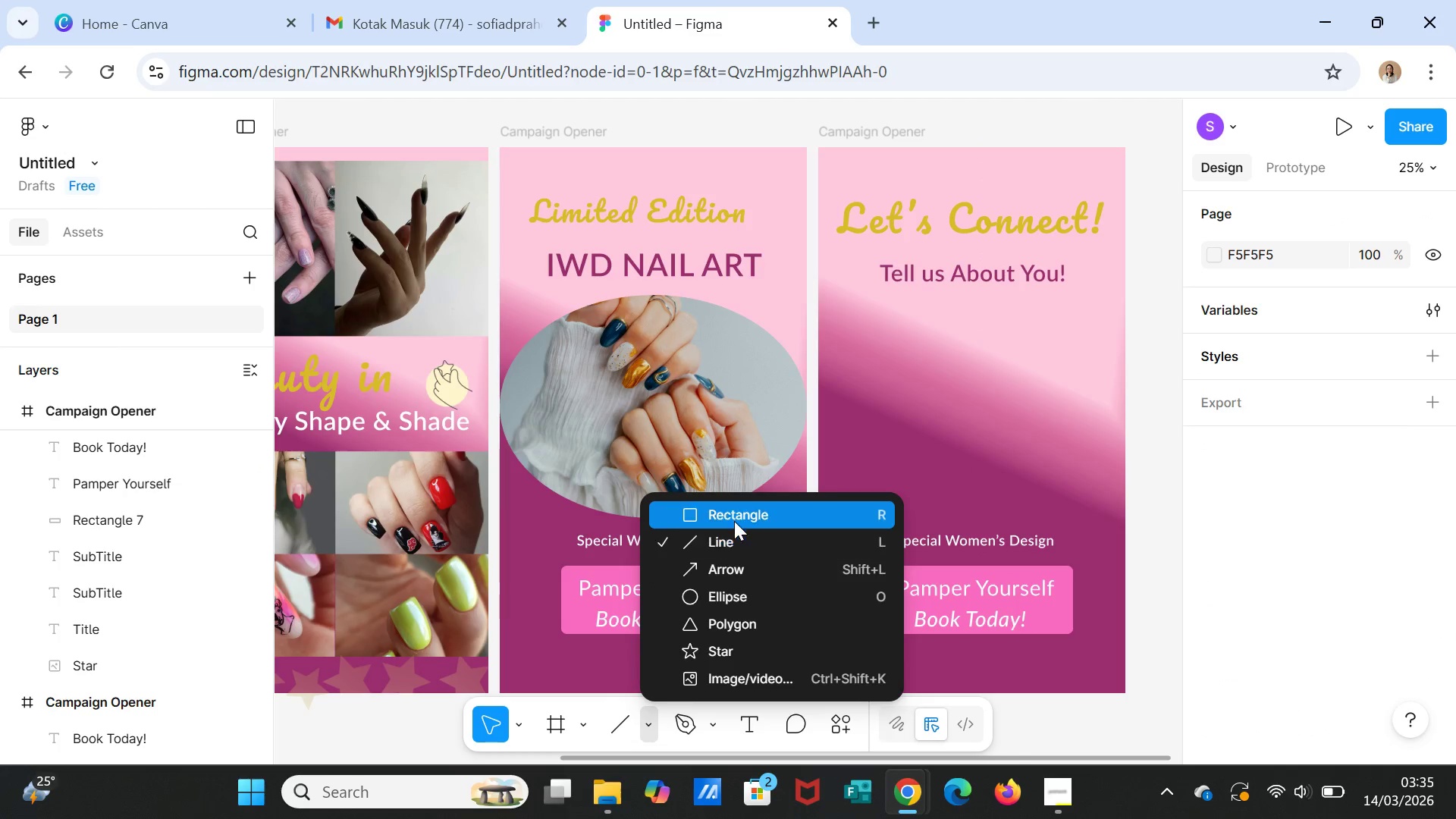 
left_click([735, 516])
 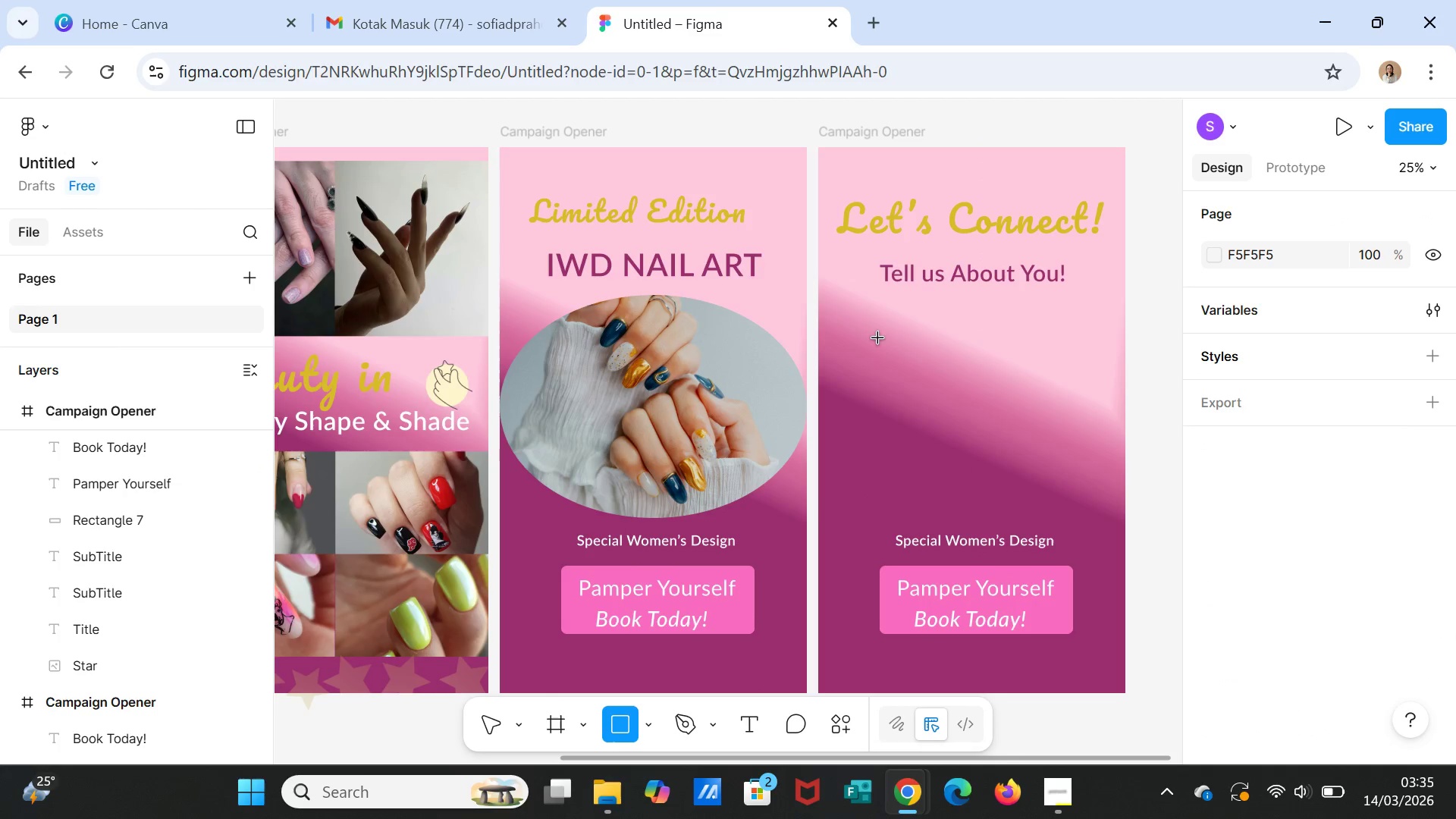 
left_click_drag(start_coordinate=[873, 337], to_coordinate=[1089, 420])
 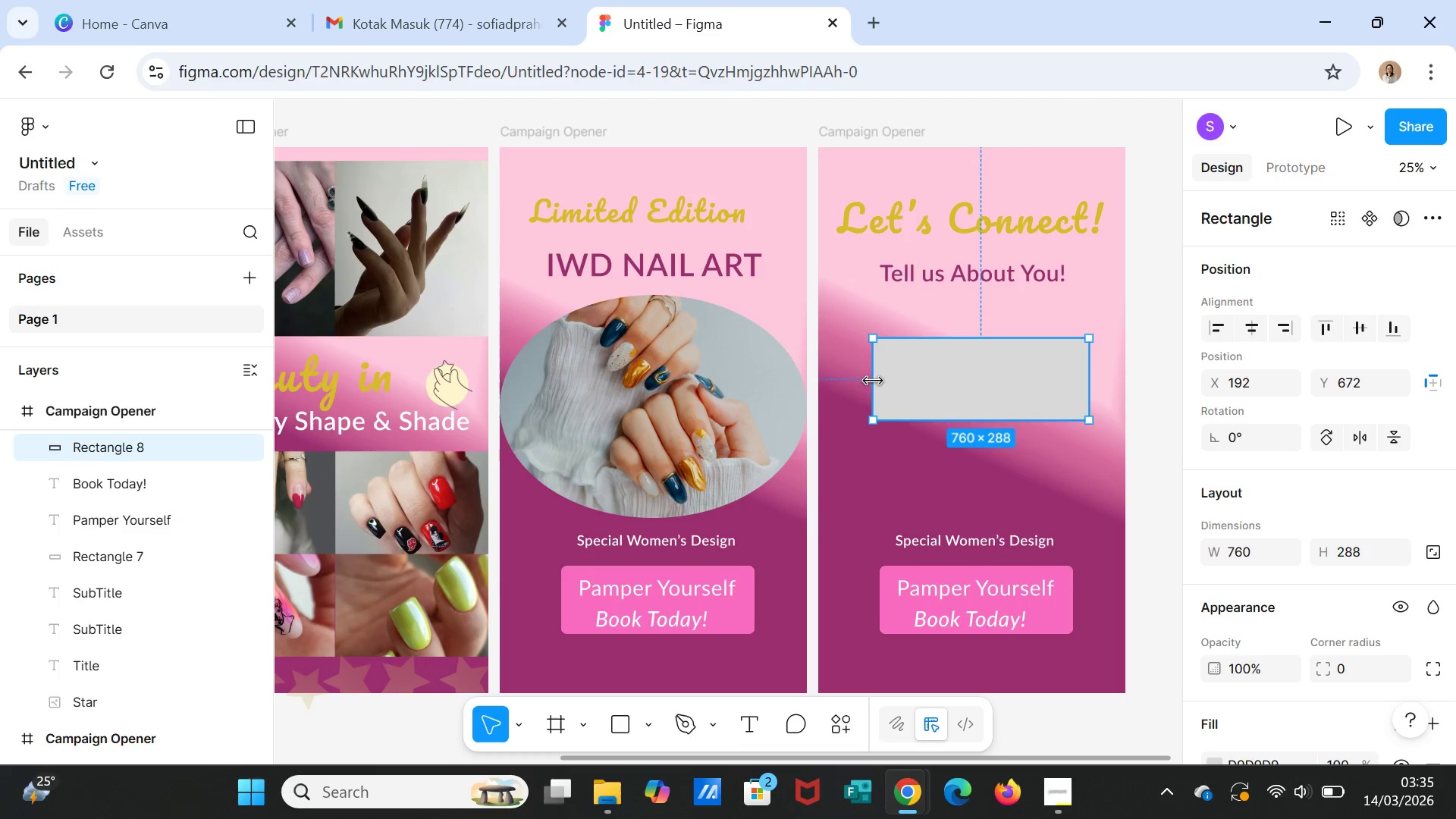 
left_click_drag(start_coordinate=[873, 380], to_coordinate=[860, 378])
 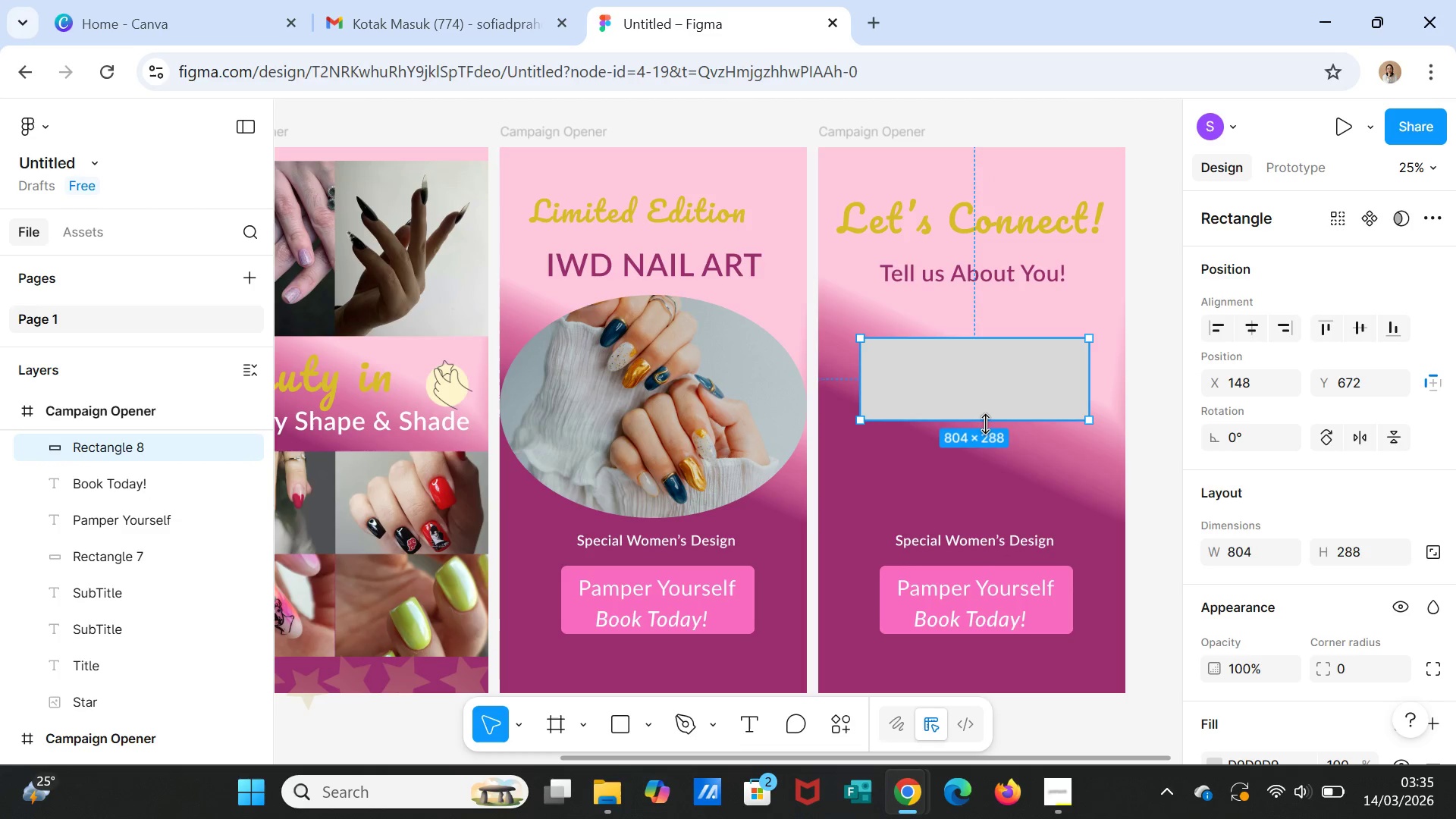 
left_click_drag(start_coordinate=[981, 422], to_coordinate=[982, 437])
 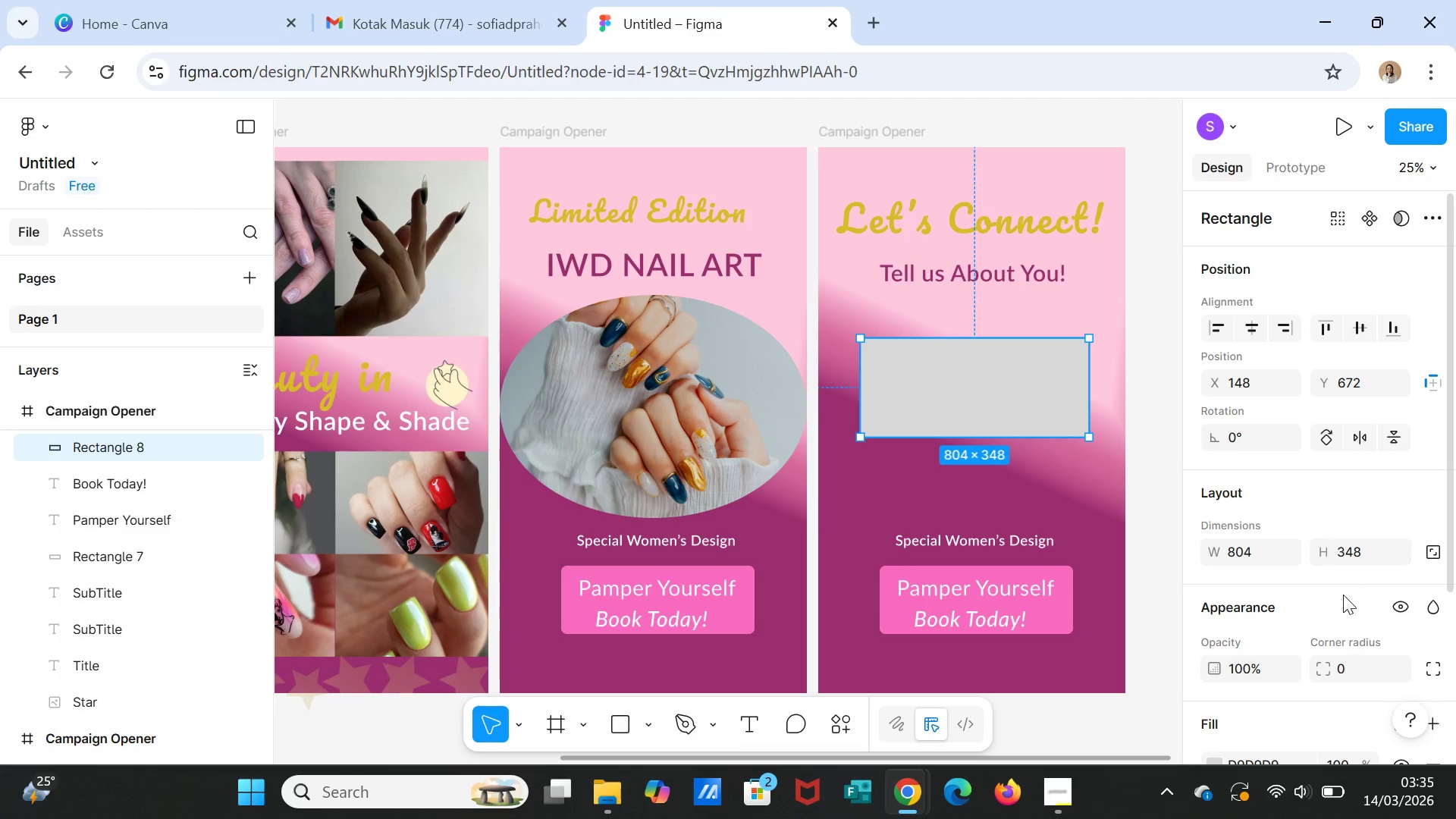 
scroll: coordinate [1115, 663], scroll_direction: down, amount: 4.0
 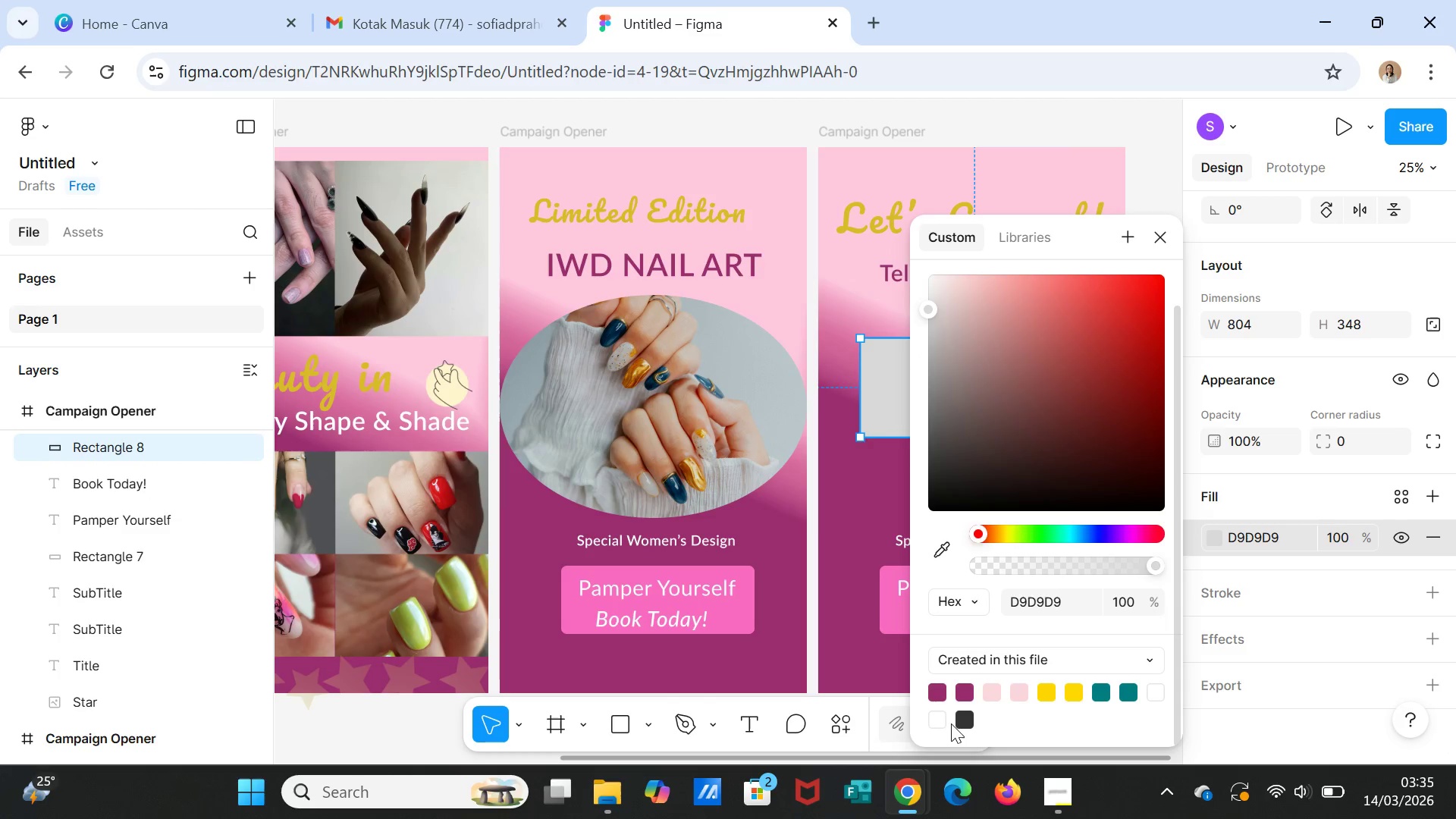 
left_click([937, 725])
 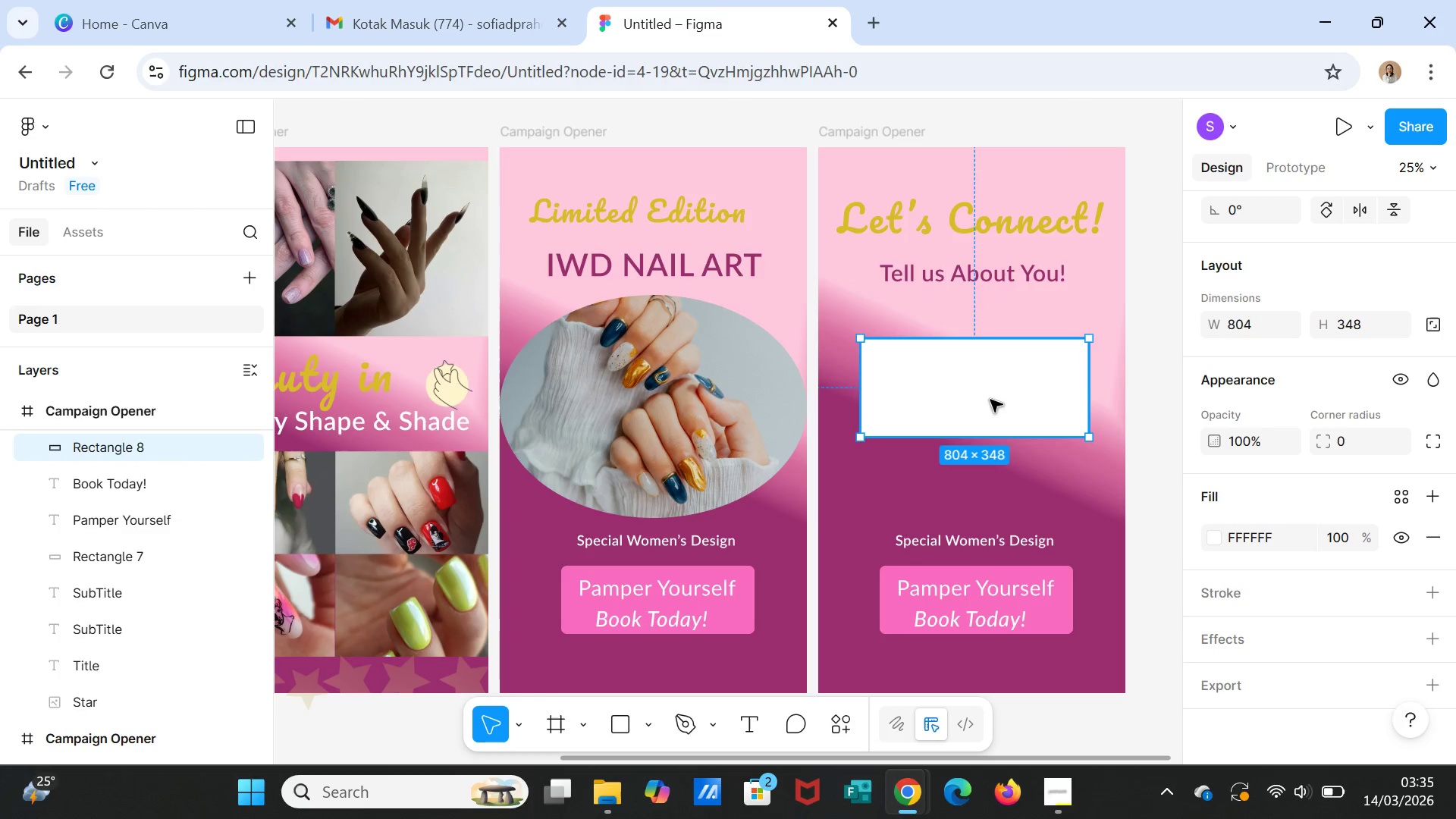 
mouse_move([667, 711])
 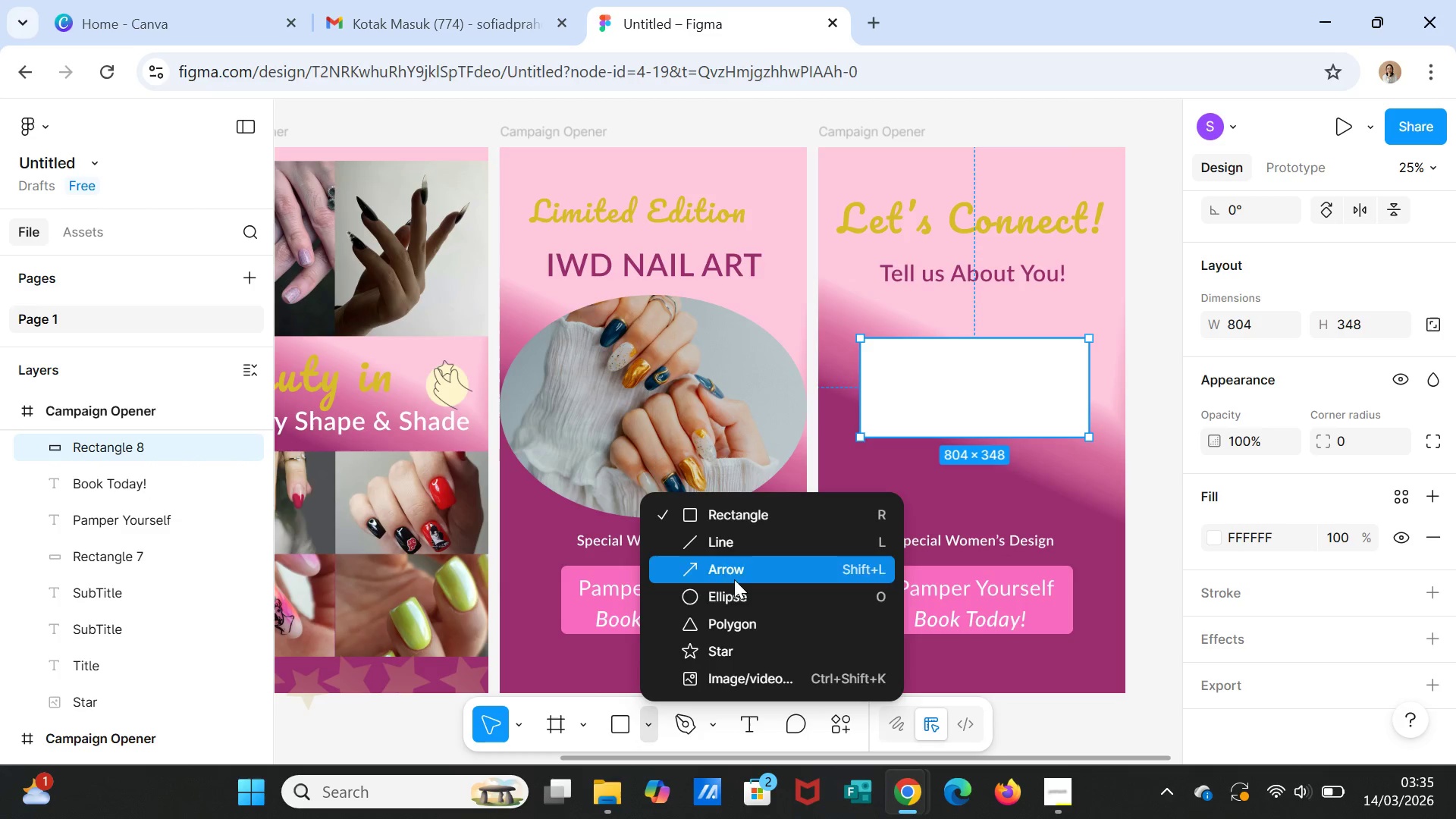 
left_click([738, 595])
 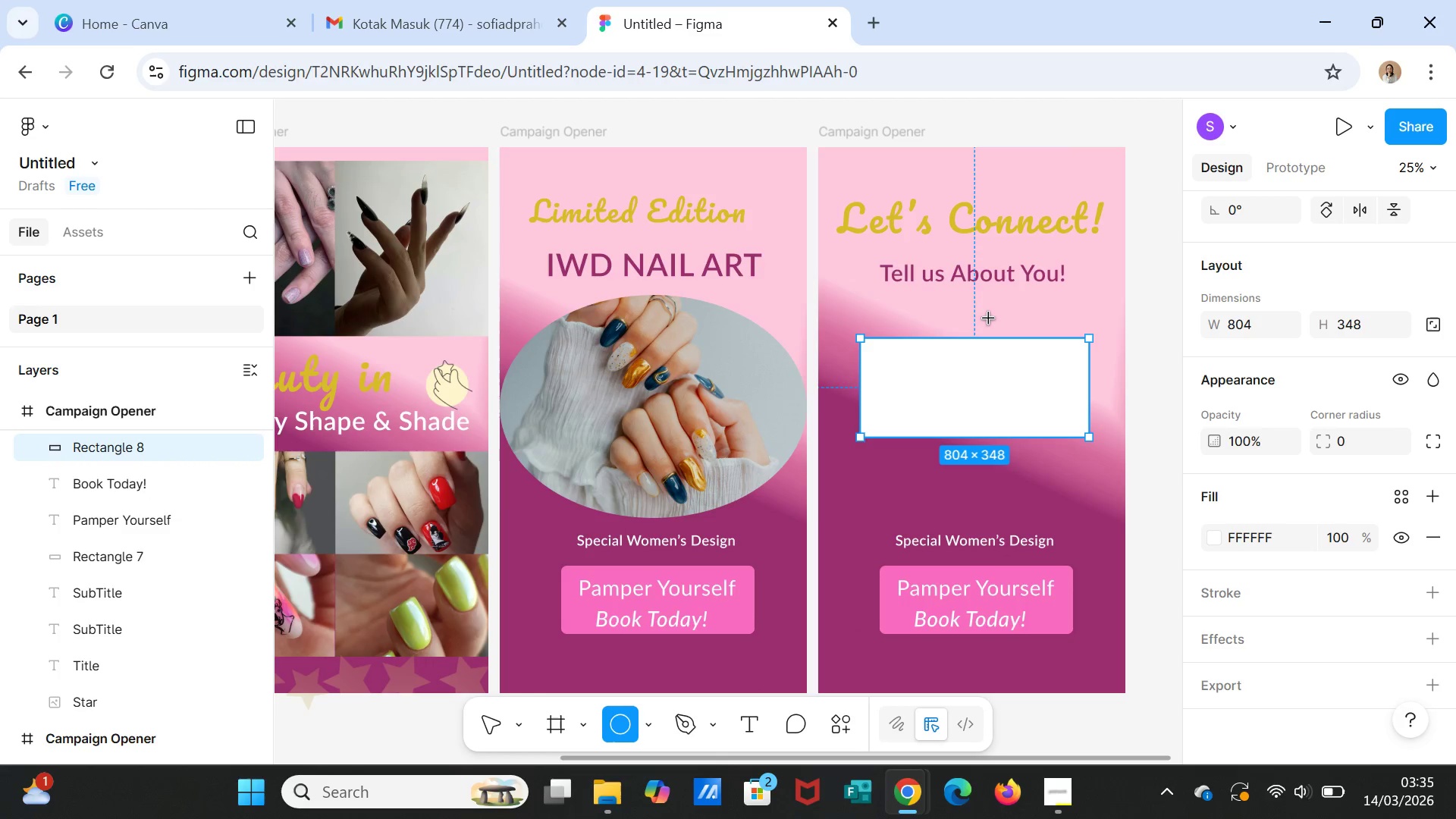 
left_click_drag(start_coordinate=[989, 318], to_coordinate=[922, 360])
 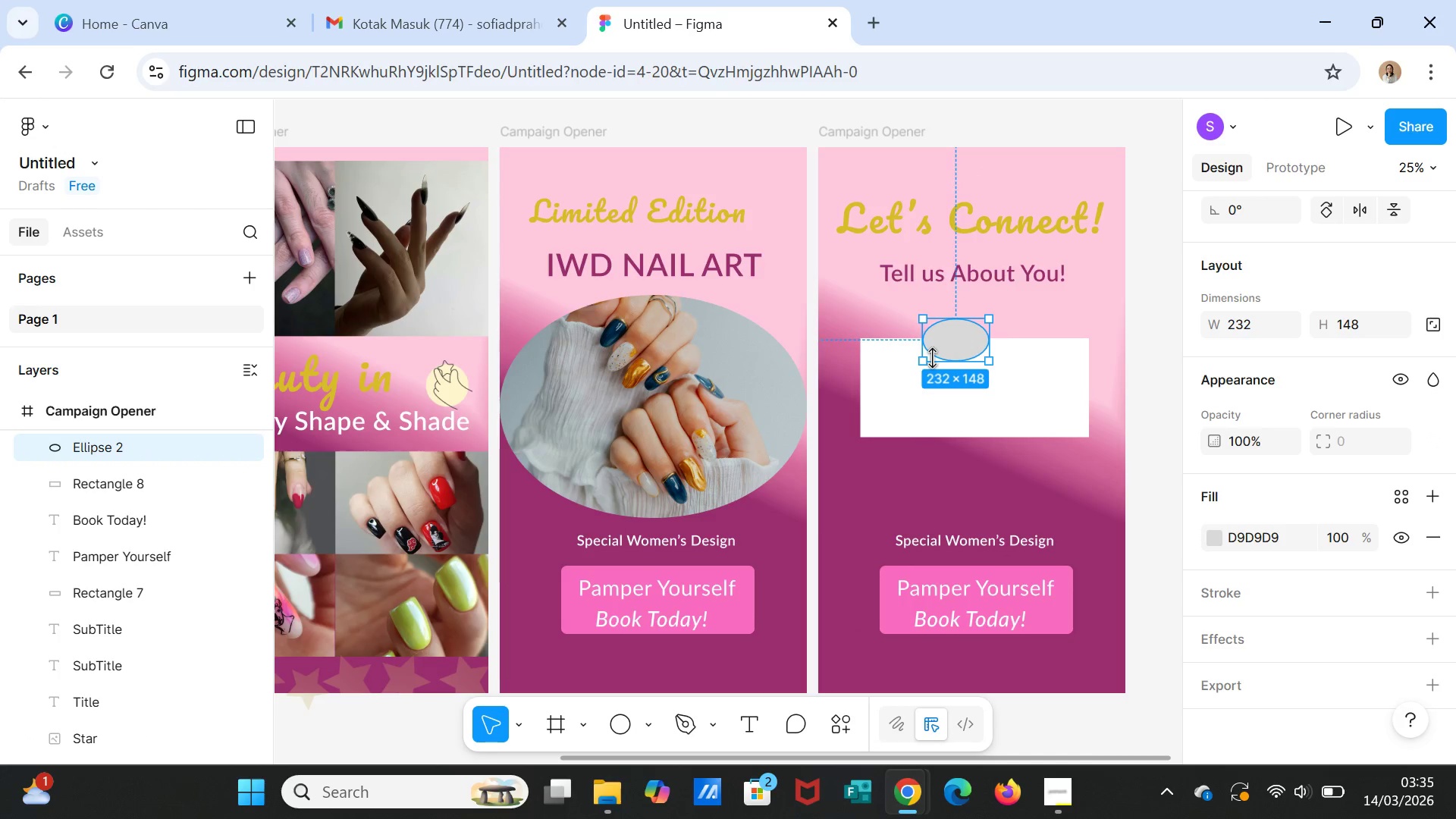 
key(Delete)
 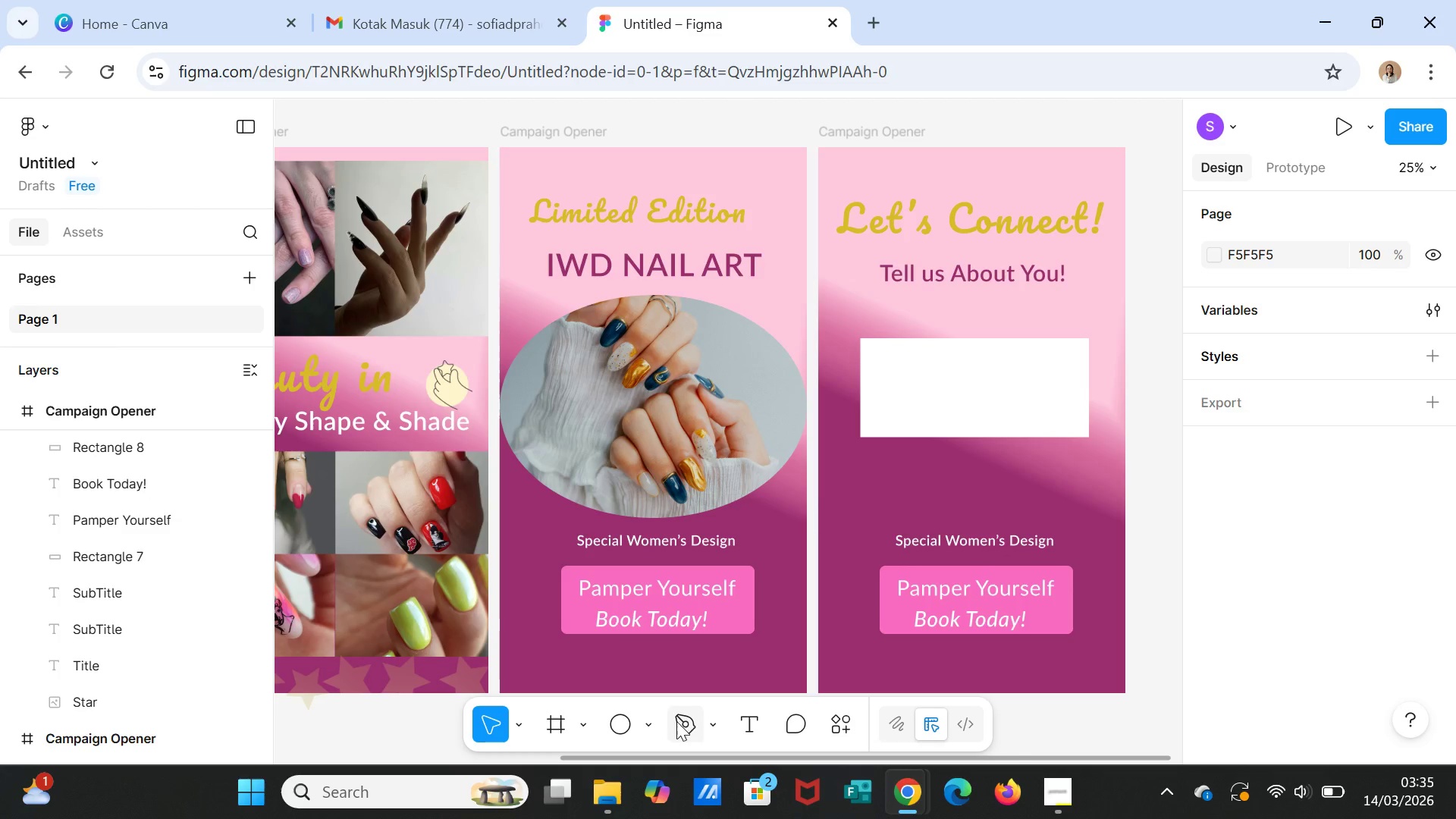 
left_click([648, 726])
 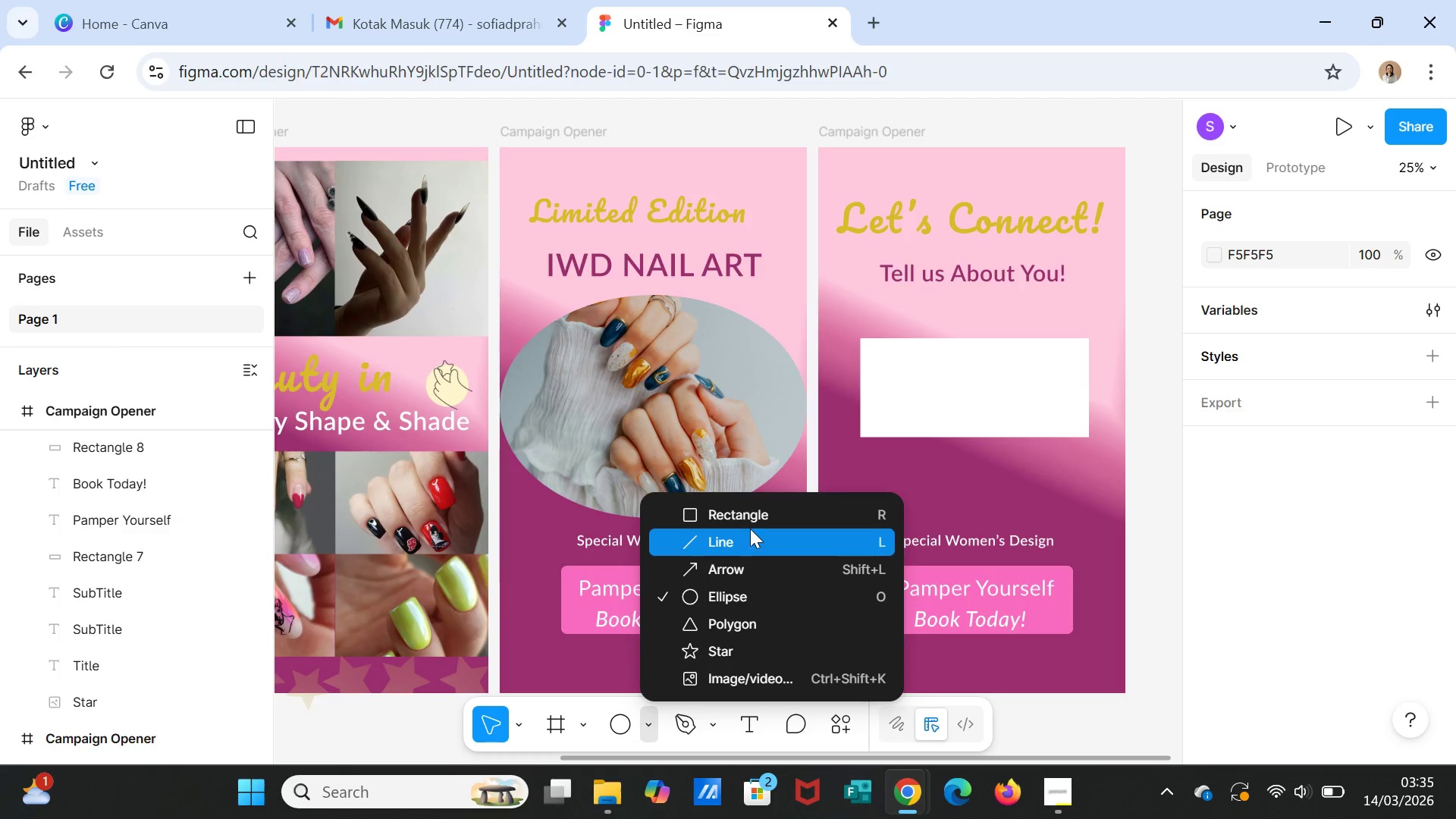 
left_click([750, 519])
 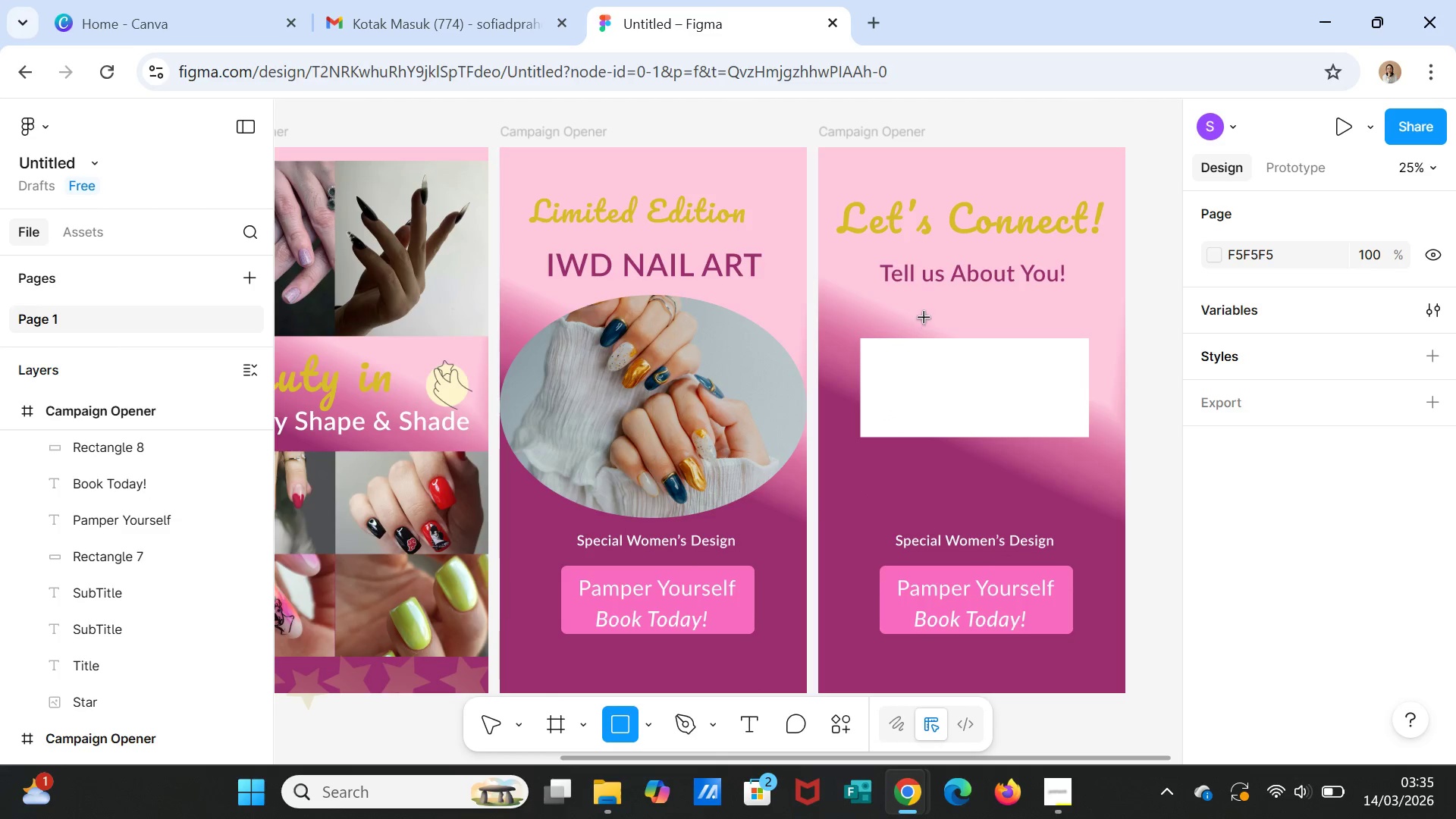 
left_click_drag(start_coordinate=[925, 317], to_coordinate=[1017, 357])
 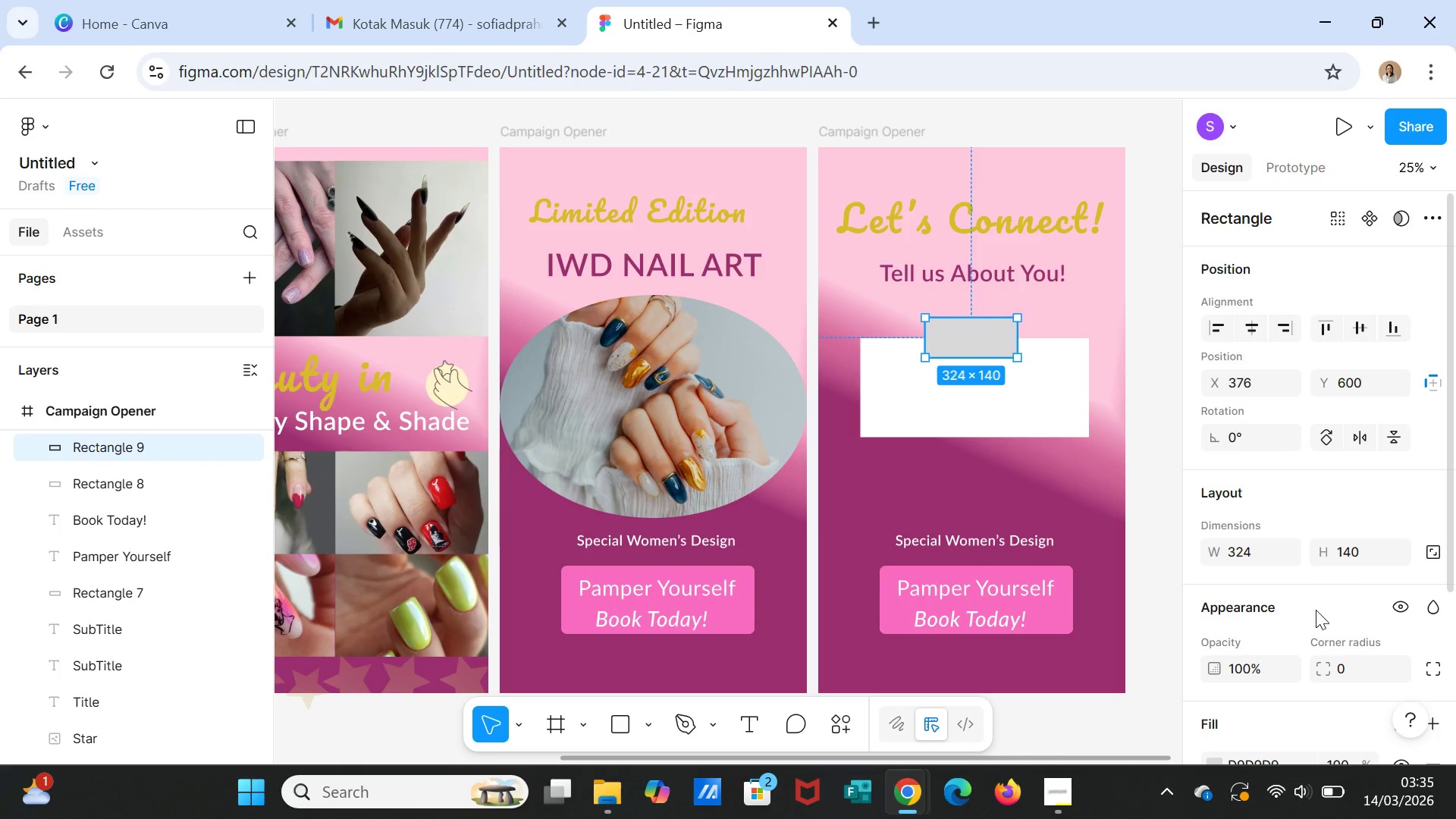 
scroll: coordinate [1351, 638], scroll_direction: down, amount: 2.0
 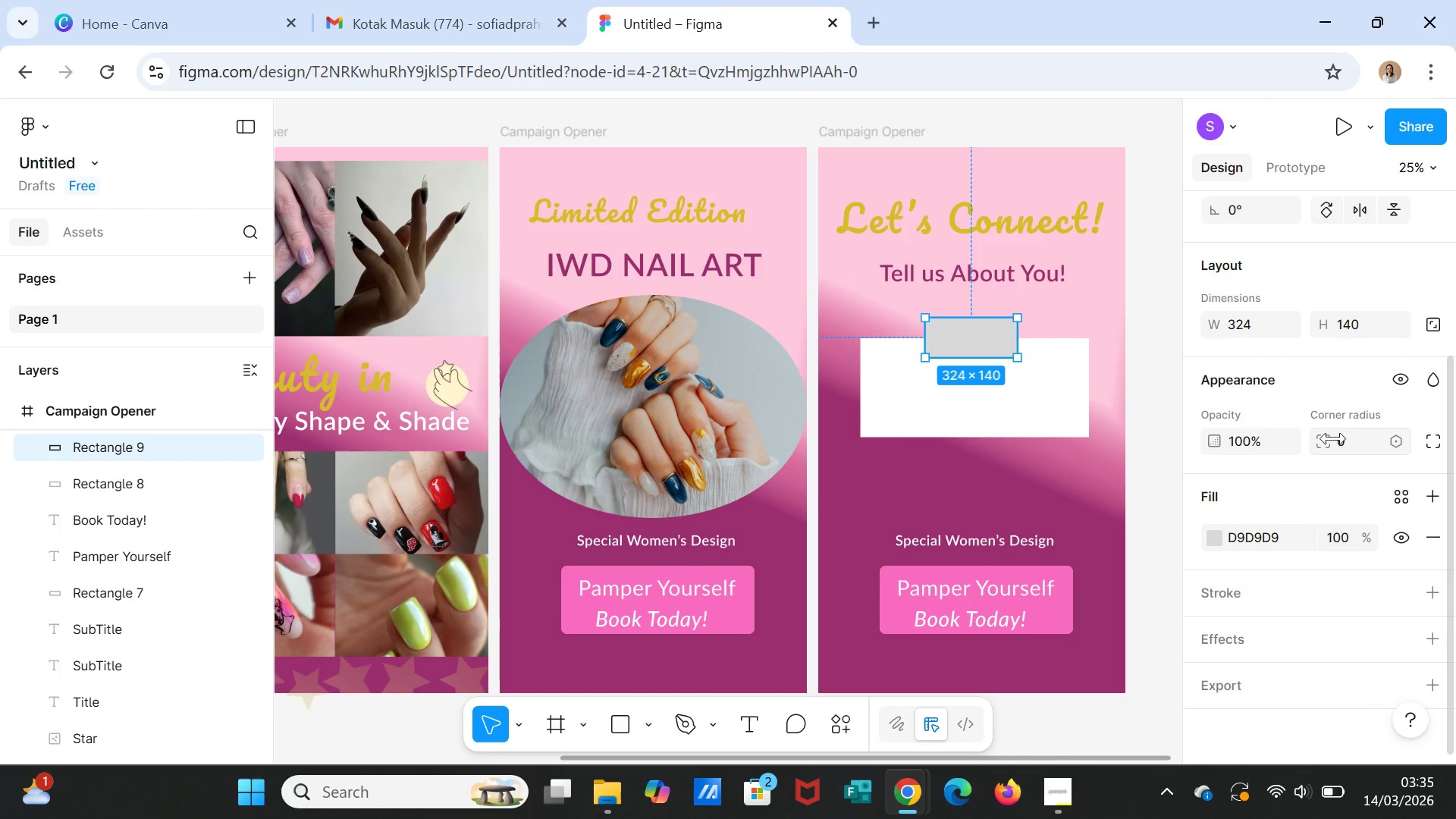 
left_click([1339, 447])
 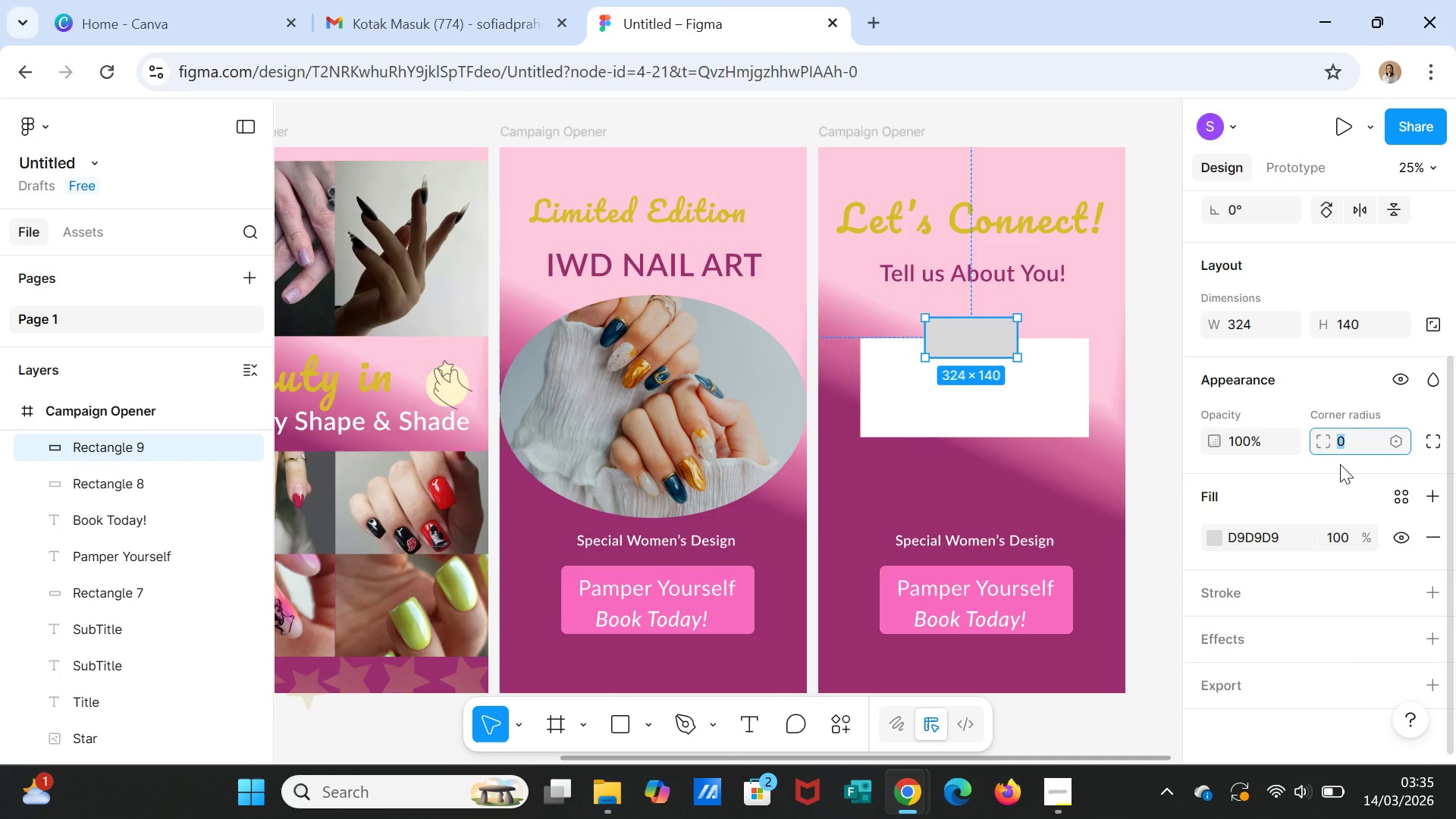 
type(20)
 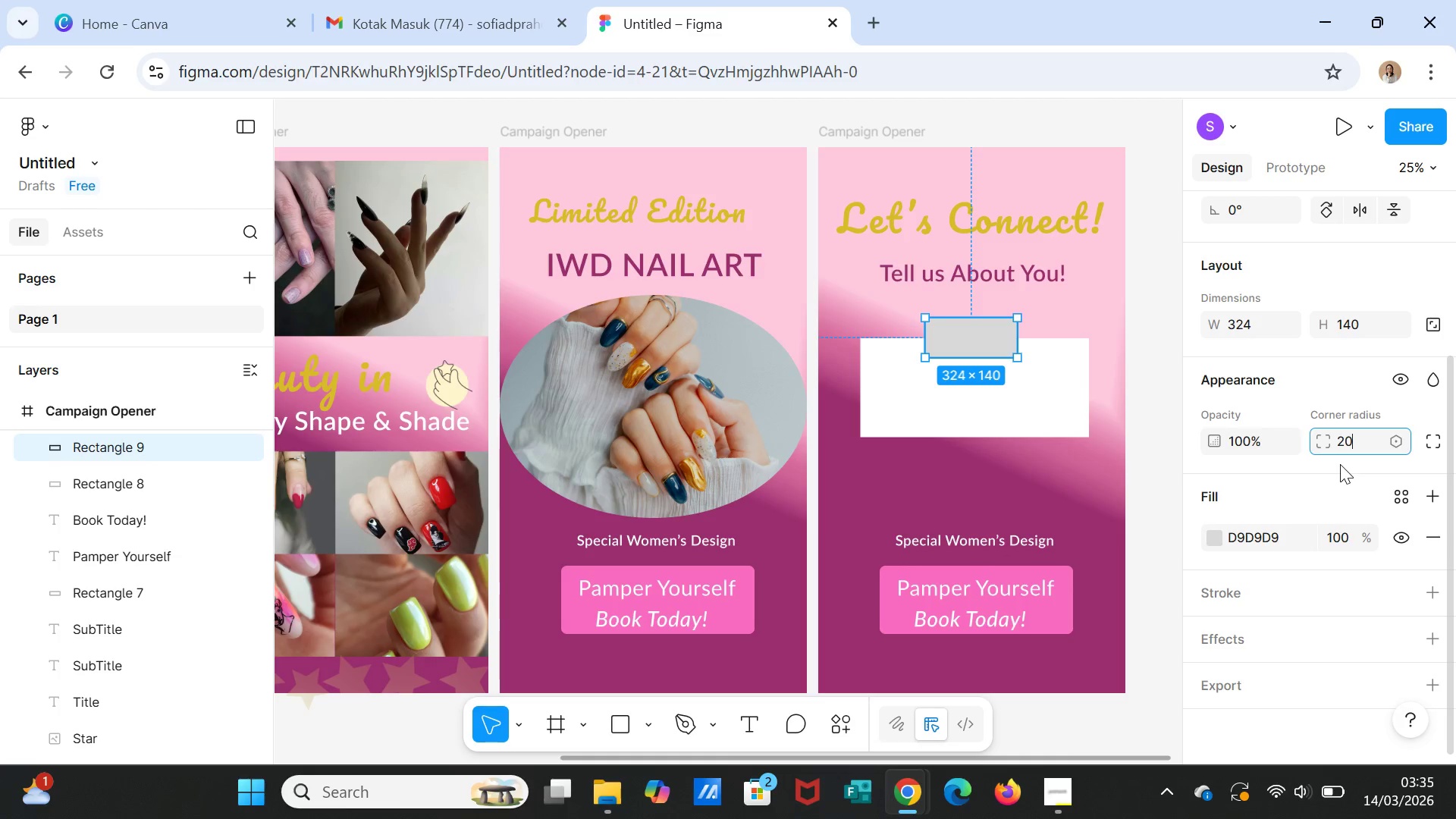 
key(Enter)
 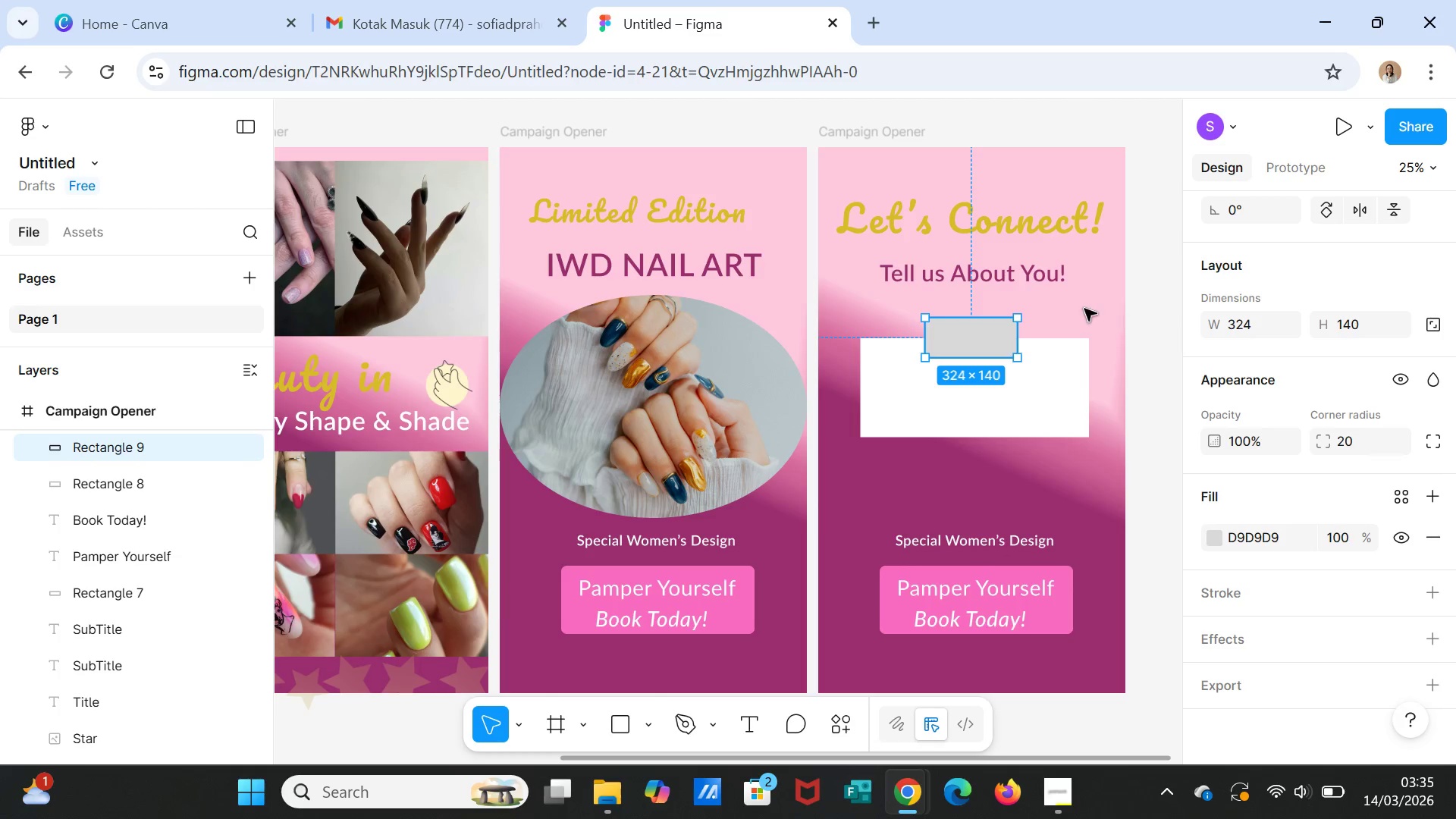 
left_click([1083, 306])
 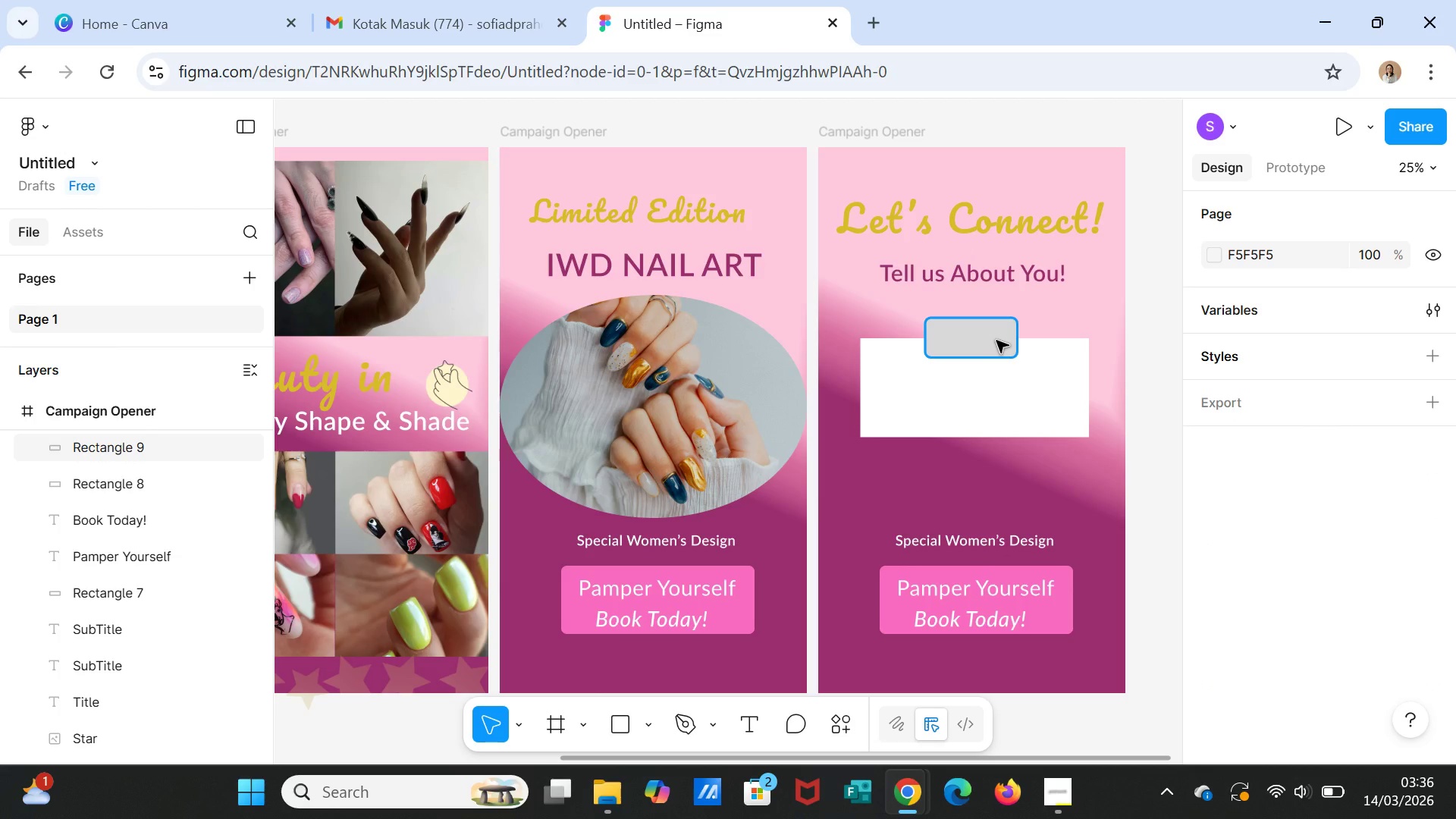 
left_click([996, 340])
 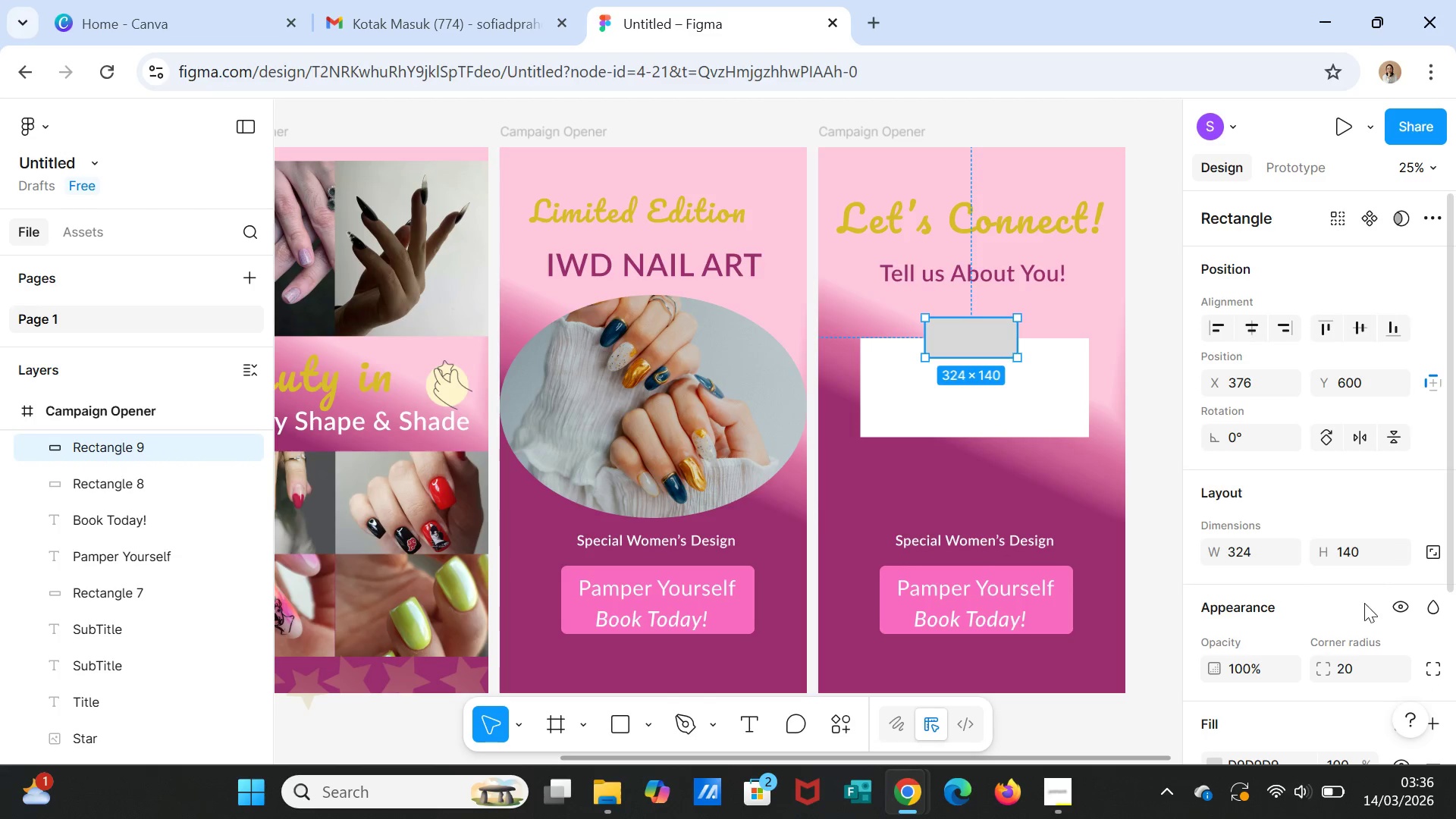 
left_click([1355, 669])
 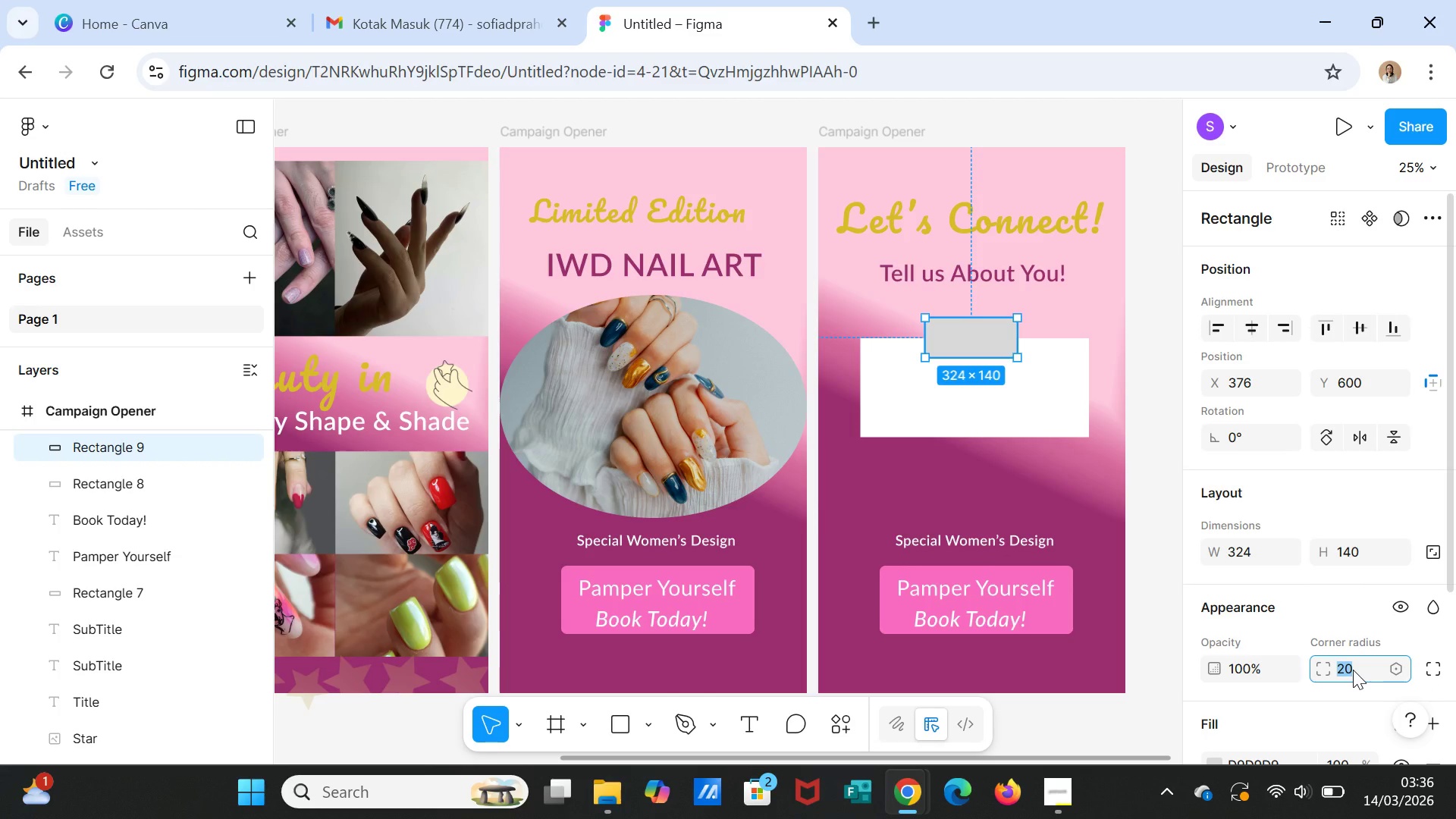 
type(40)
 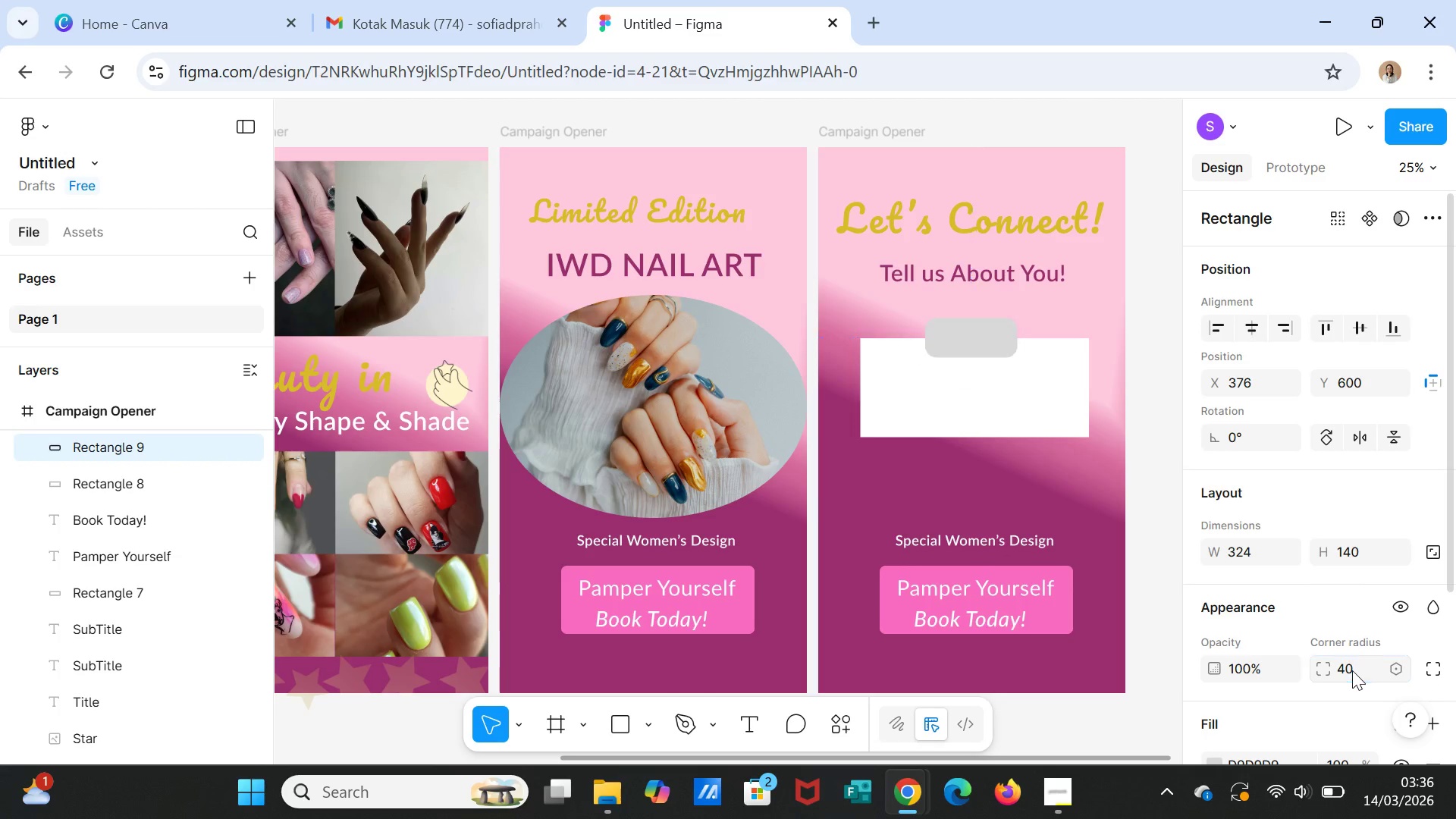 
key(Enter)
 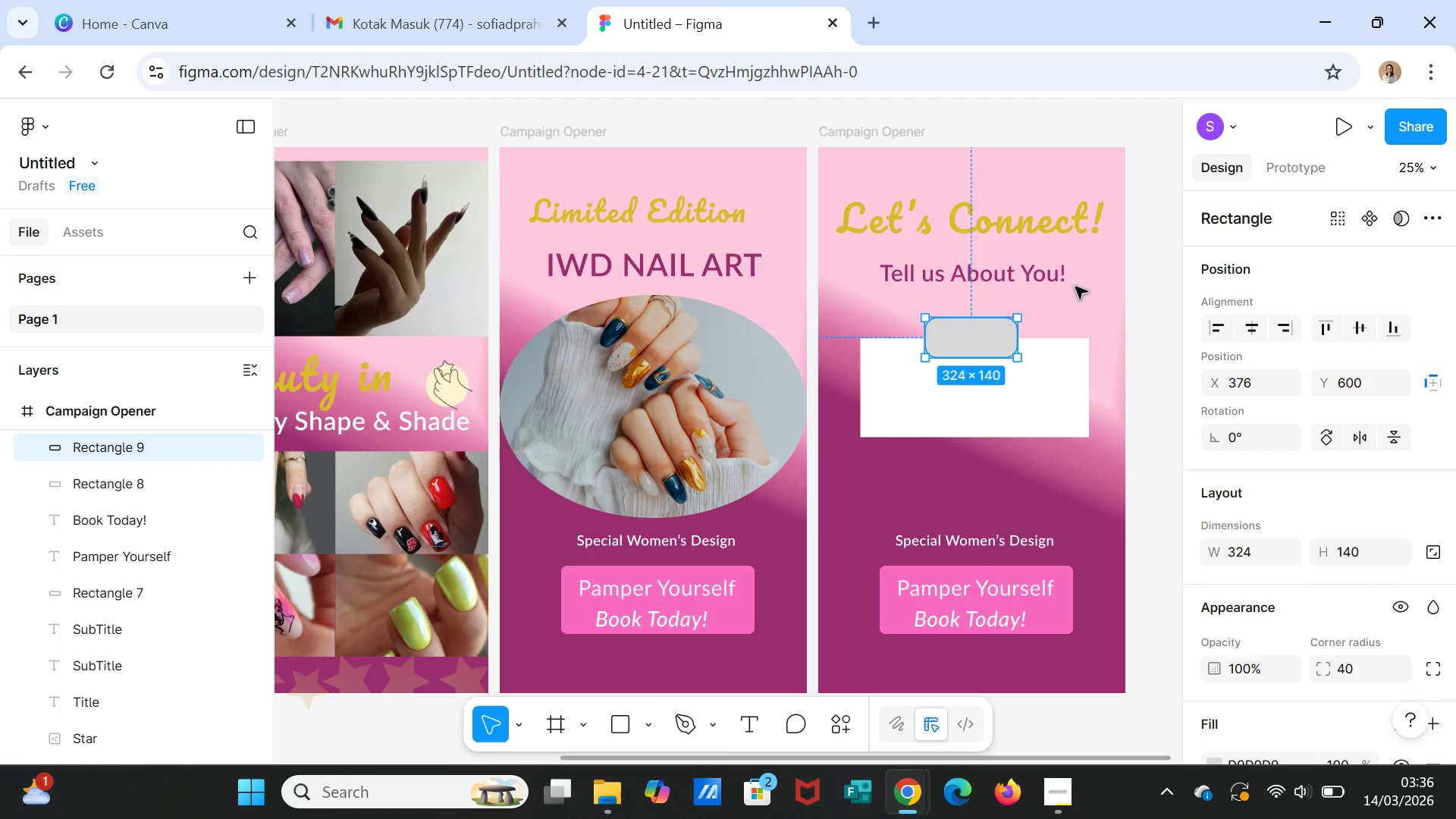 
left_click([1075, 286])
 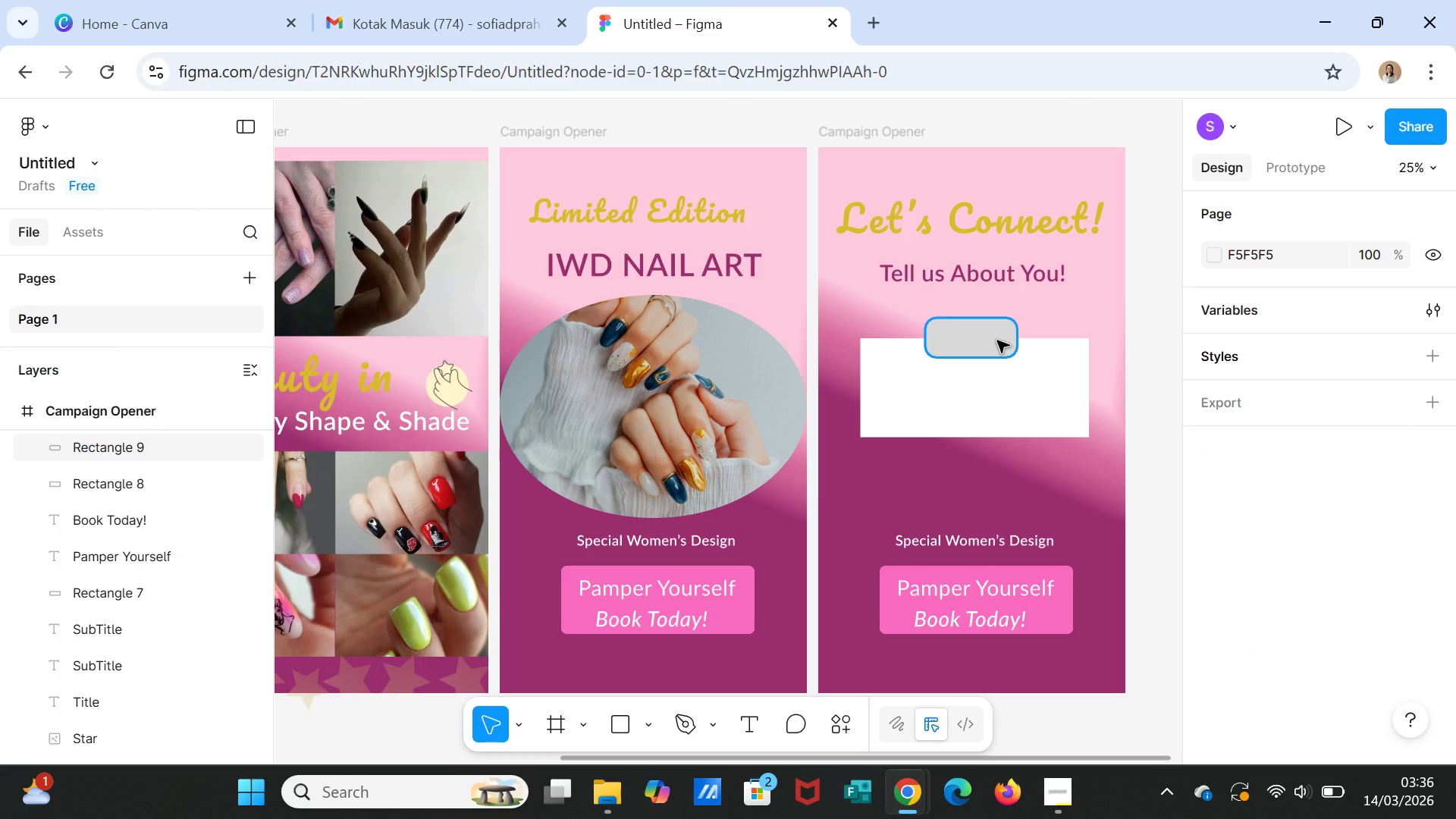 
left_click([997, 340])
 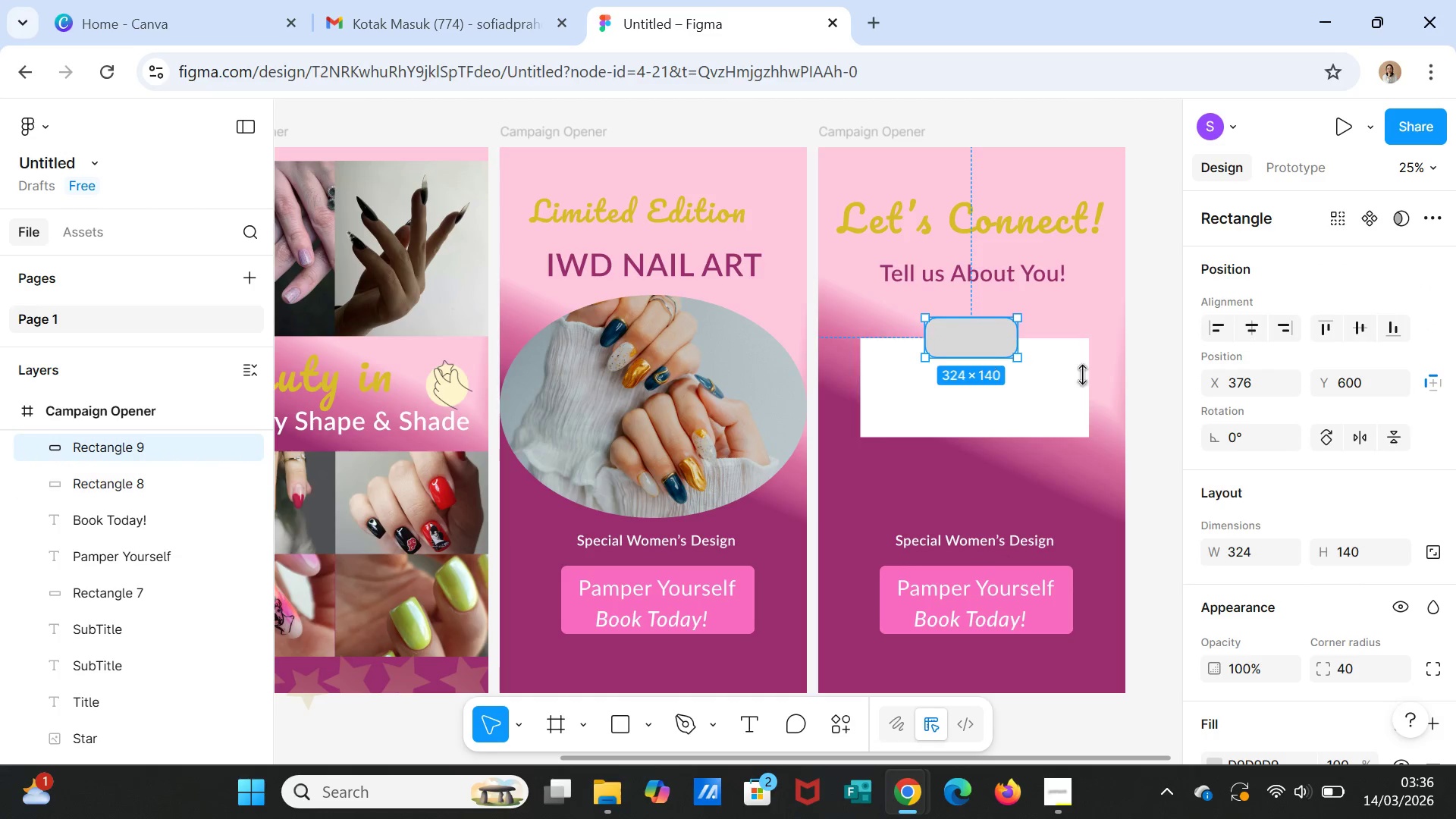 
scroll: coordinate [1258, 635], scroll_direction: down, amount: 4.0
 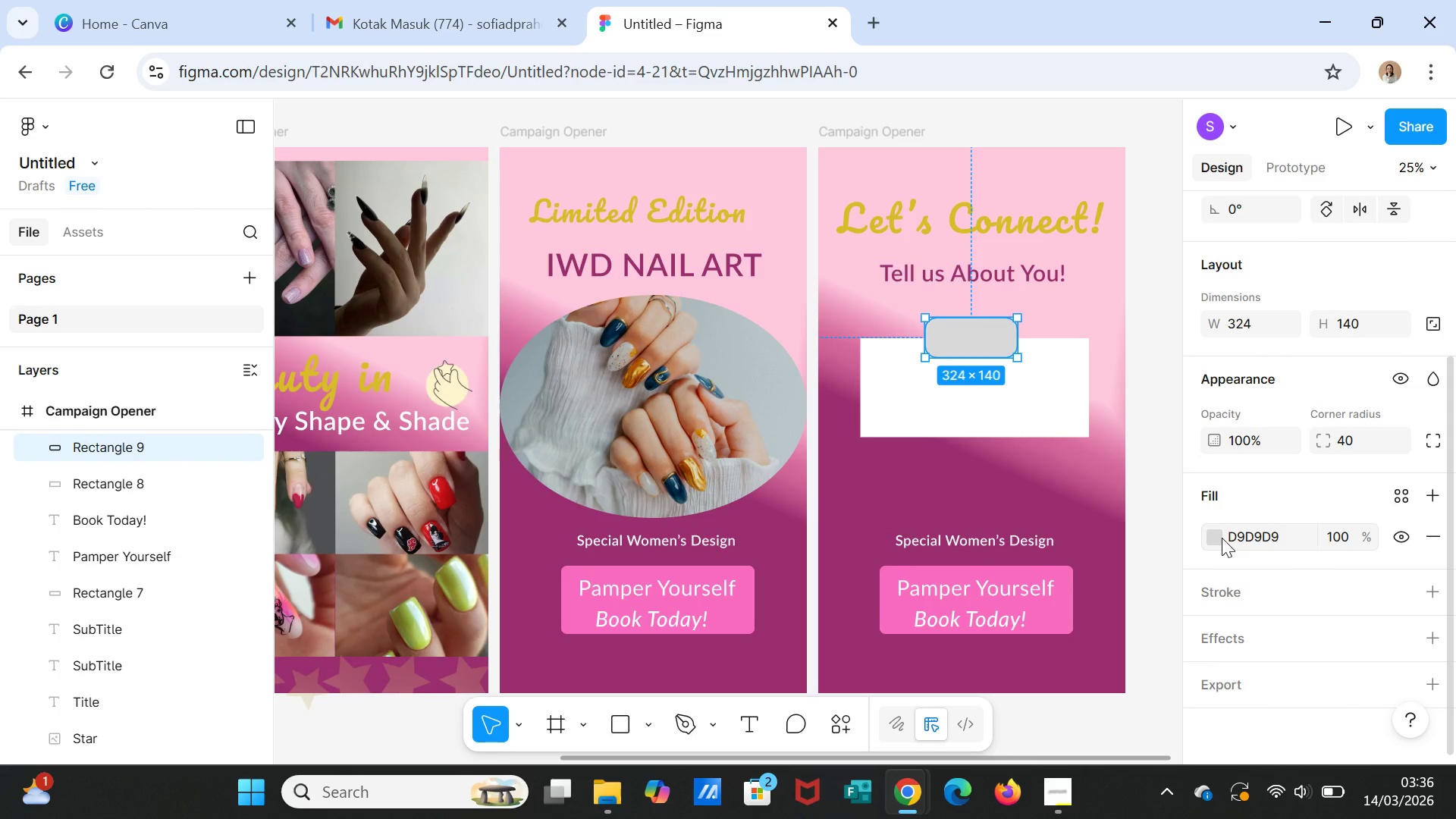 
left_click([1222, 538])
 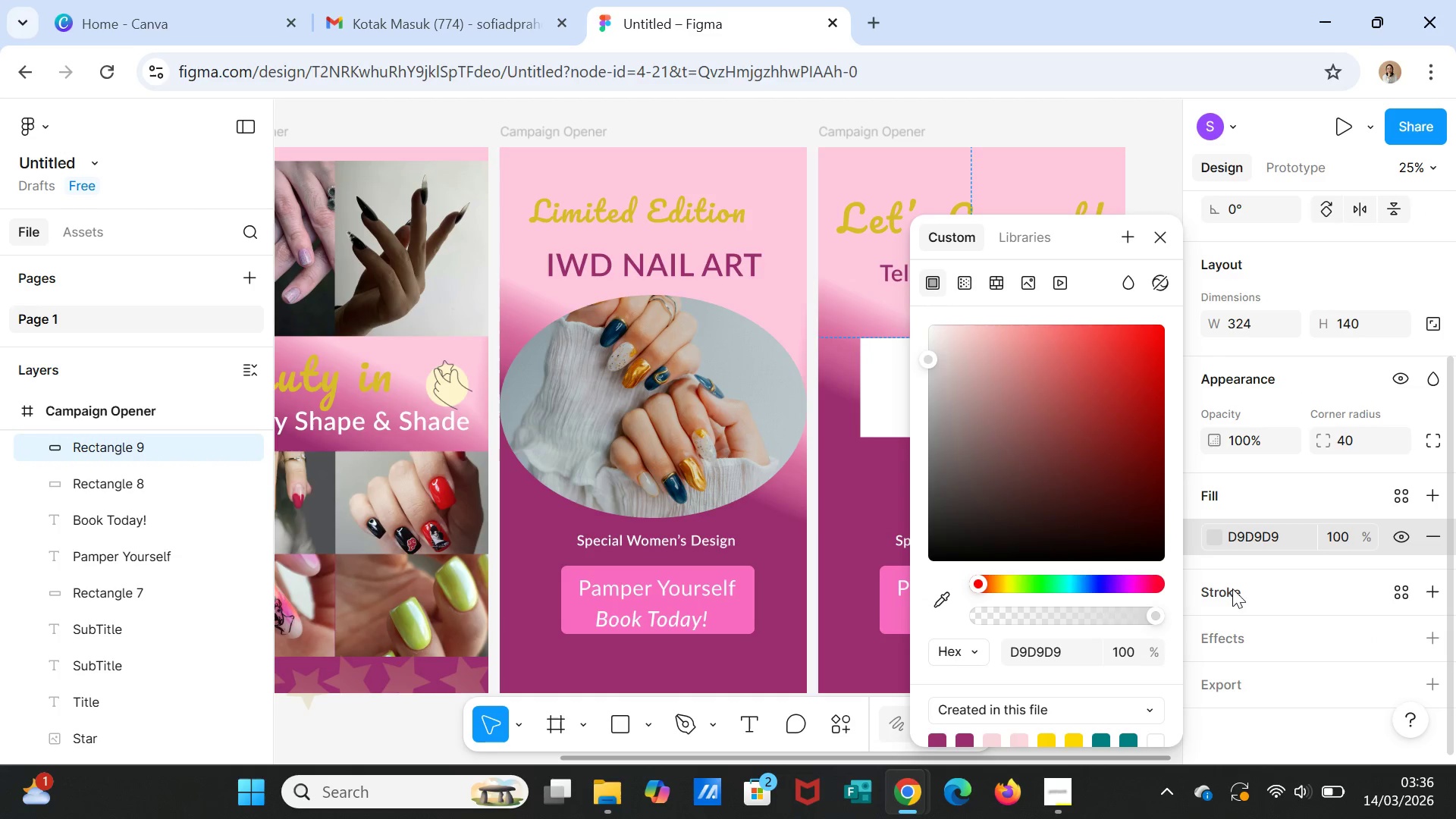 
scroll: coordinate [1112, 682], scroll_direction: down, amount: 3.0
 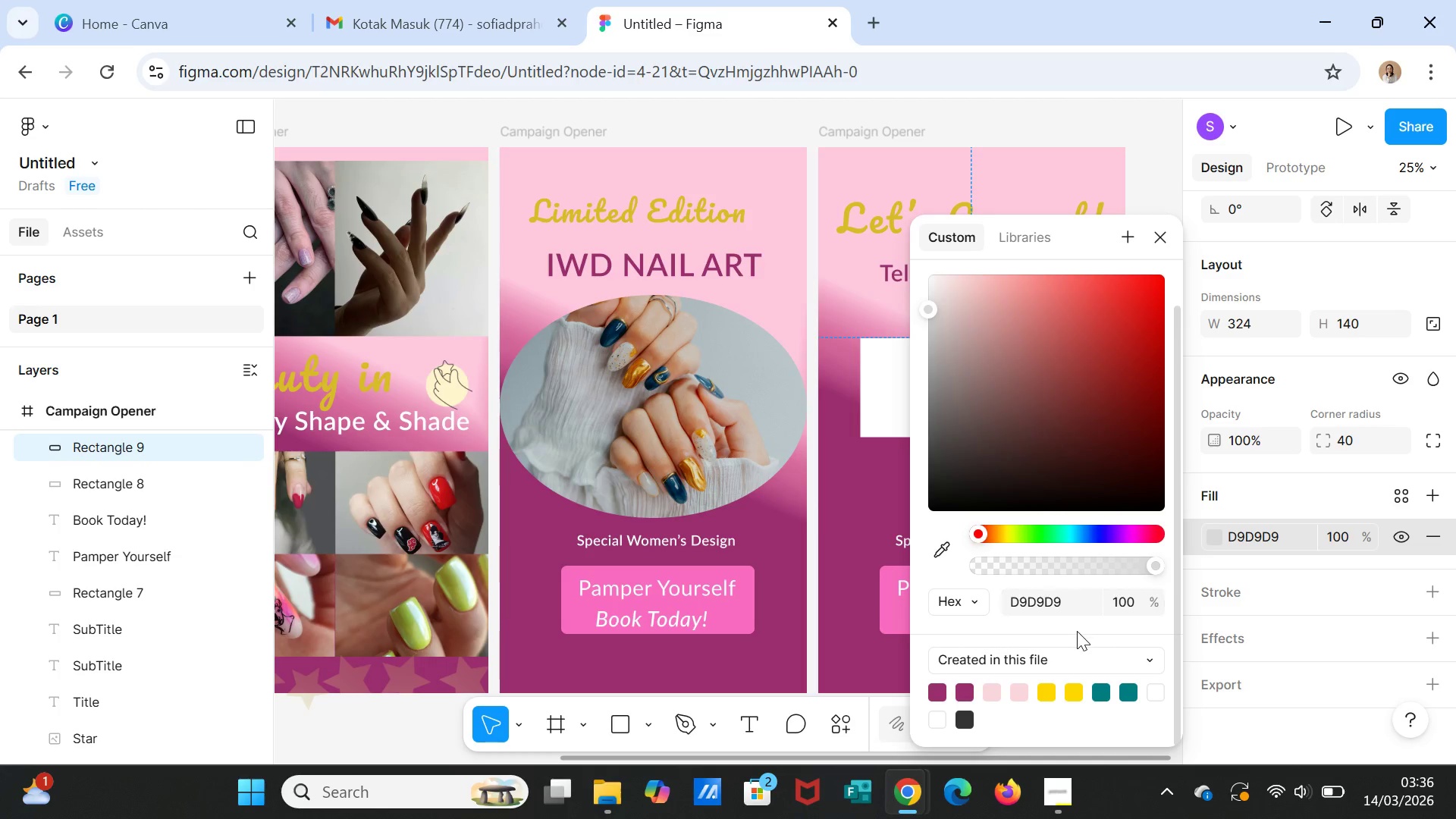 
left_click([1047, 697])
 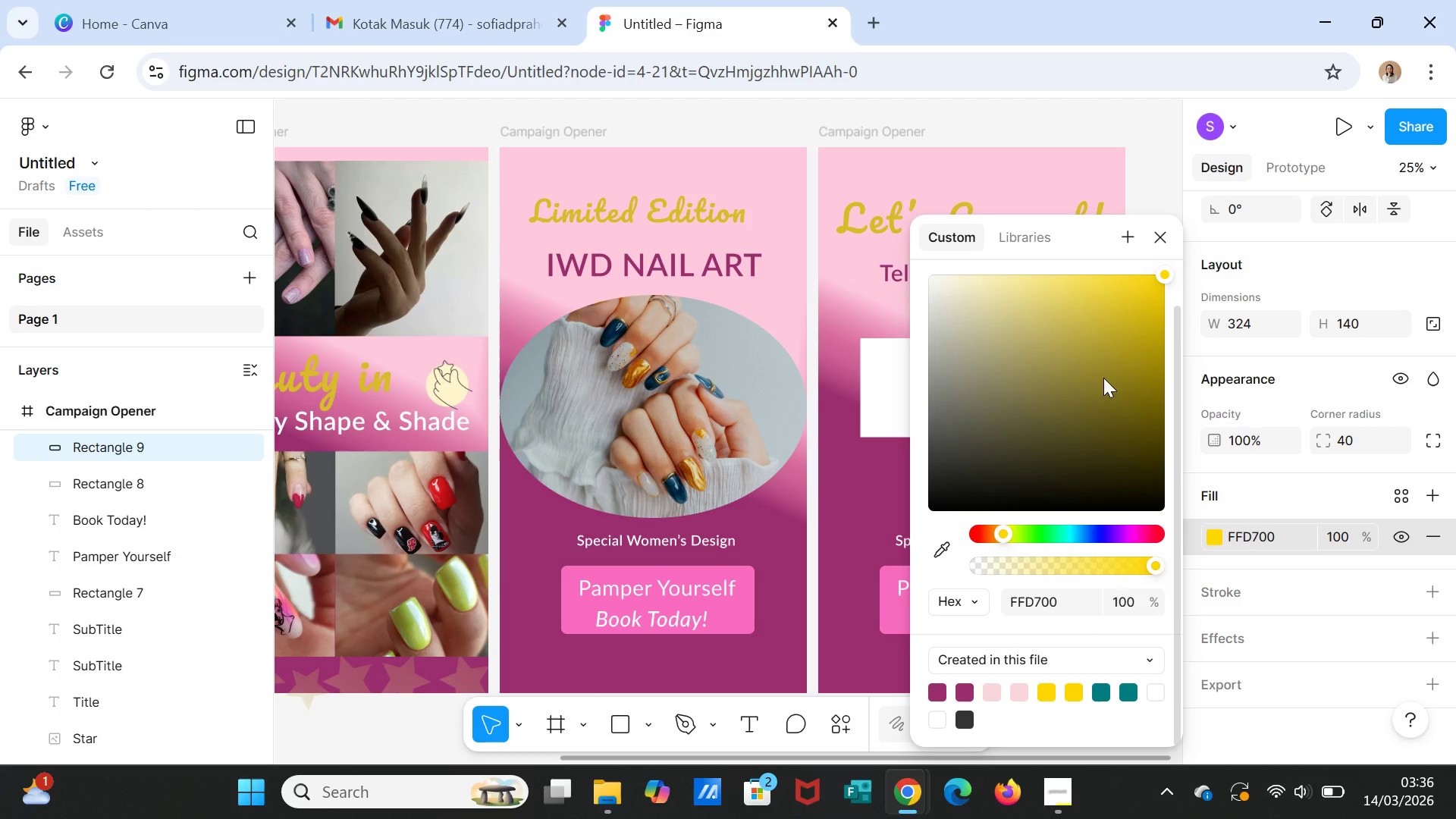 
left_click([1103, 378])
 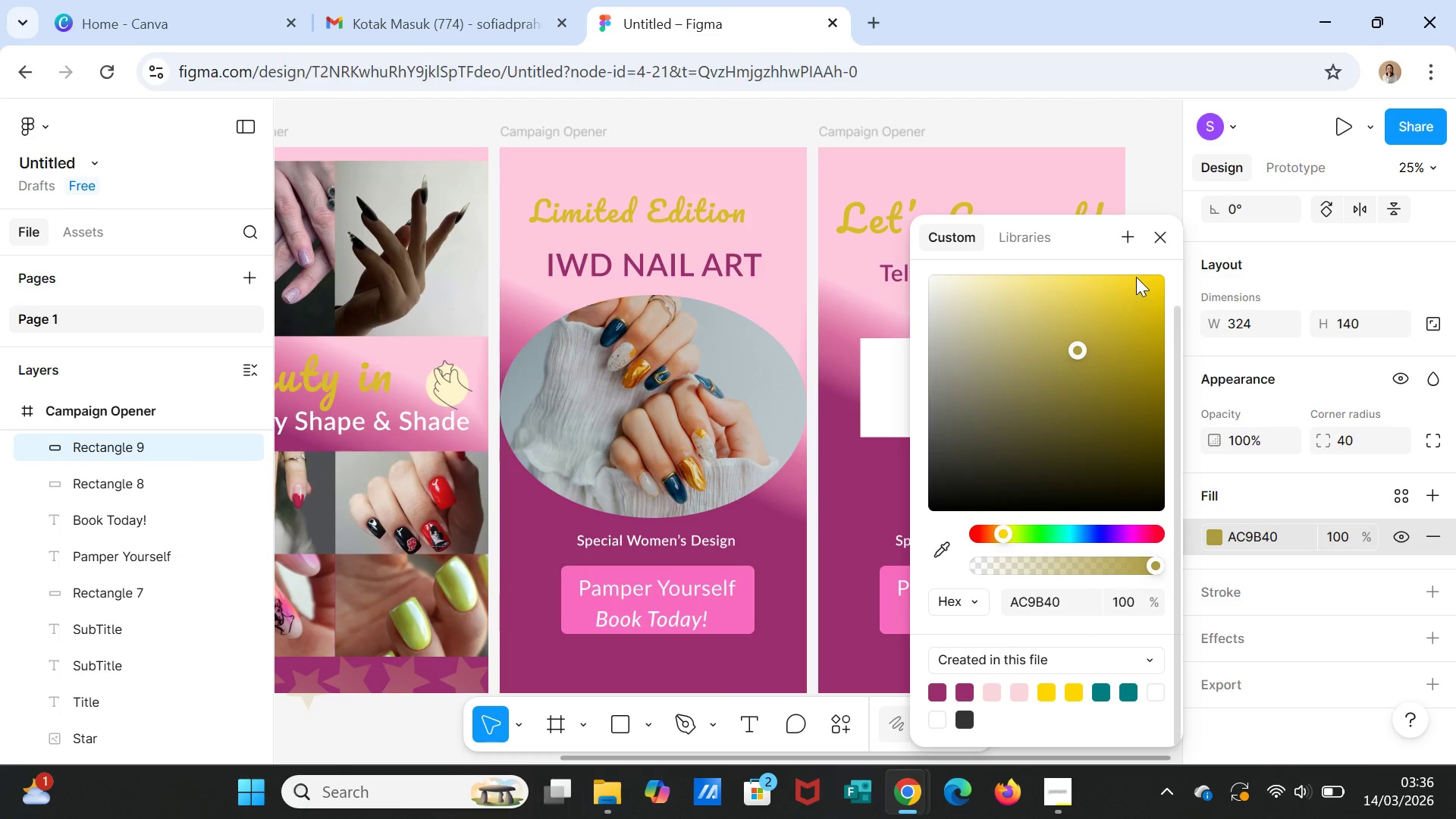 
left_click([1168, 247])
 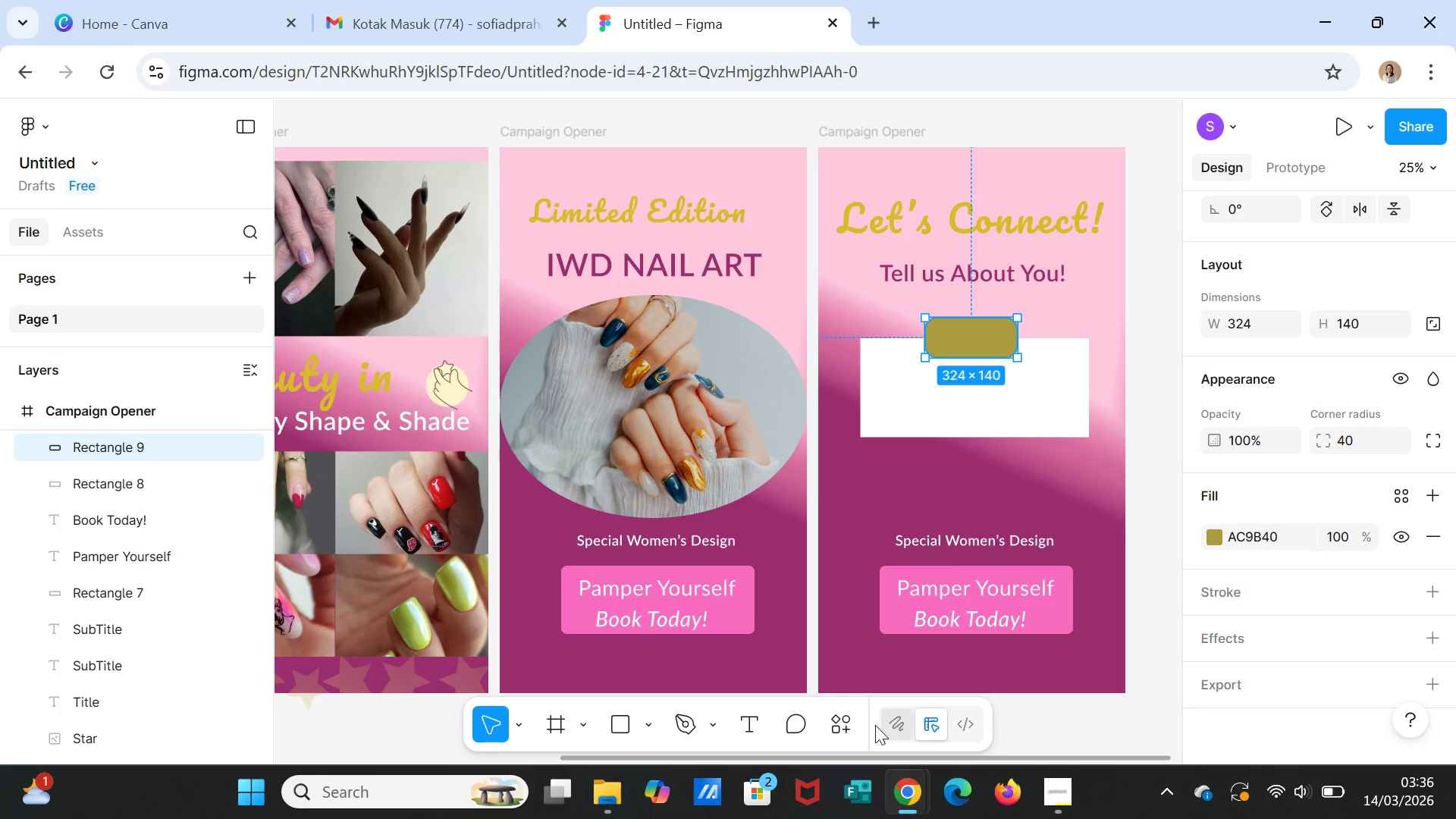 
left_click([745, 720])
 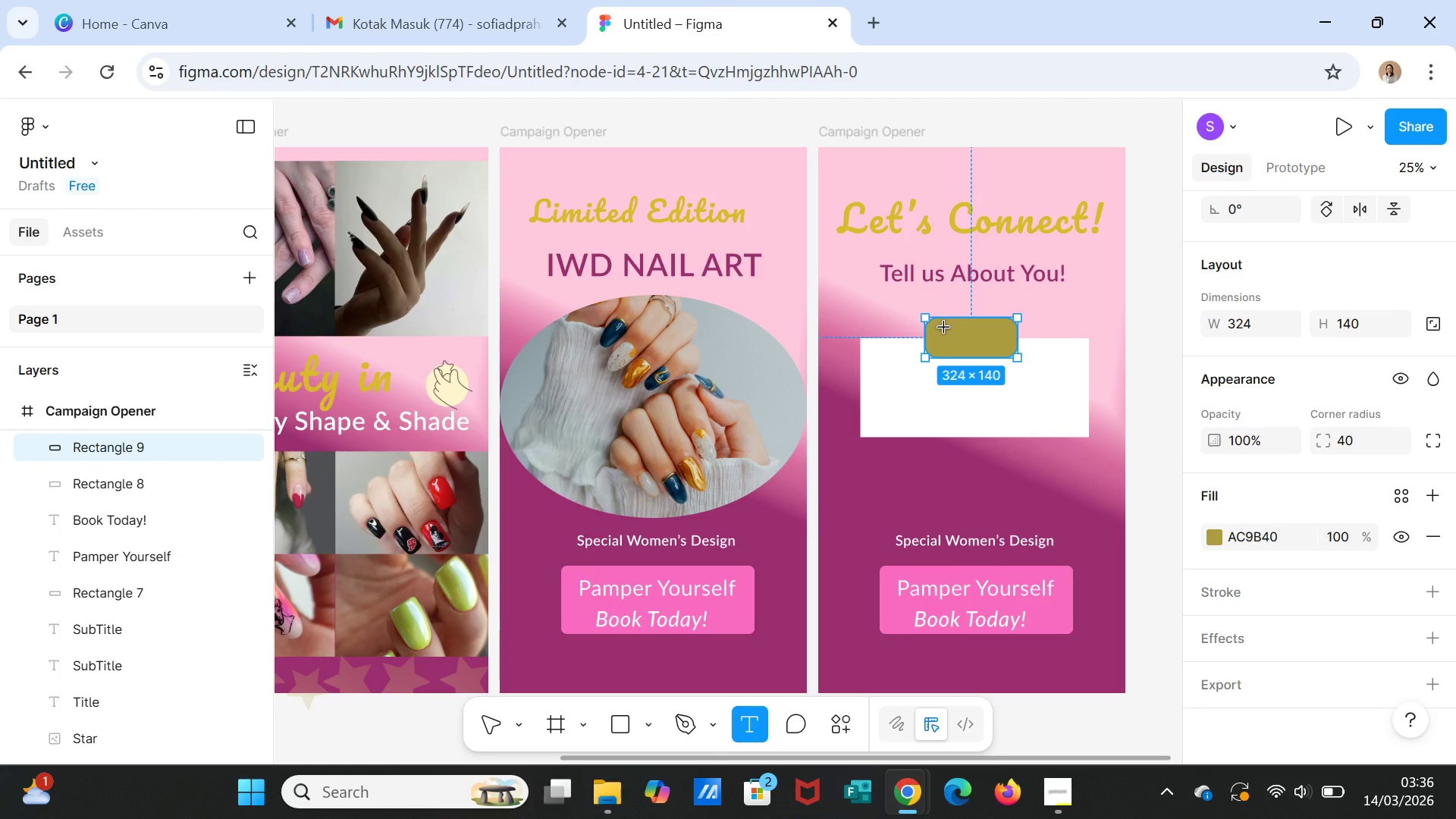 
left_click_drag(start_coordinate=[944, 328], to_coordinate=[996, 334])
 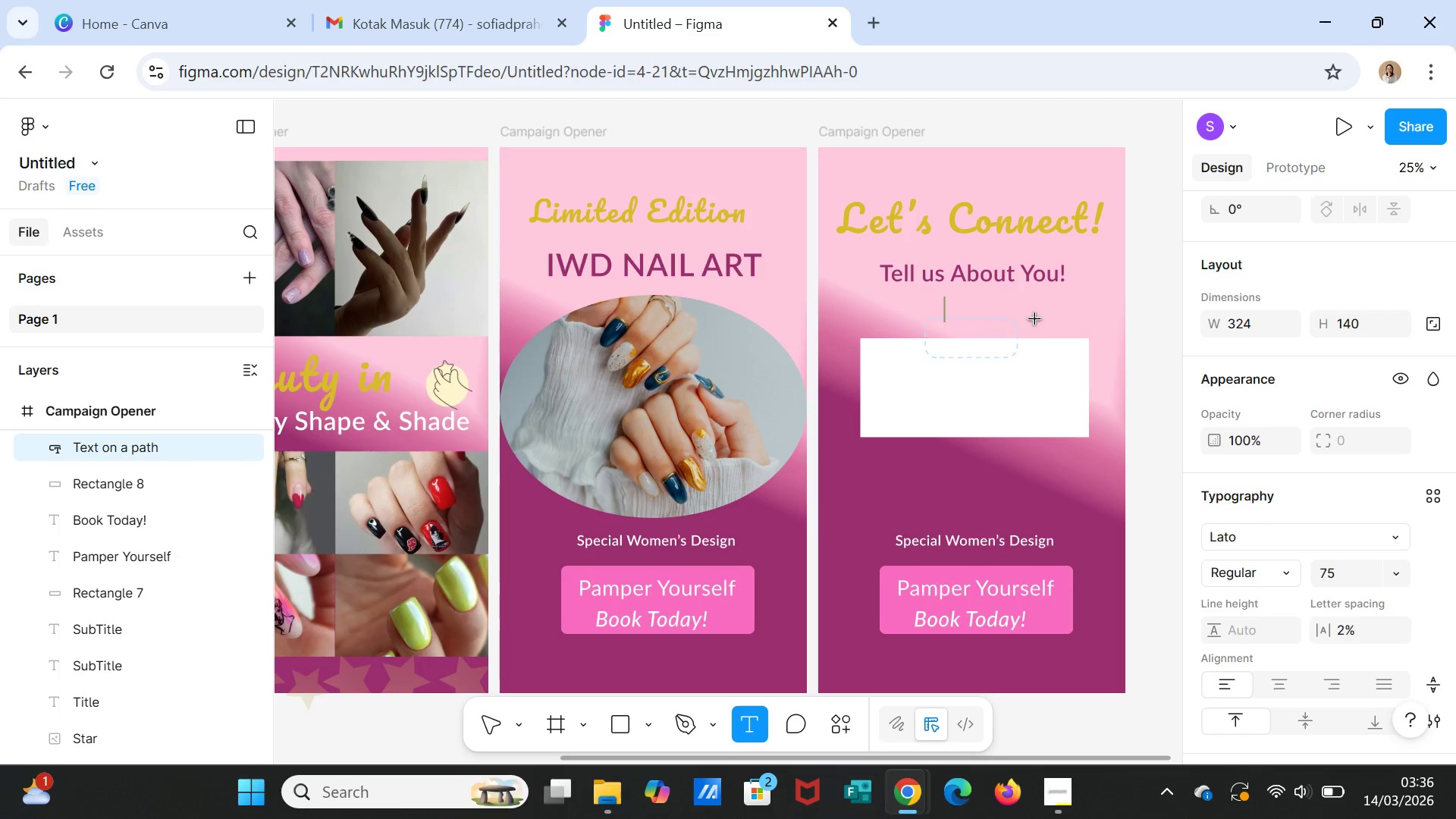 
left_click([1094, 309])
 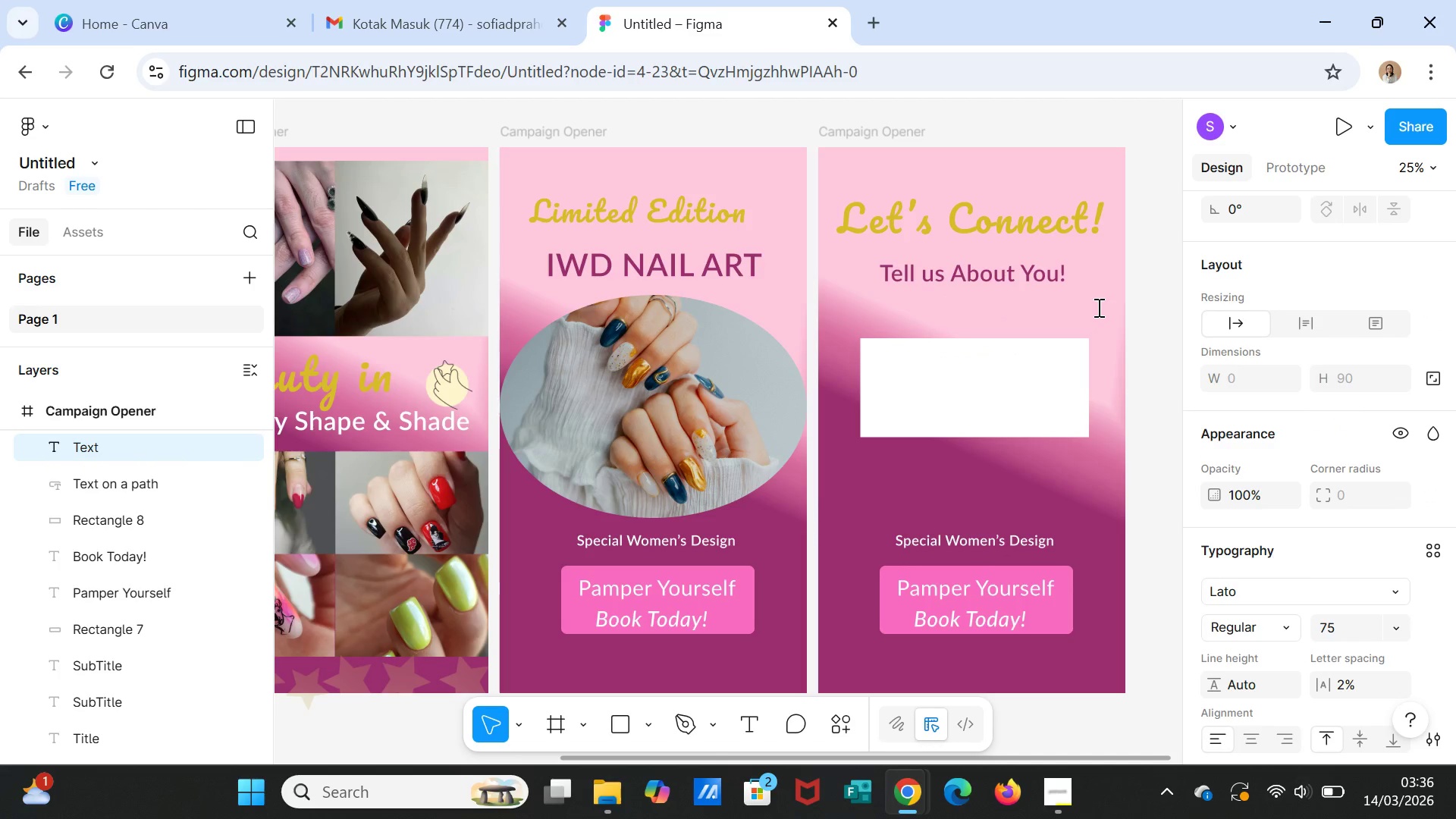 
key(Escape)
 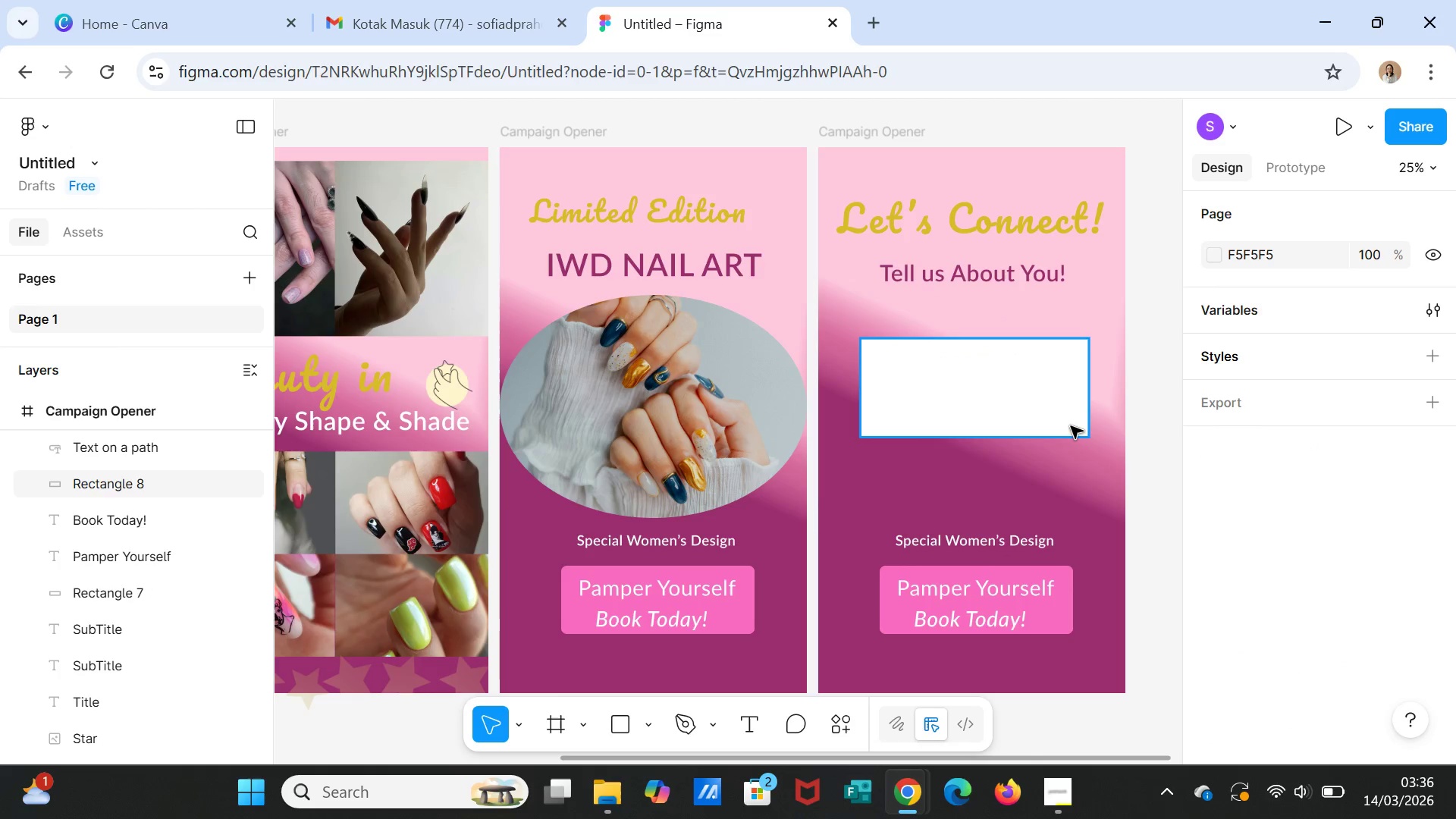 
key(Control+Z)
 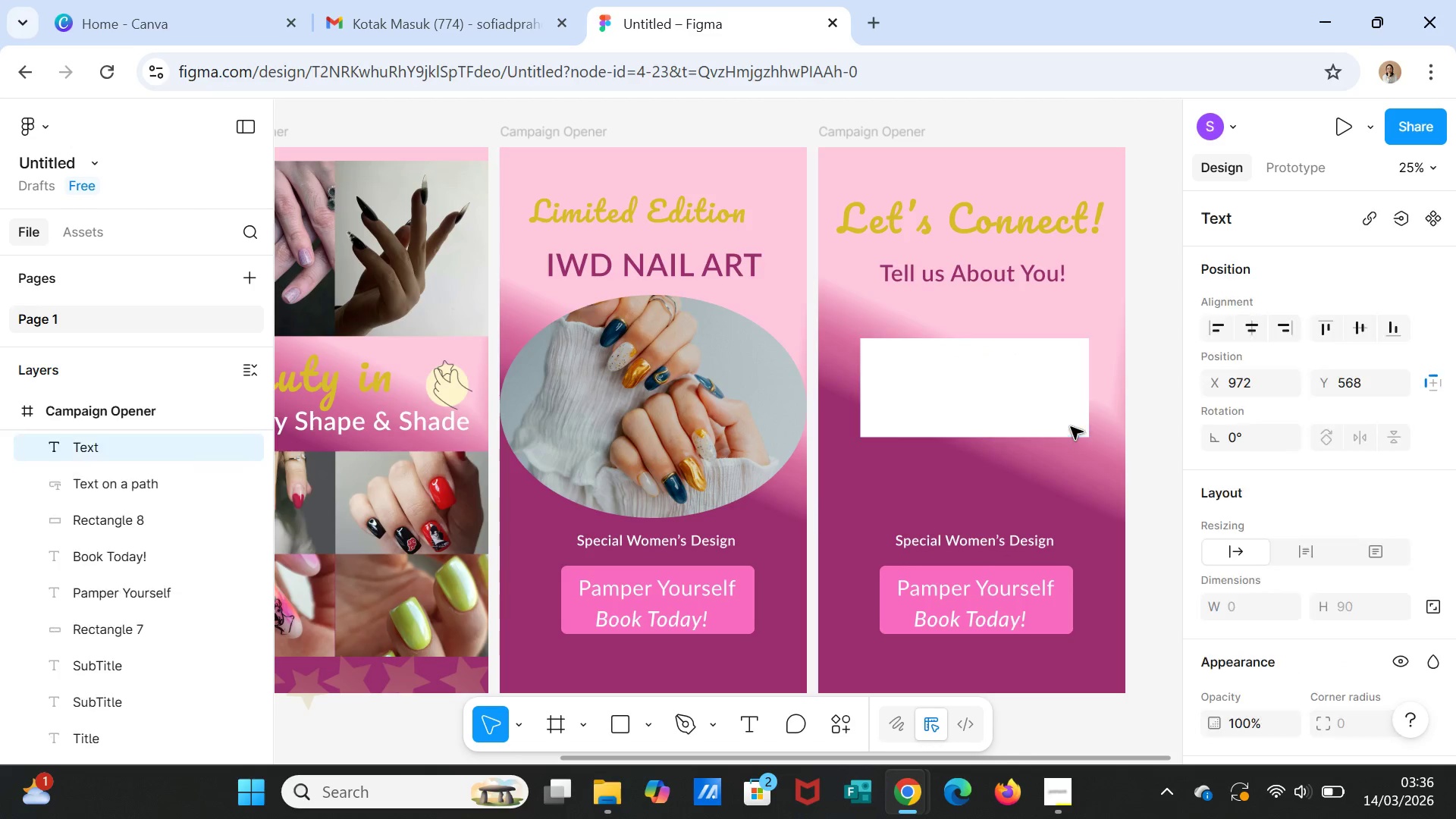 
key(Control+Z)
 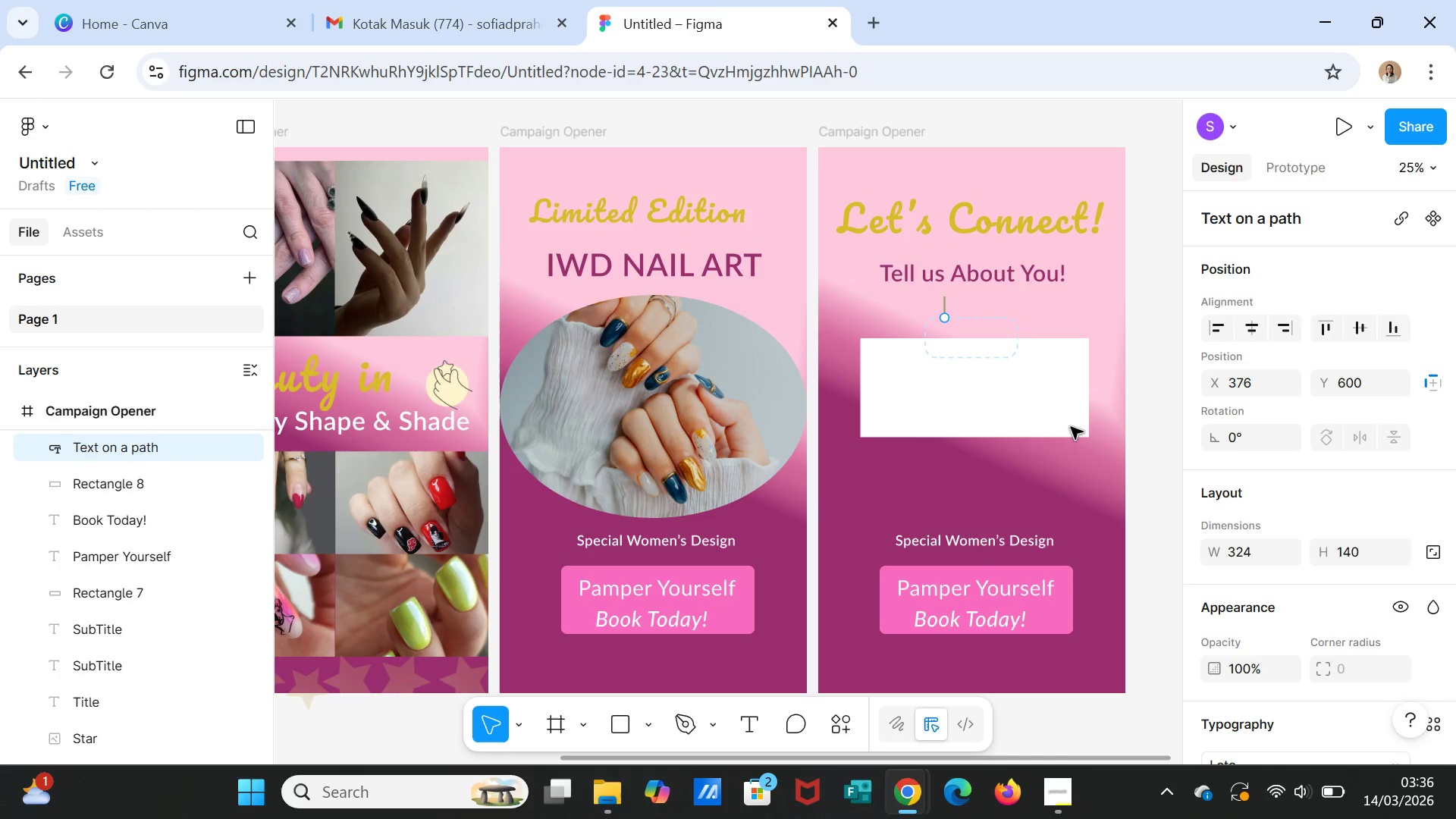 
key(Control+Z)
 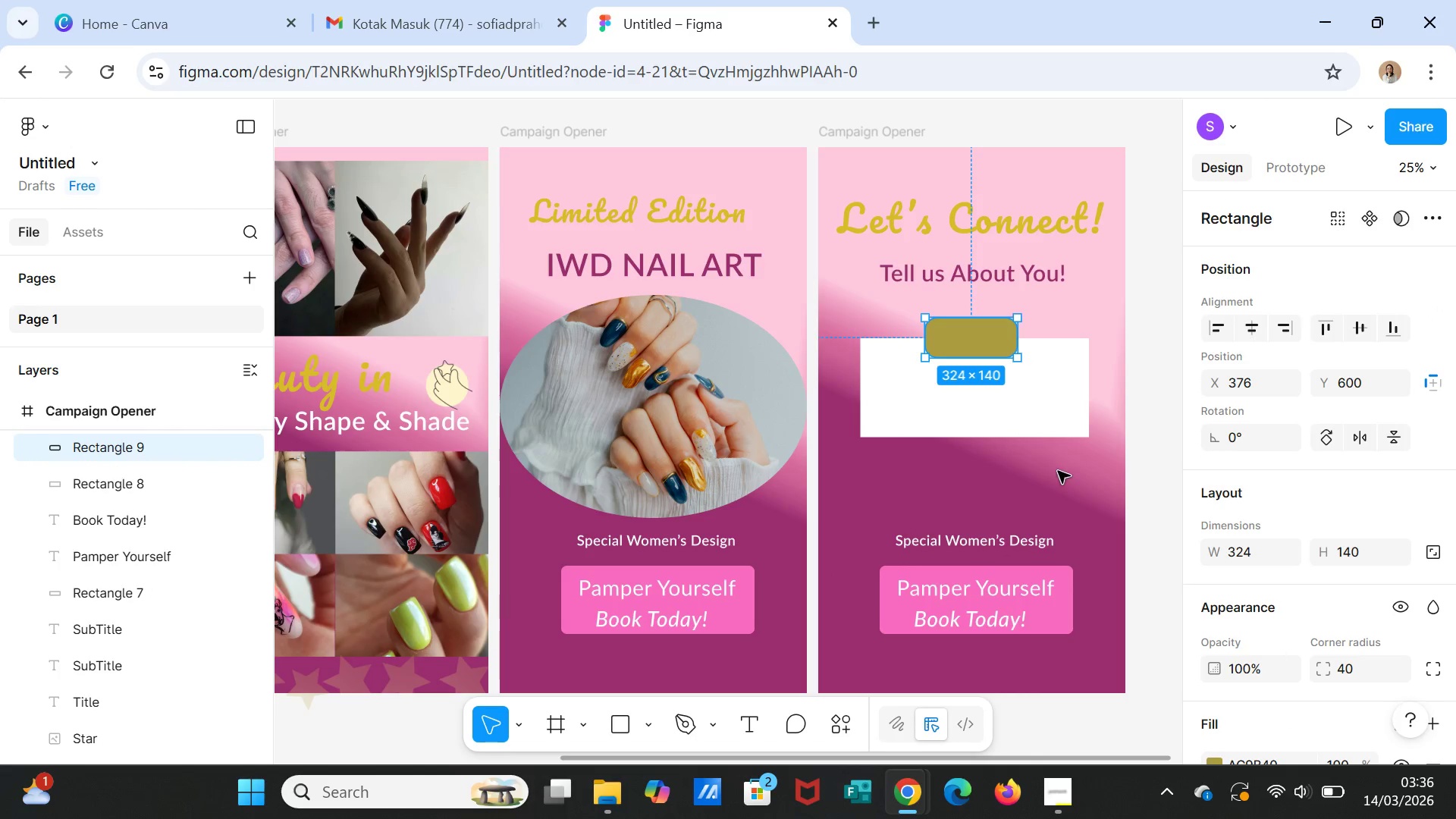 
left_click([1061, 472])
 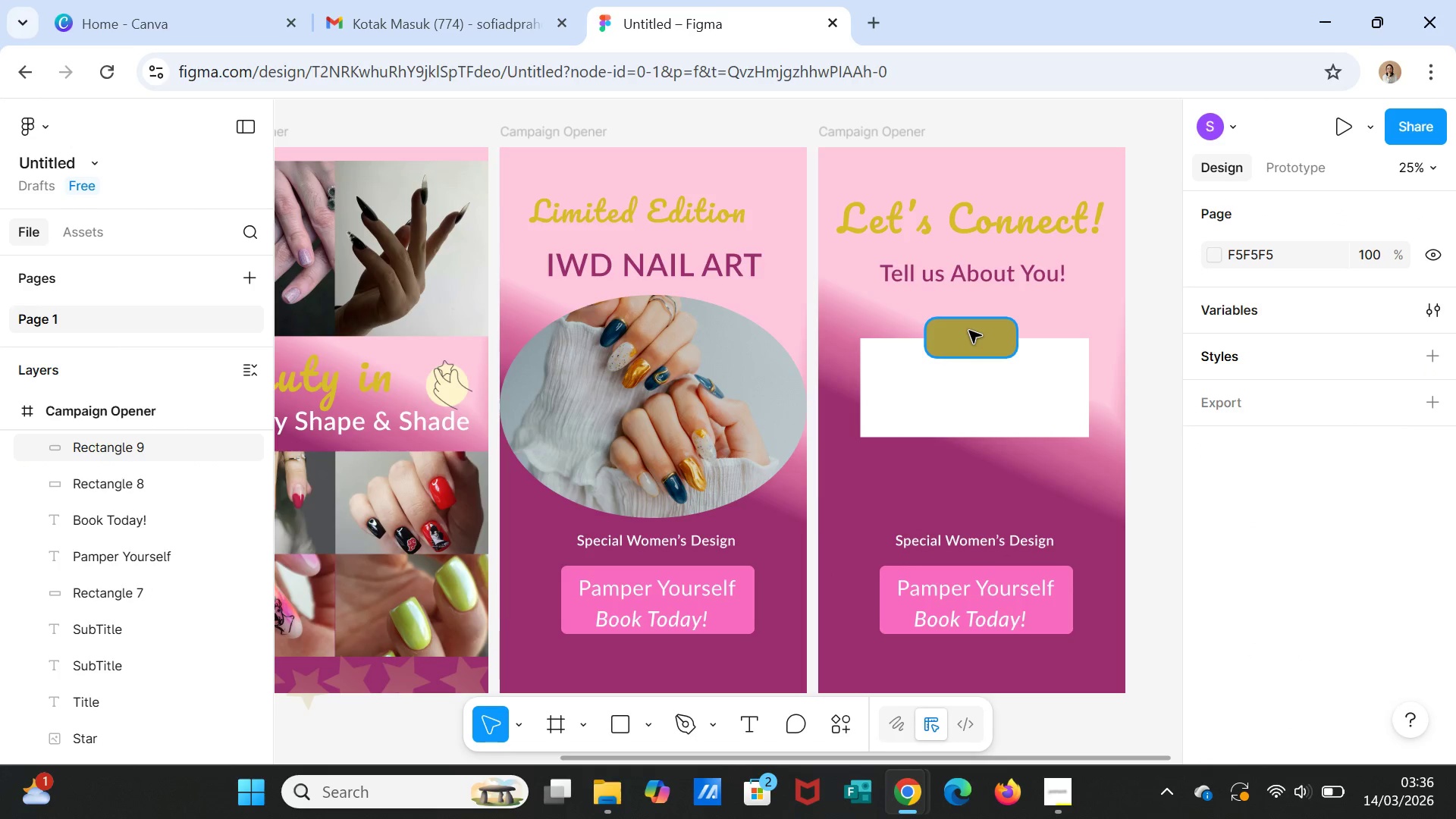 
left_click([969, 330])
 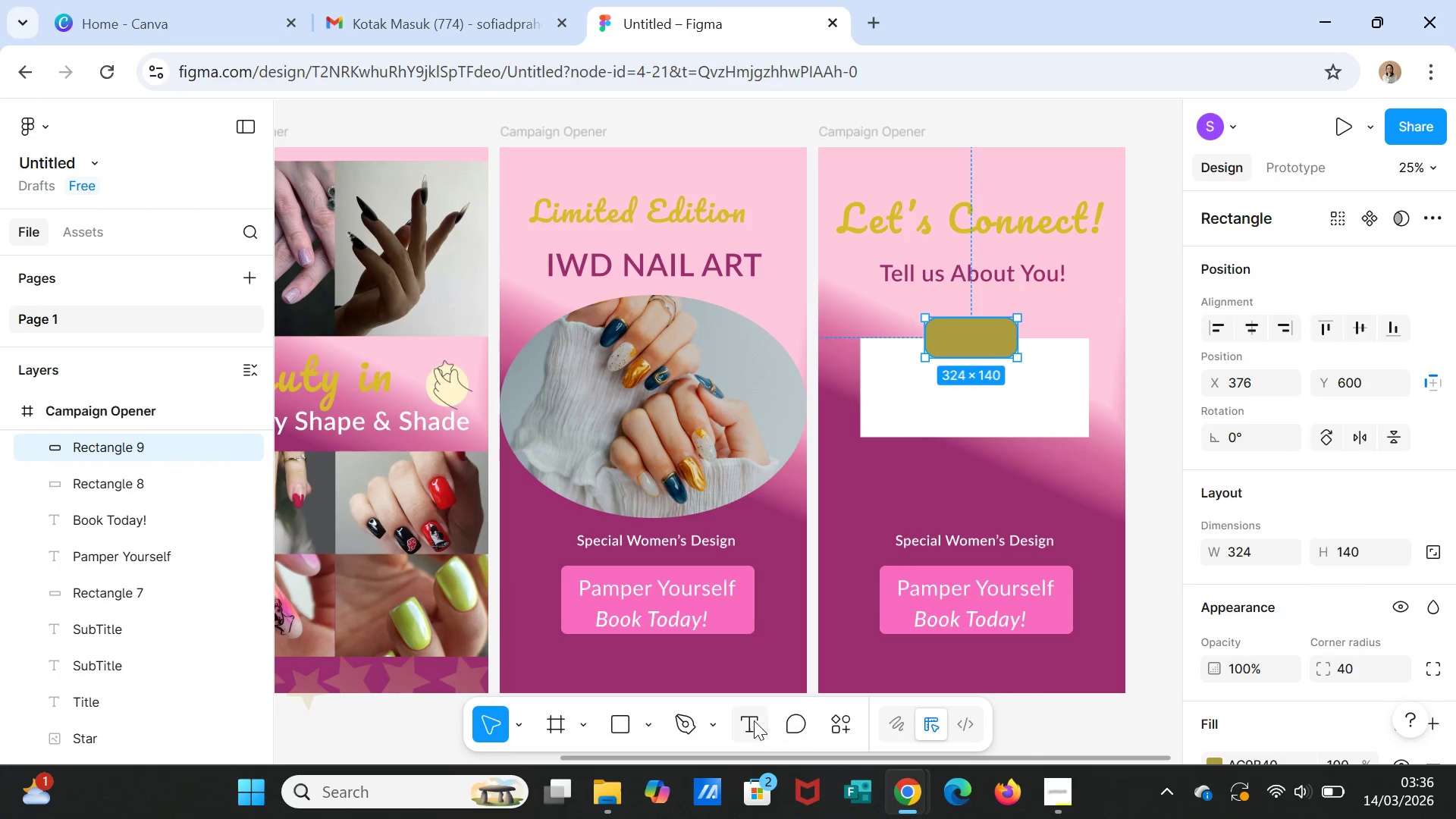 
left_click([747, 726])
 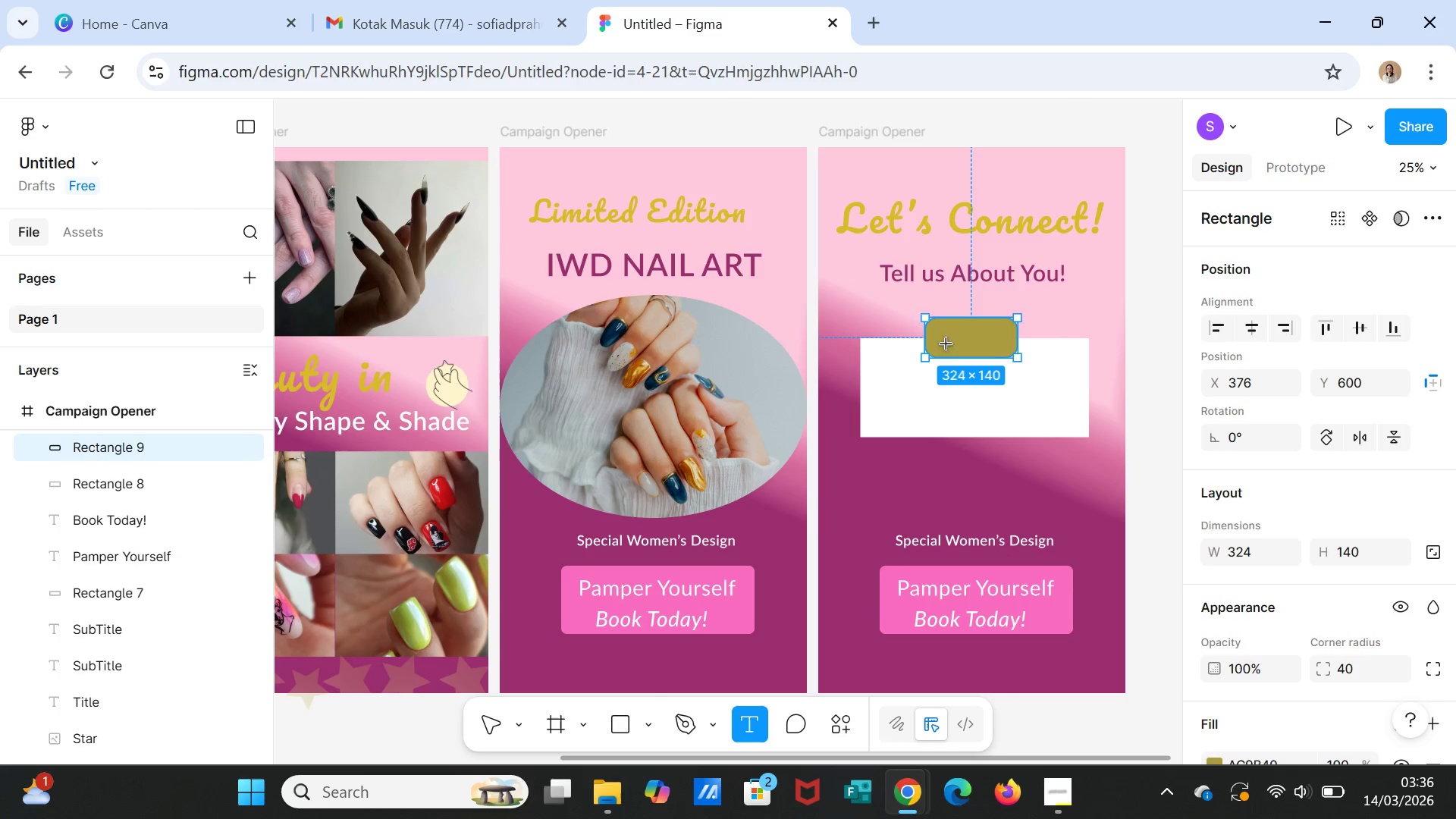 
left_click_drag(start_coordinate=[942, 333], to_coordinate=[995, 350])
 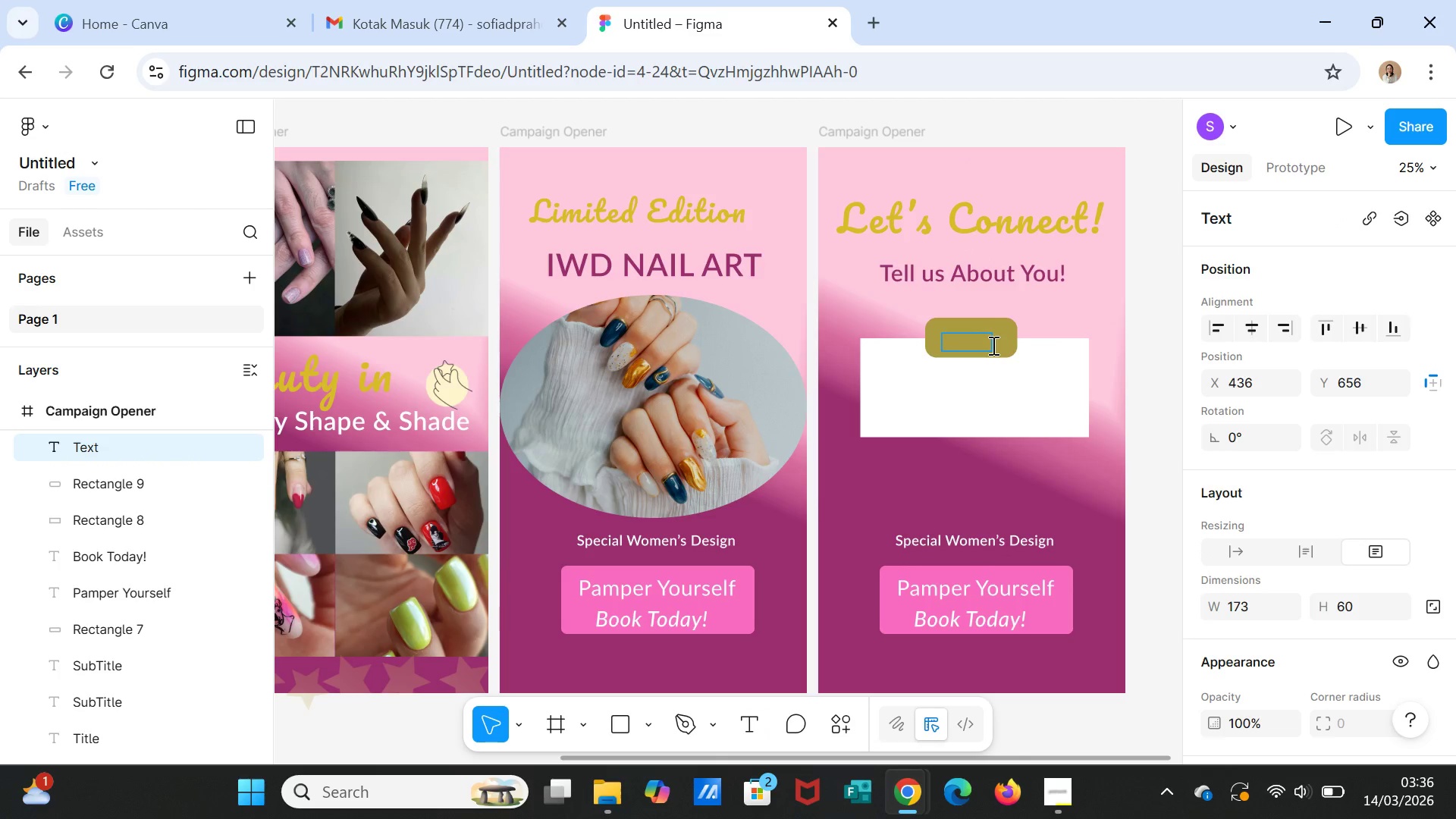 
type(POO)
key(Backspace)
type(LL)
 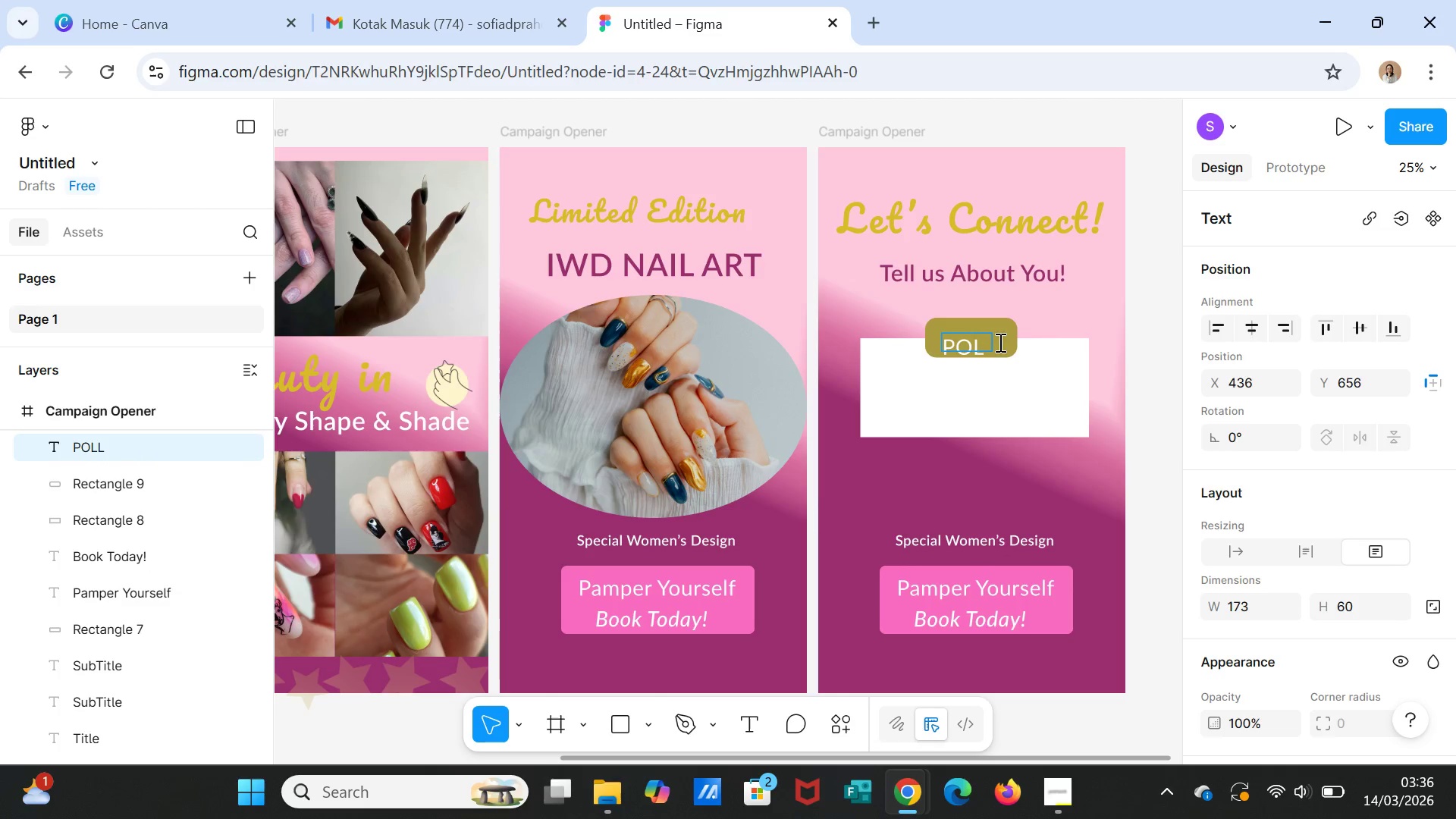 
left_click([1084, 318])
 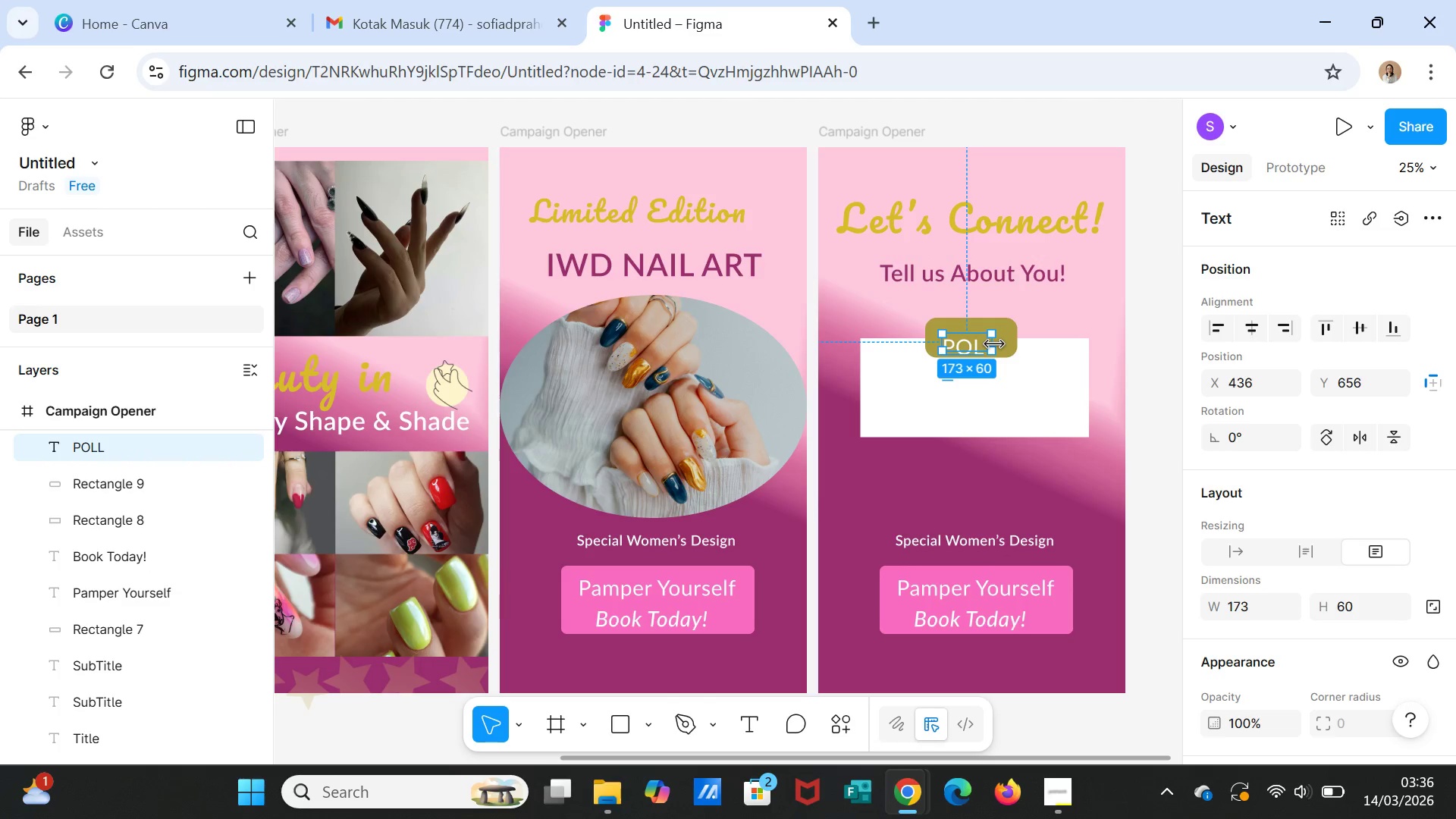 
left_click_drag(start_coordinate=[994, 344], to_coordinate=[1005, 344])
 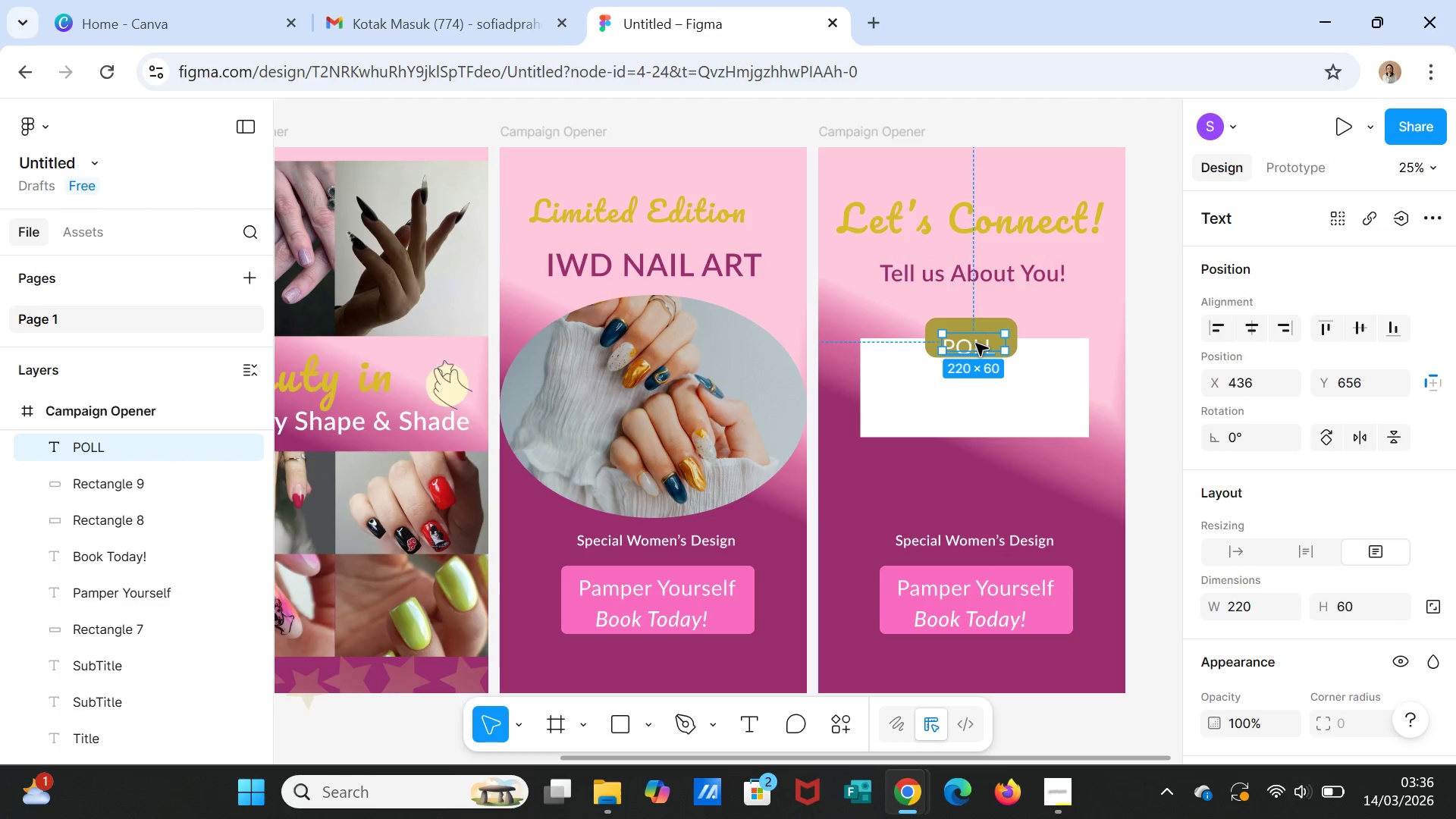 
left_click_drag(start_coordinate=[976, 344], to_coordinate=[977, 335])
 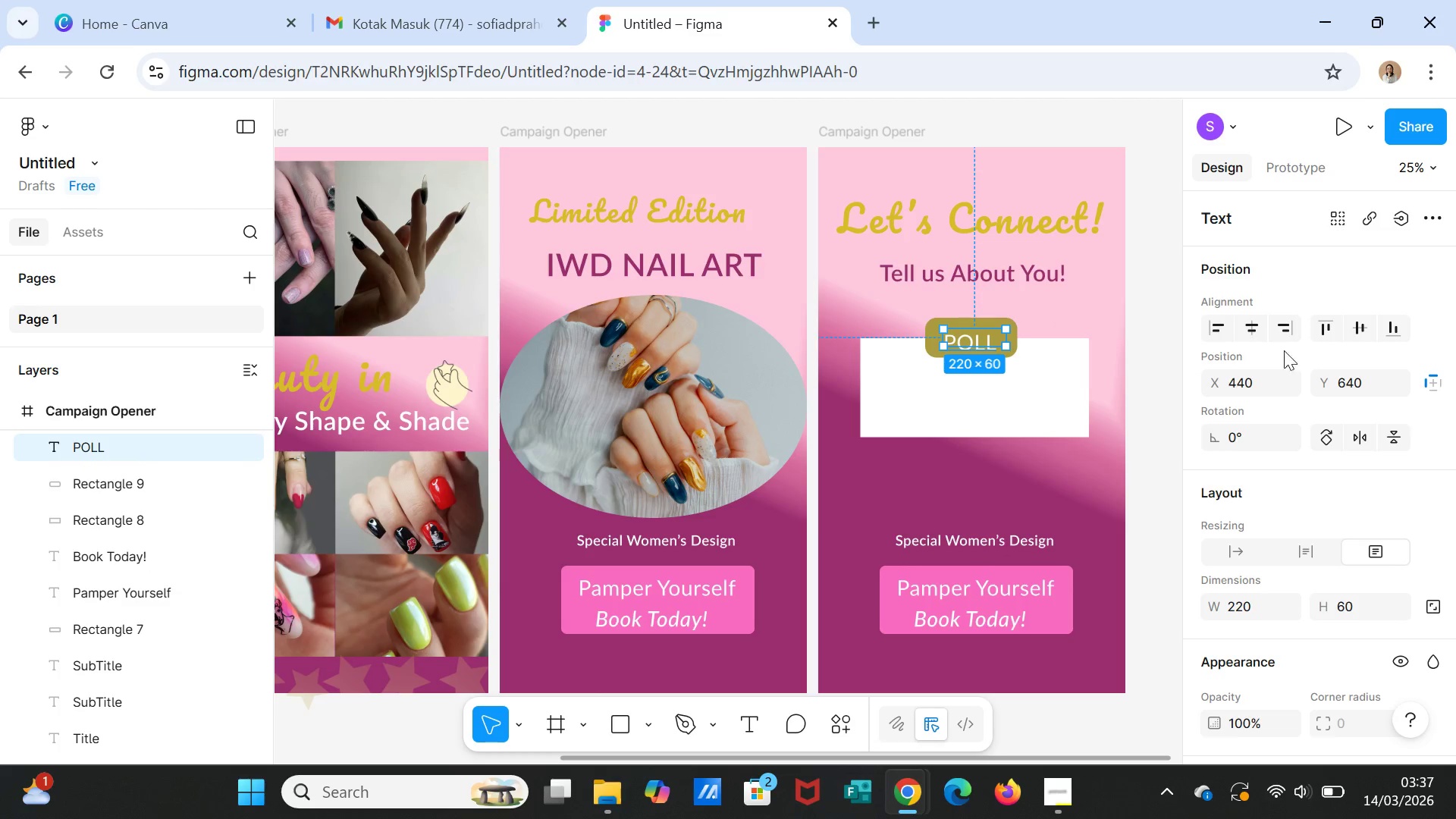 
scroll: coordinate [1357, 607], scroll_direction: down, amount: 2.0
 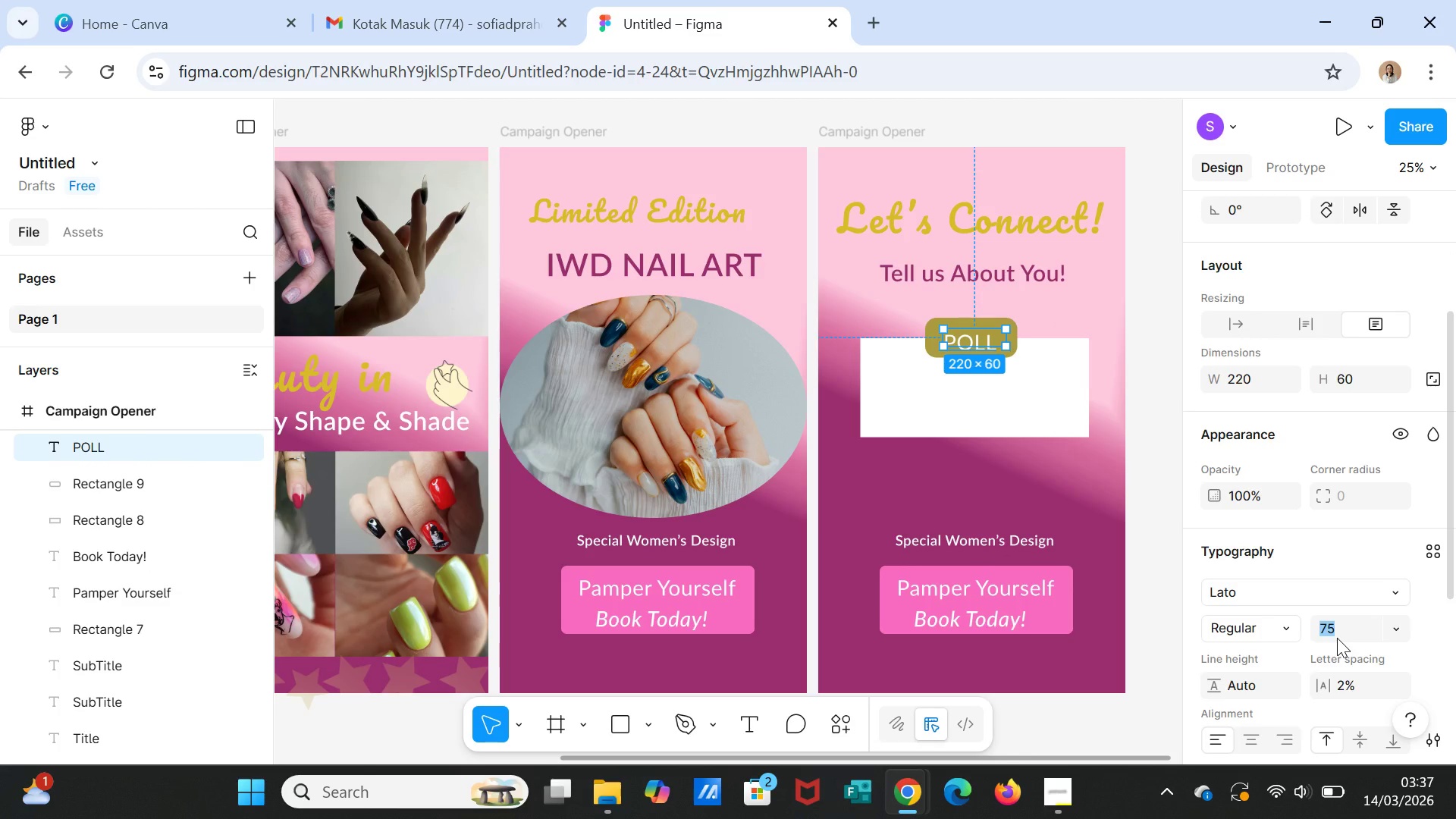 
type(60)
 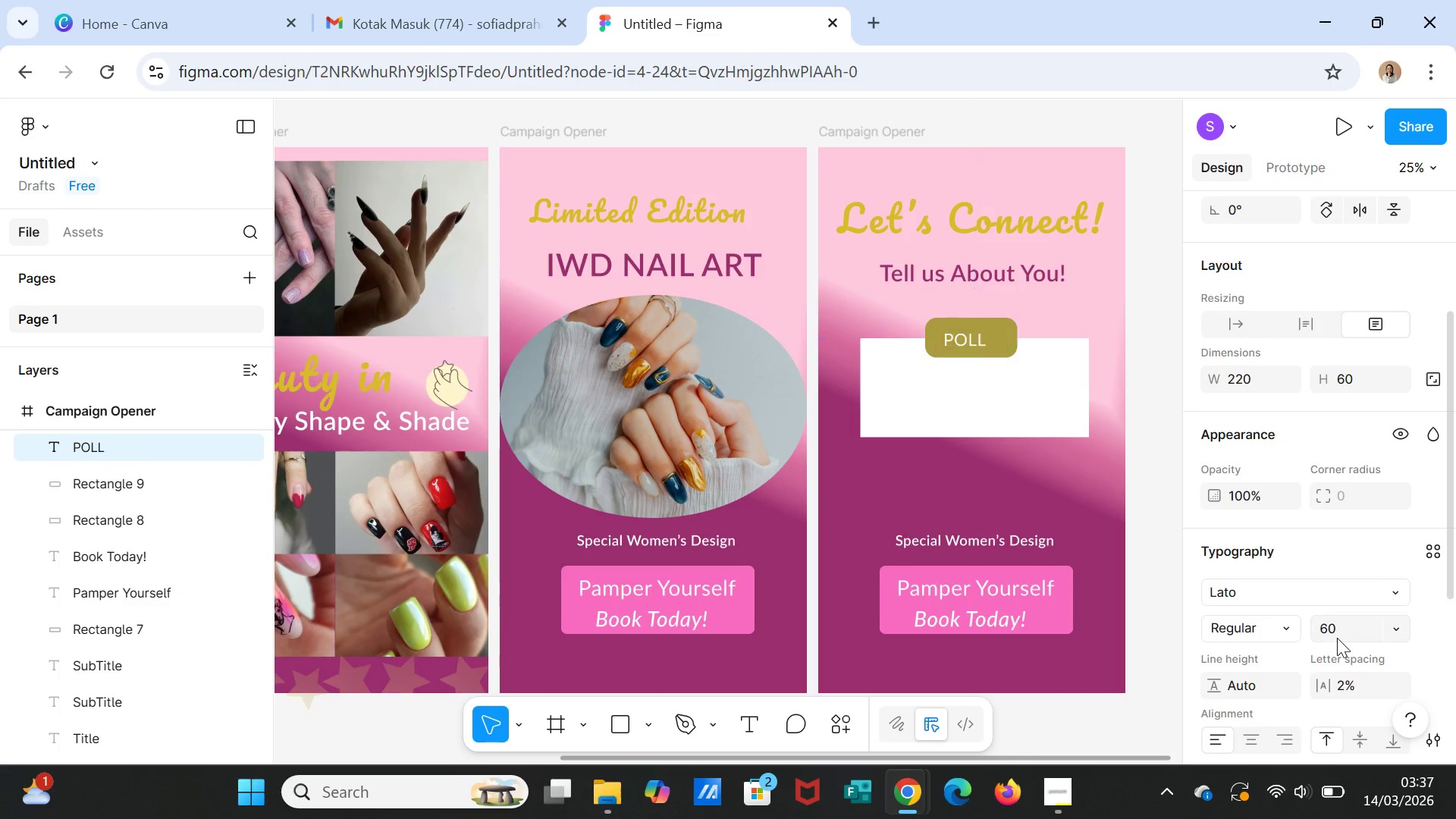 
key(Enter)
 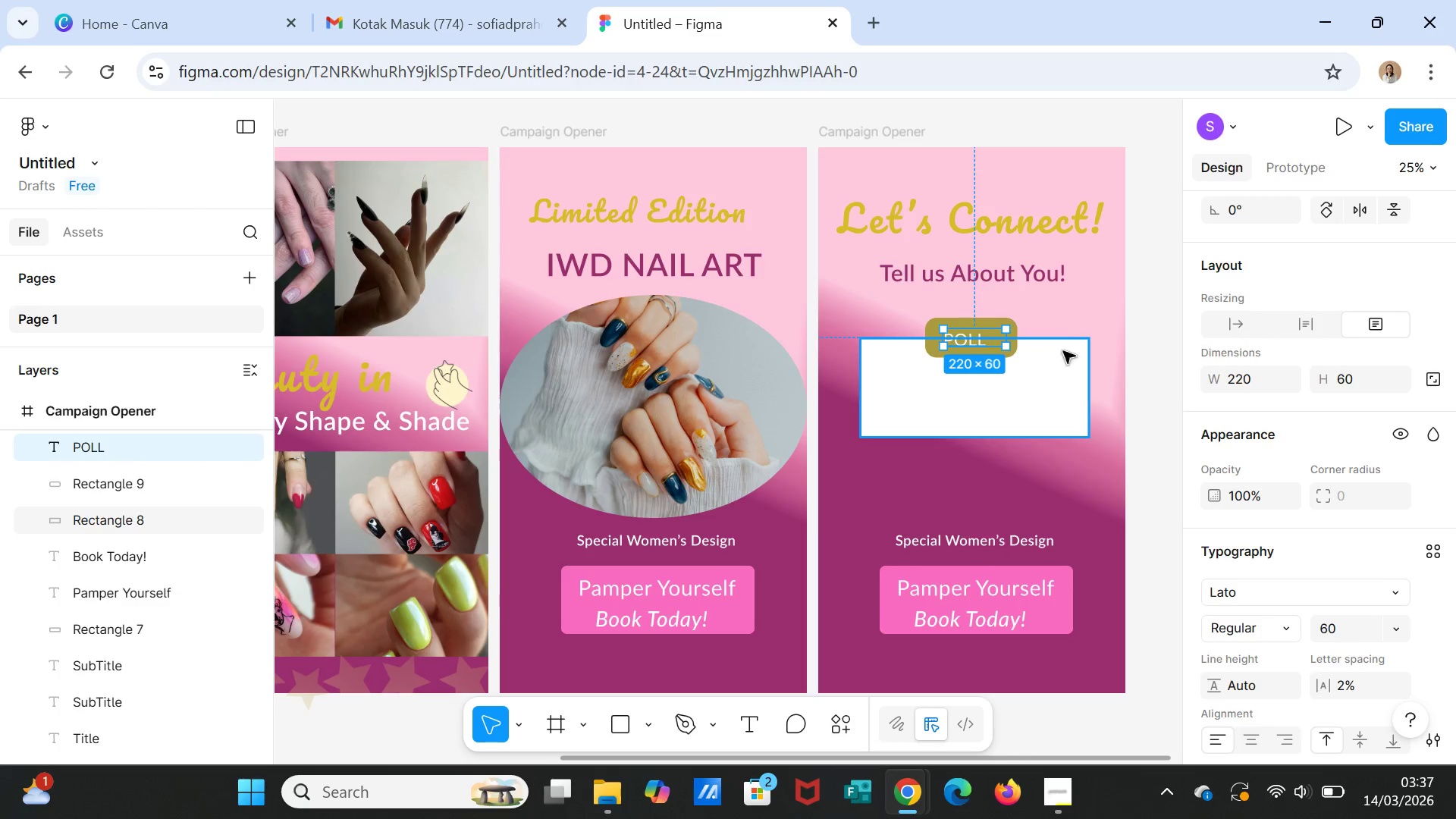 
left_click([1054, 318])
 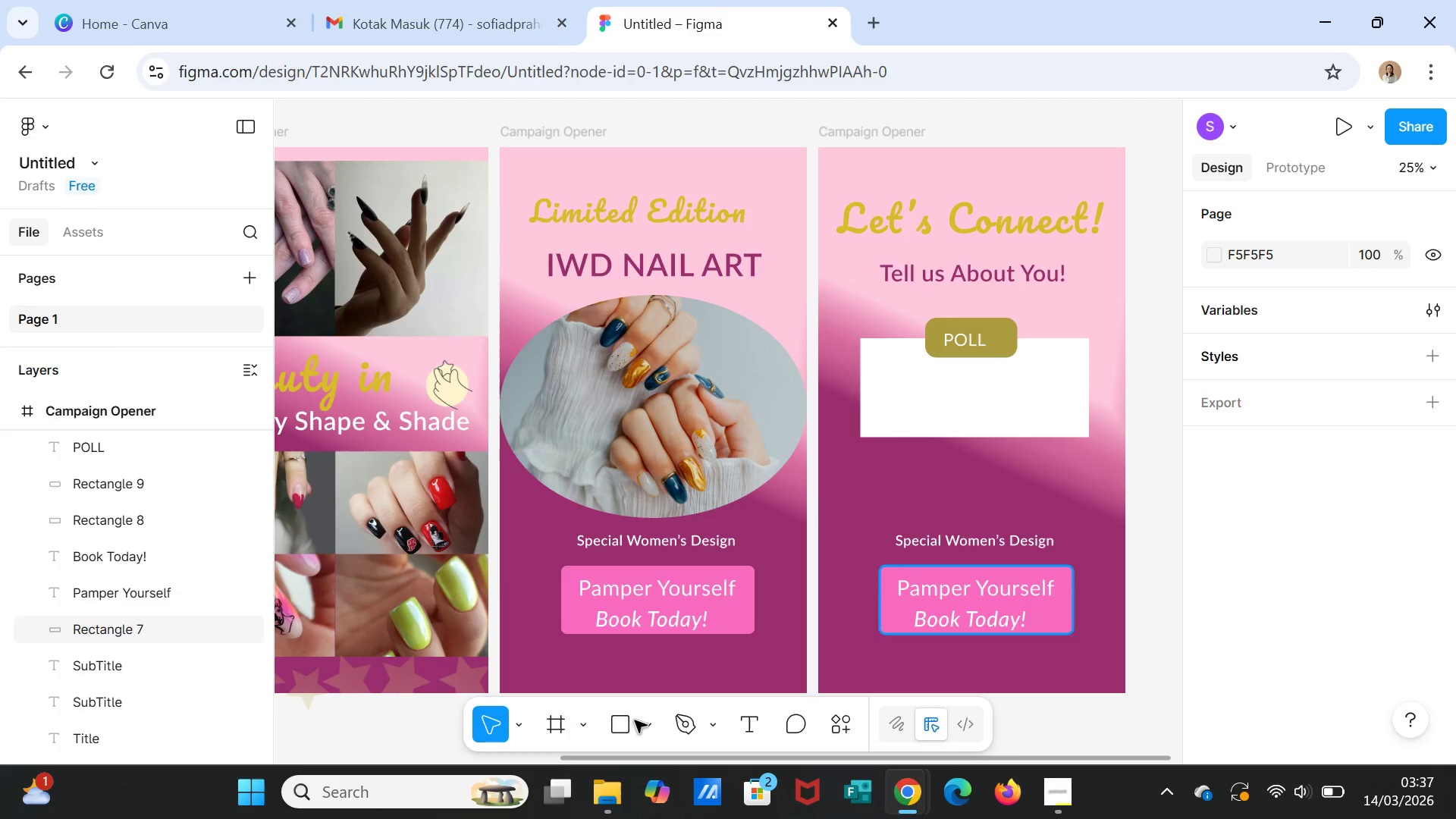 
left_click([621, 727])
 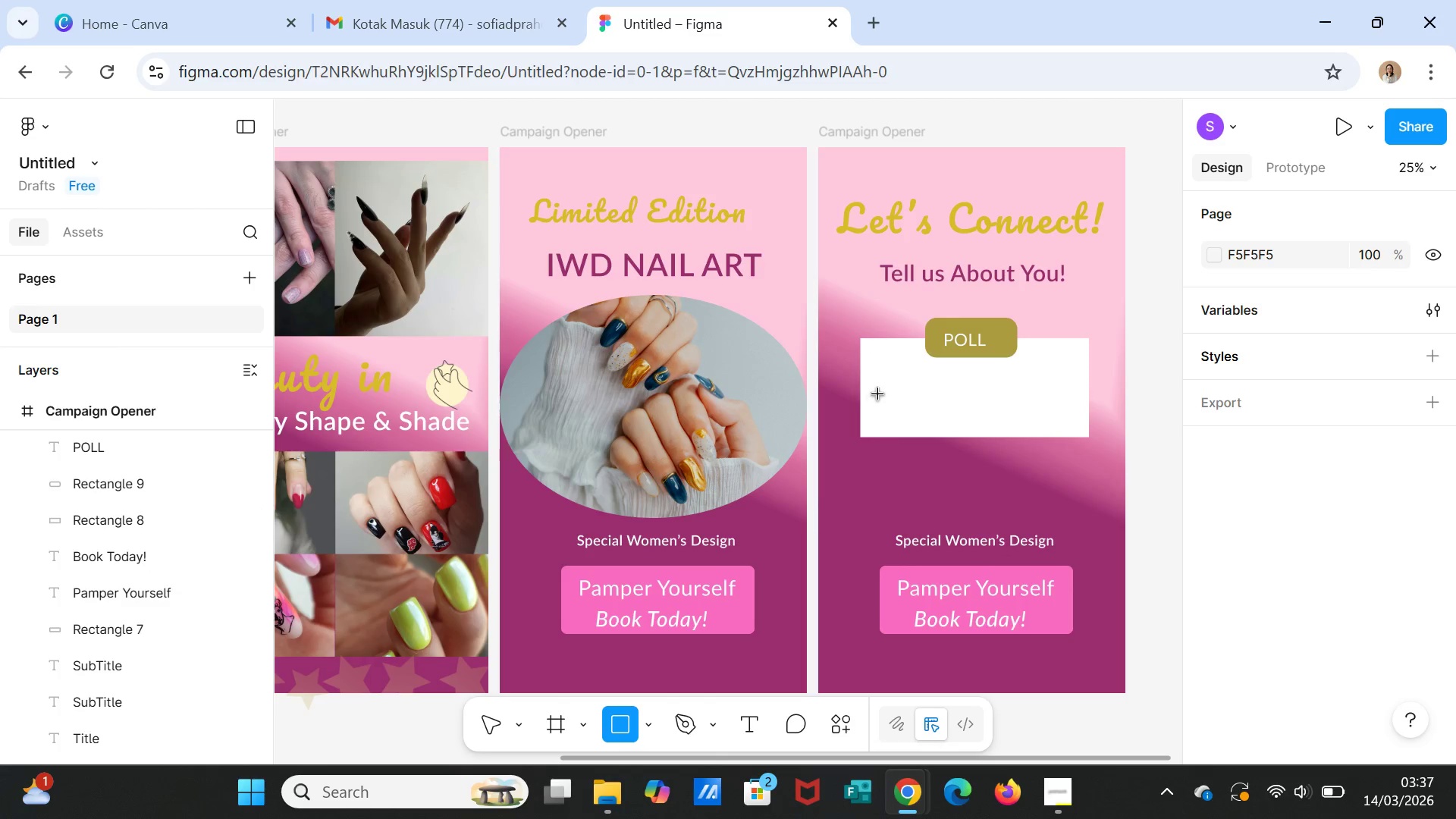 
left_click_drag(start_coordinate=[879, 394], to_coordinate=[957, 421])
 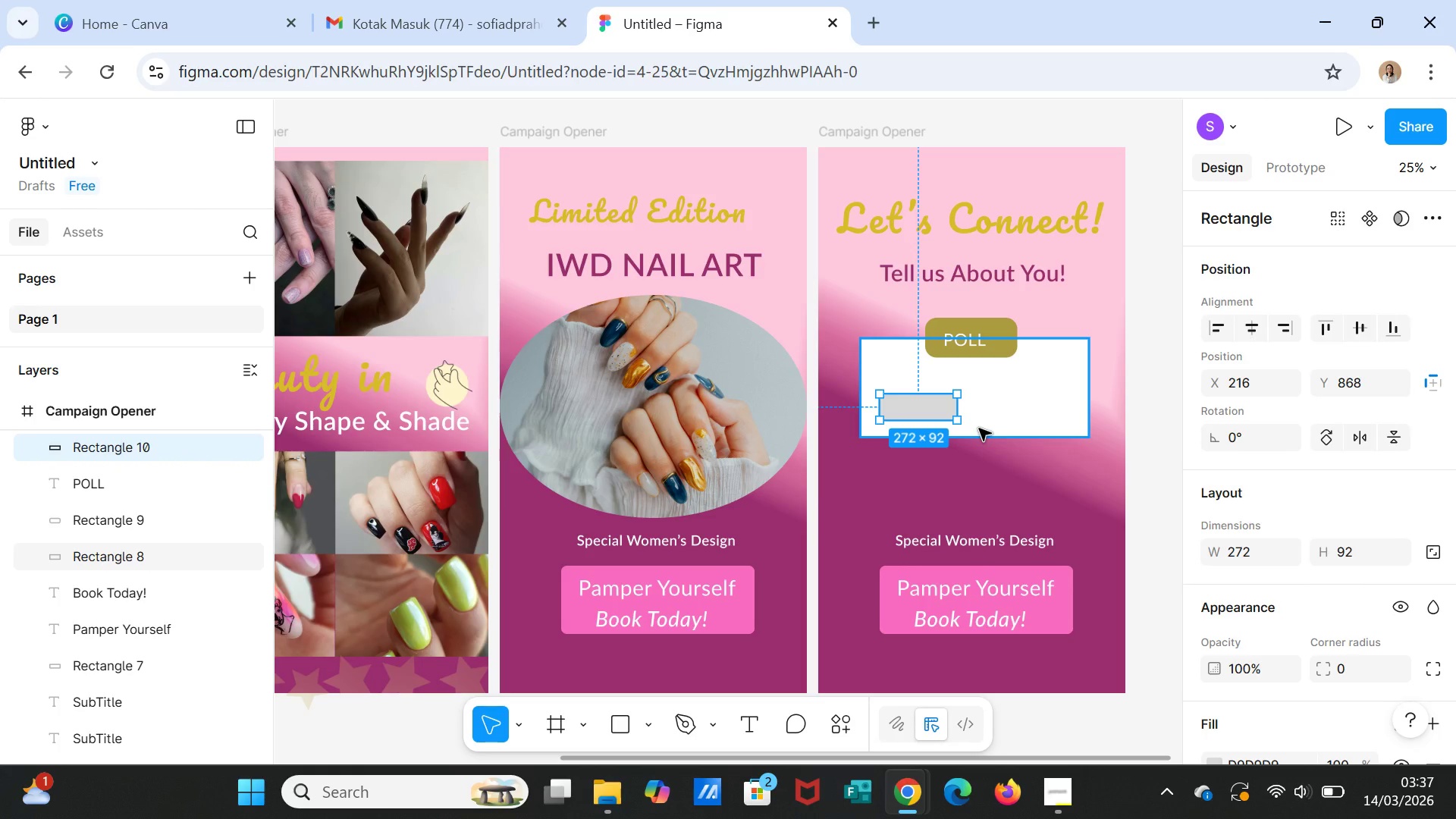 
key(Control+D)
 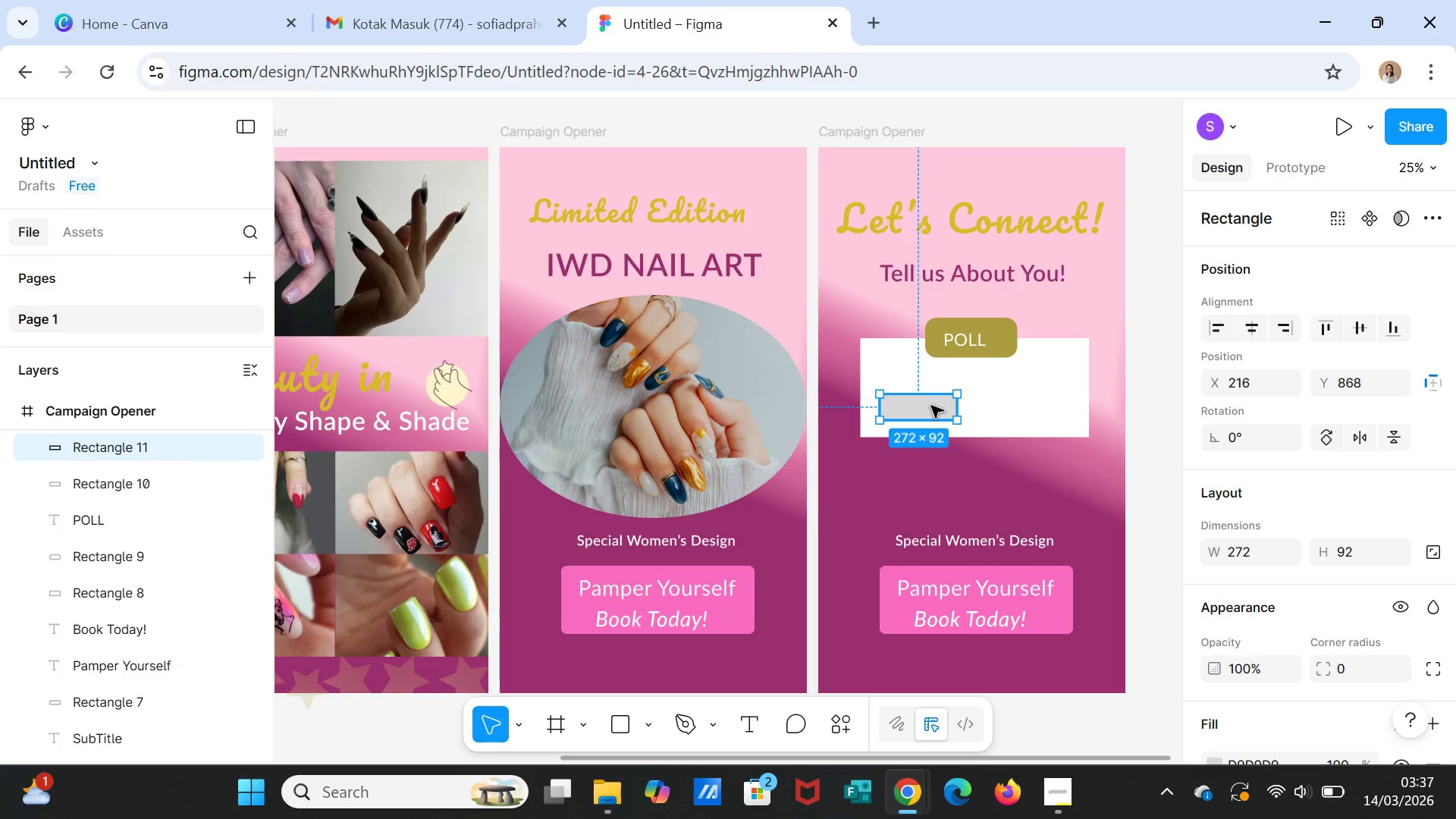 
left_click_drag(start_coordinate=[931, 406], to_coordinate=[1040, 404])
 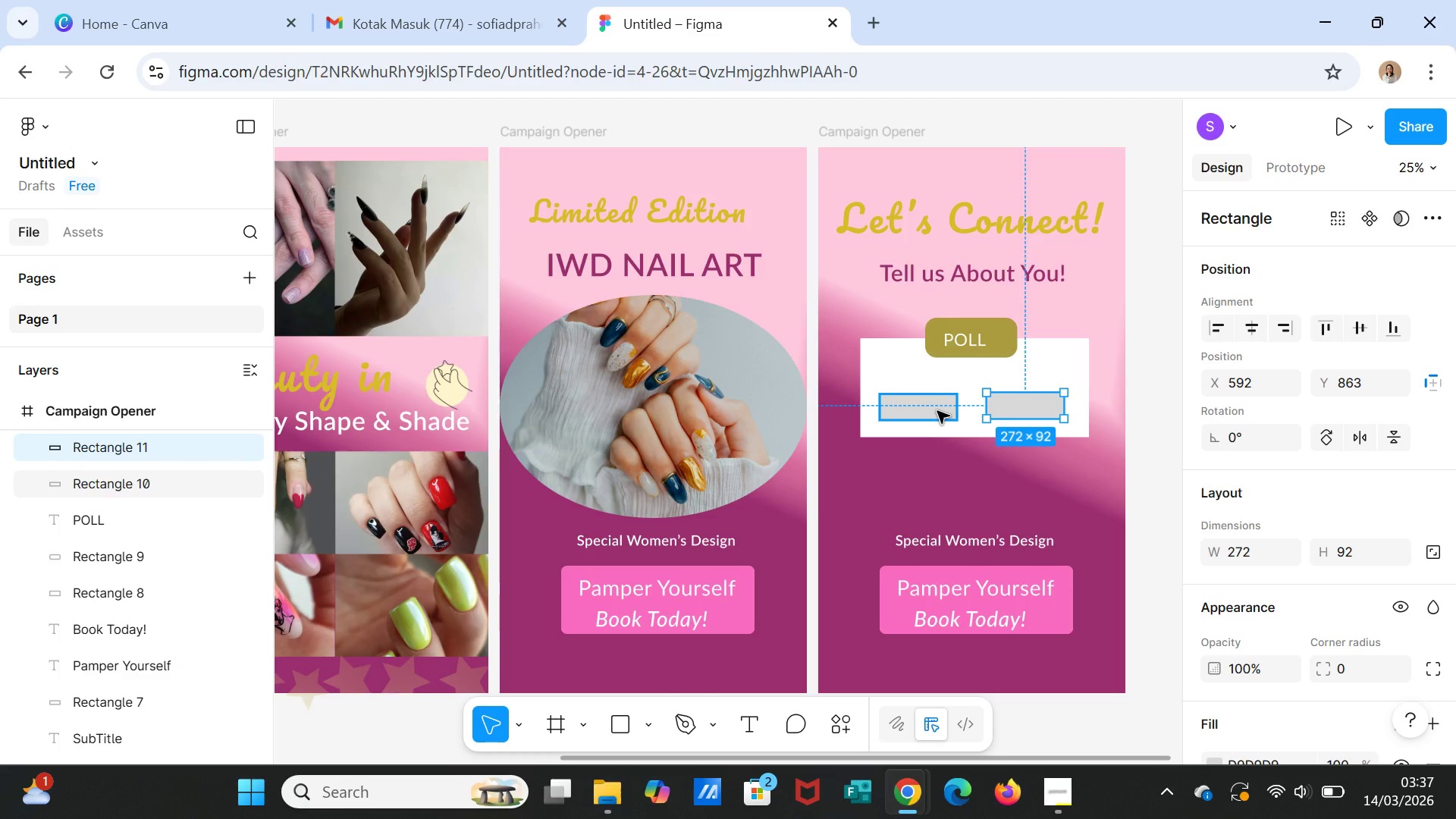 
left_click([937, 411])
 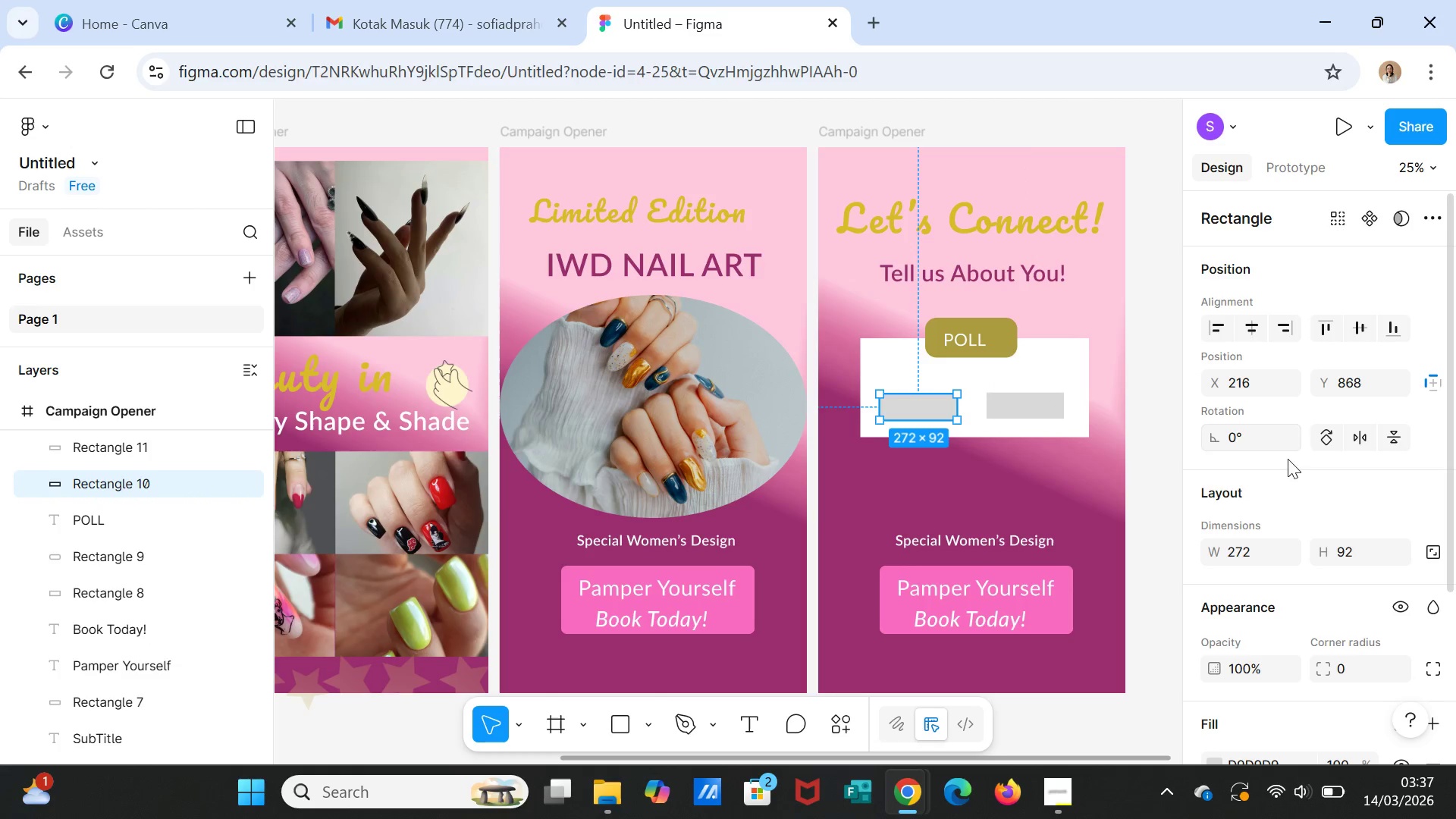 
scroll: coordinate [1106, 670], scroll_direction: down, amount: 3.0
 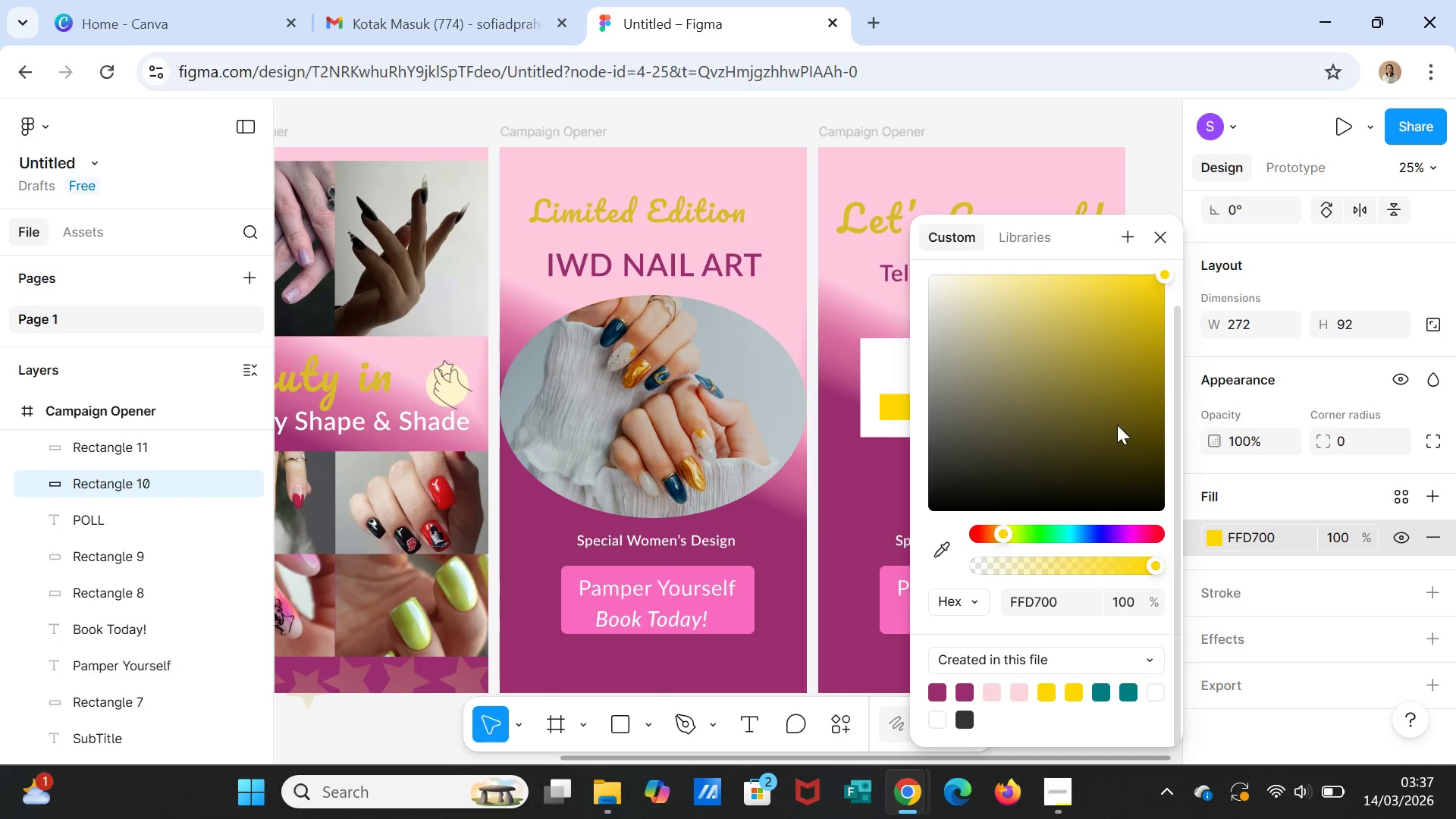 
left_click([1126, 415])
 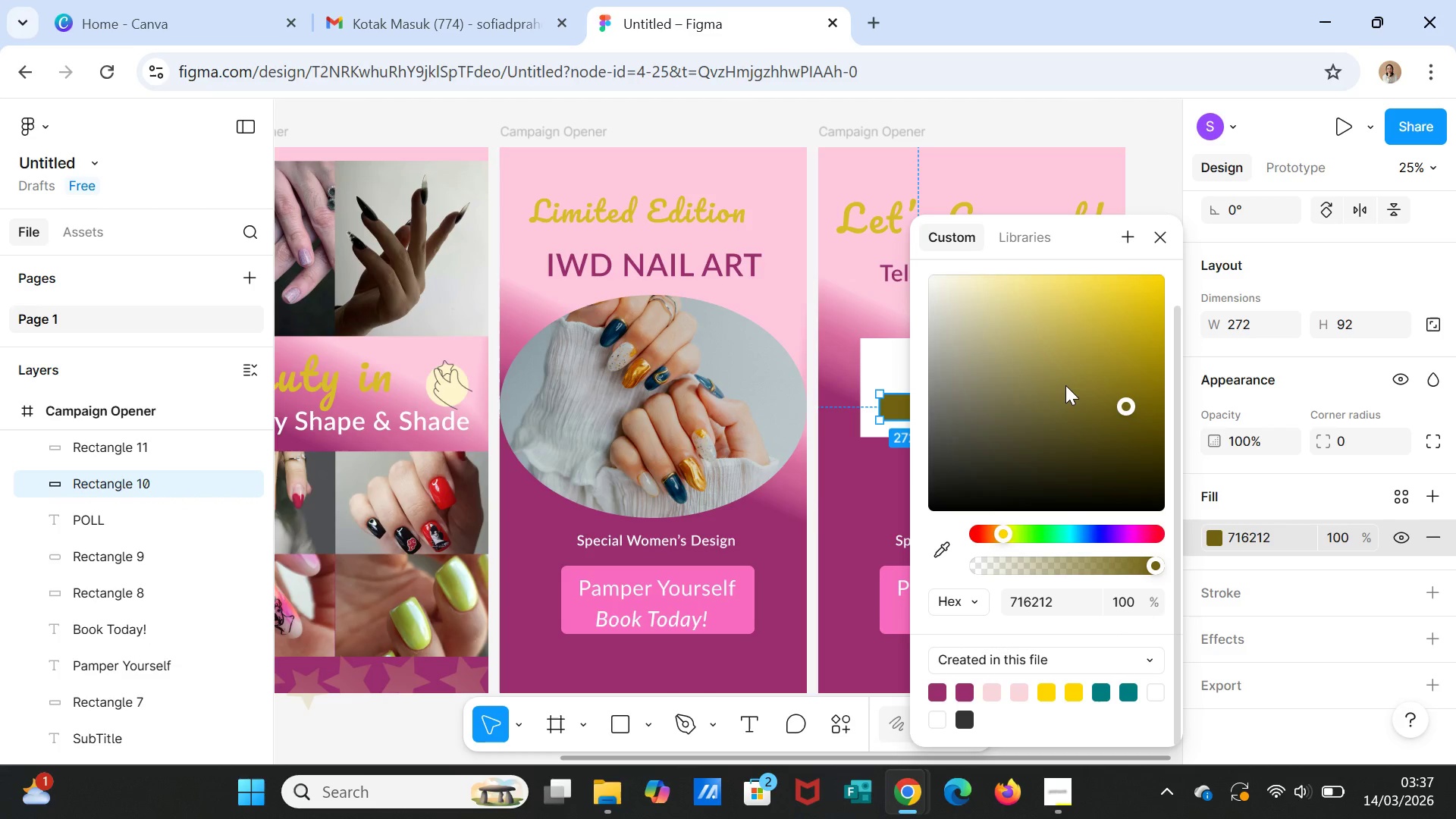 
left_click([1062, 389])
 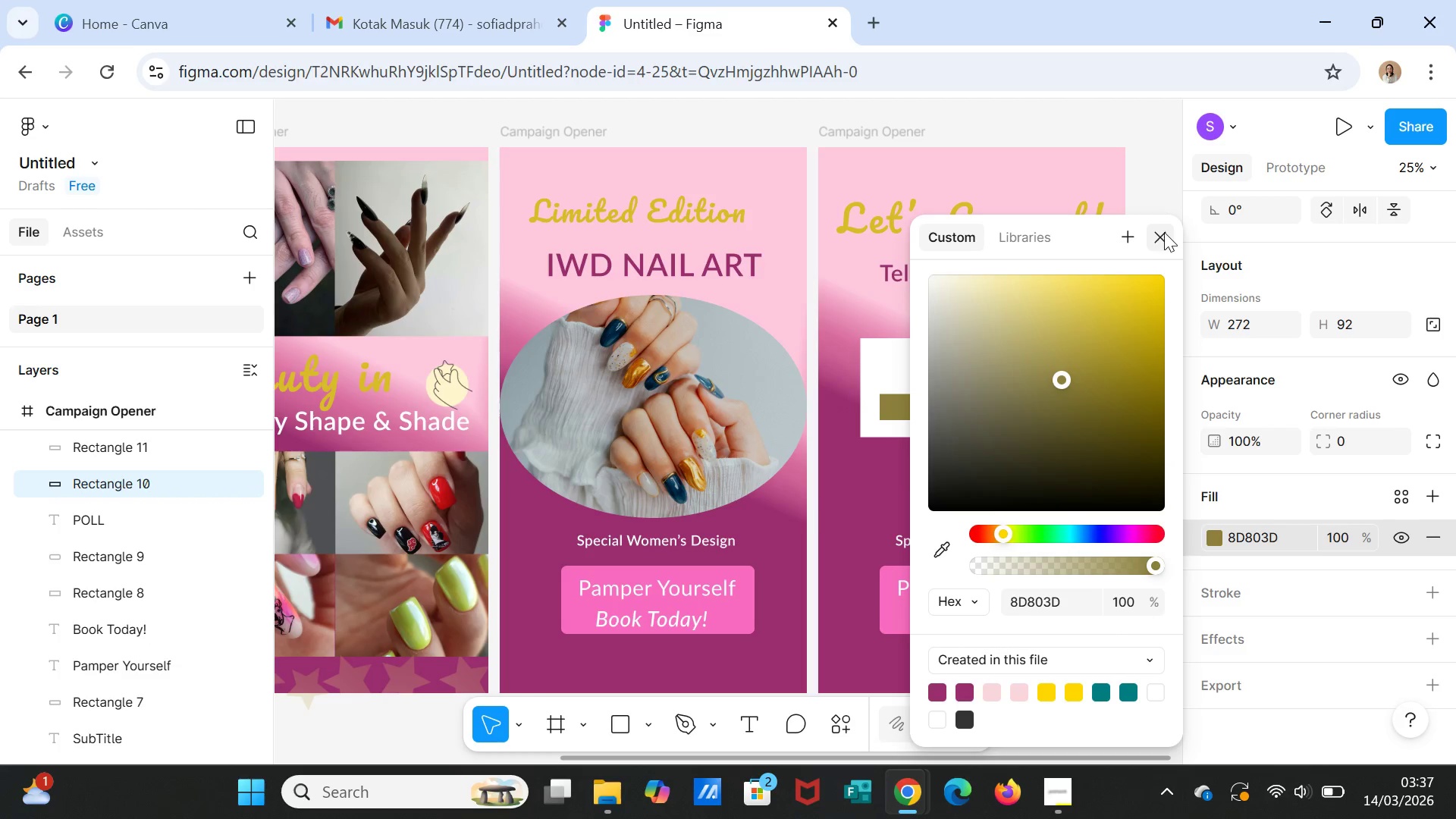 
left_click([1164, 230])
 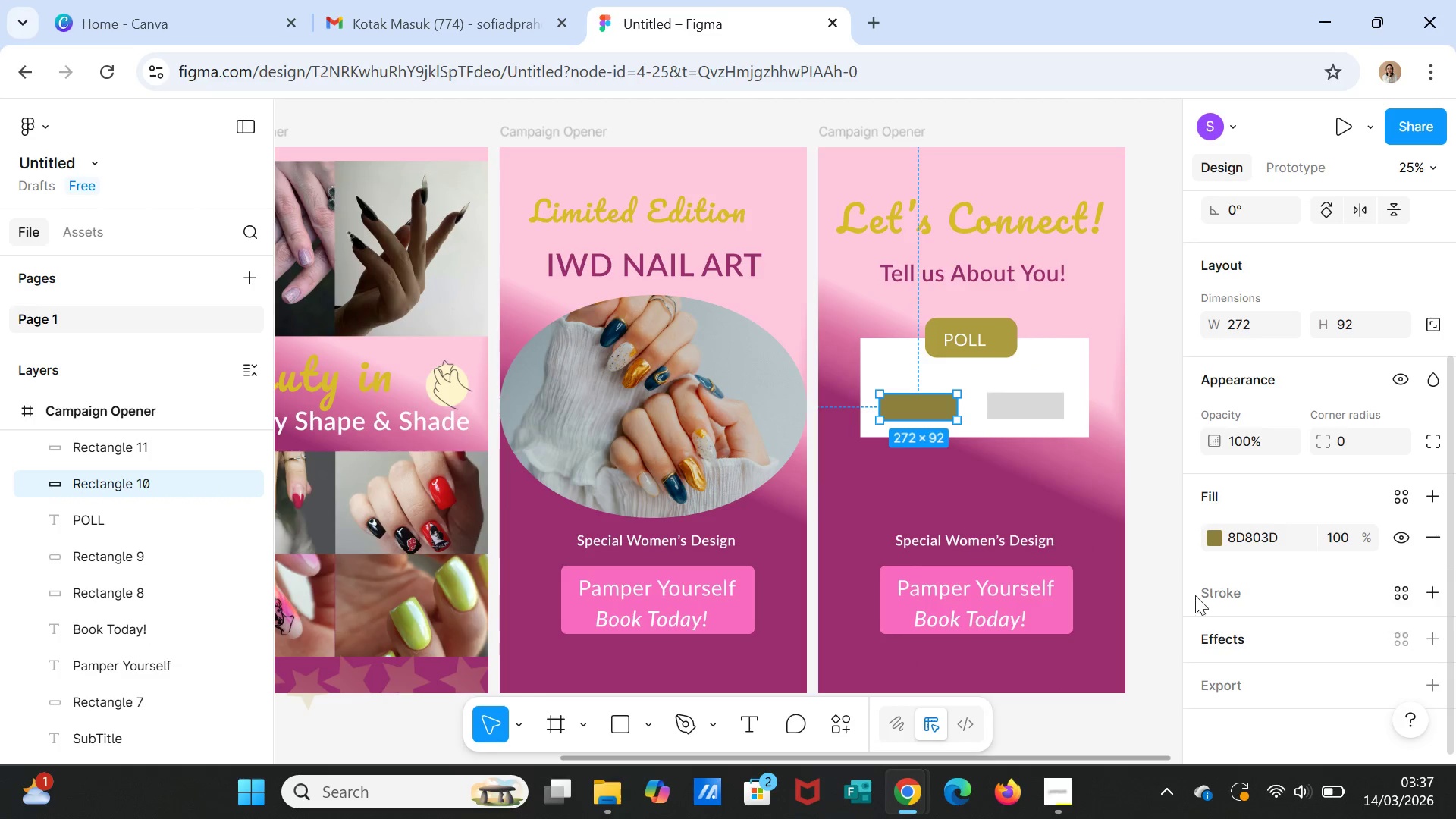 
left_click([1211, 535])
 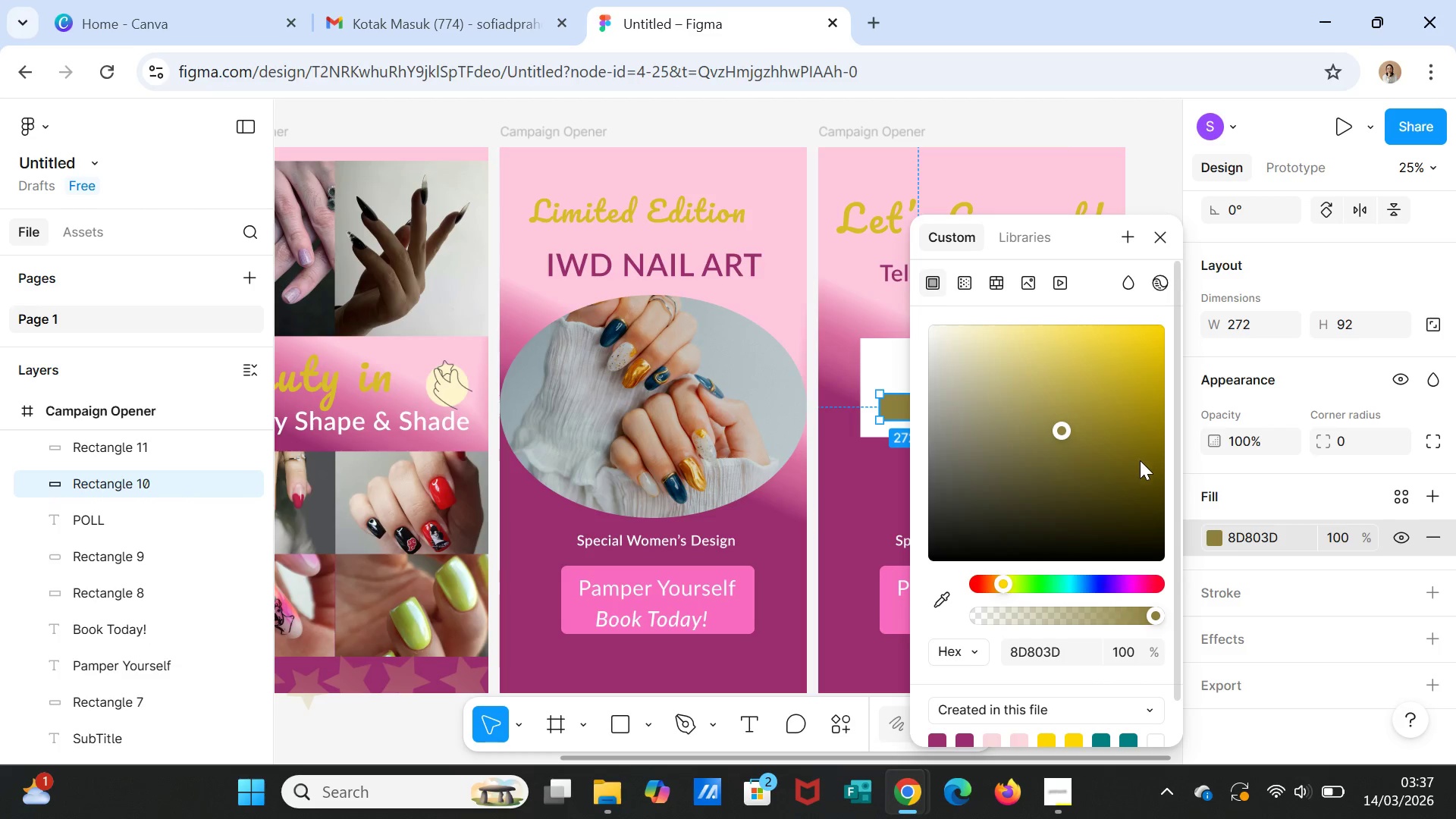 
left_click([1141, 466])
 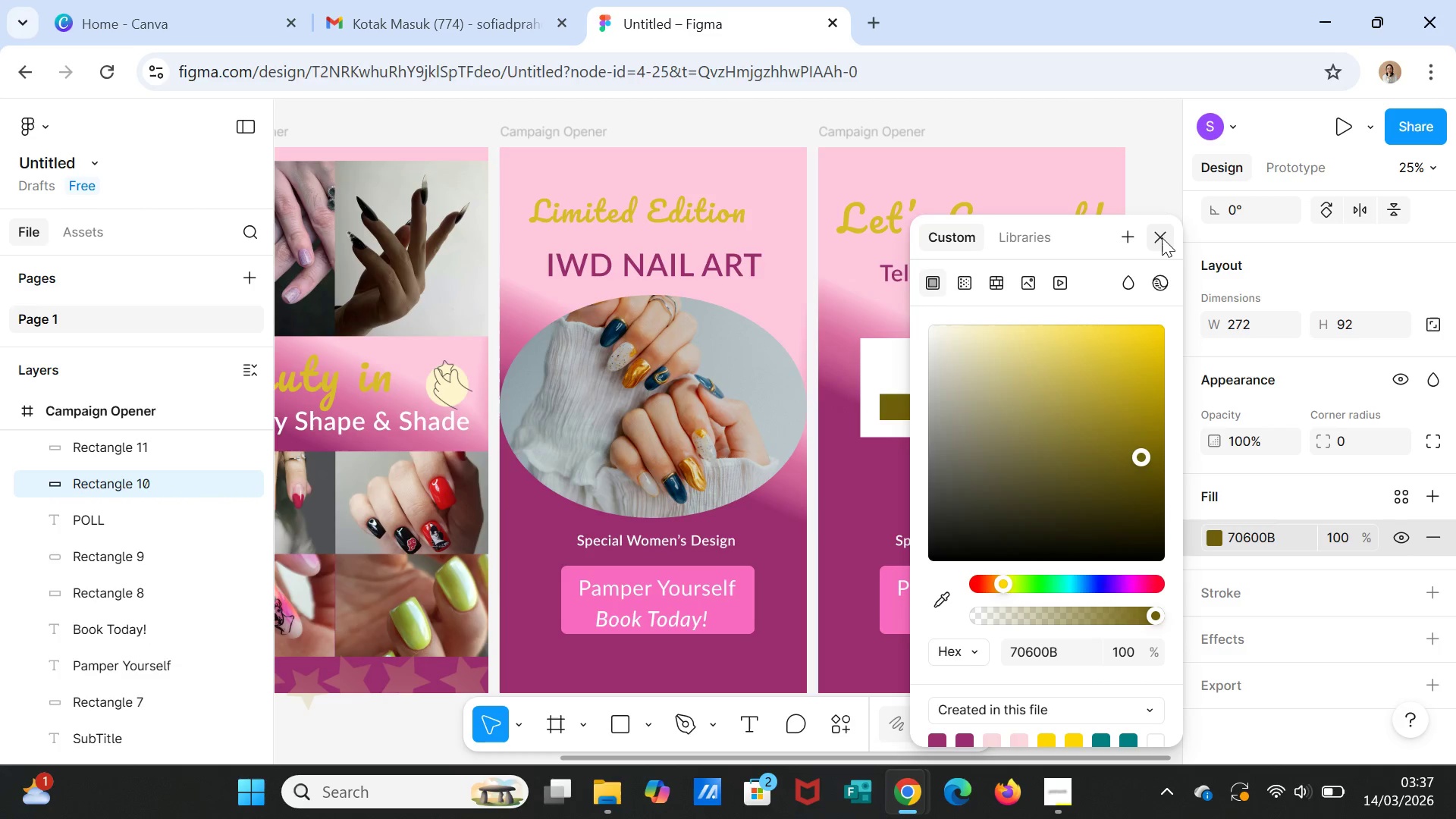 
left_click([1162, 237])
 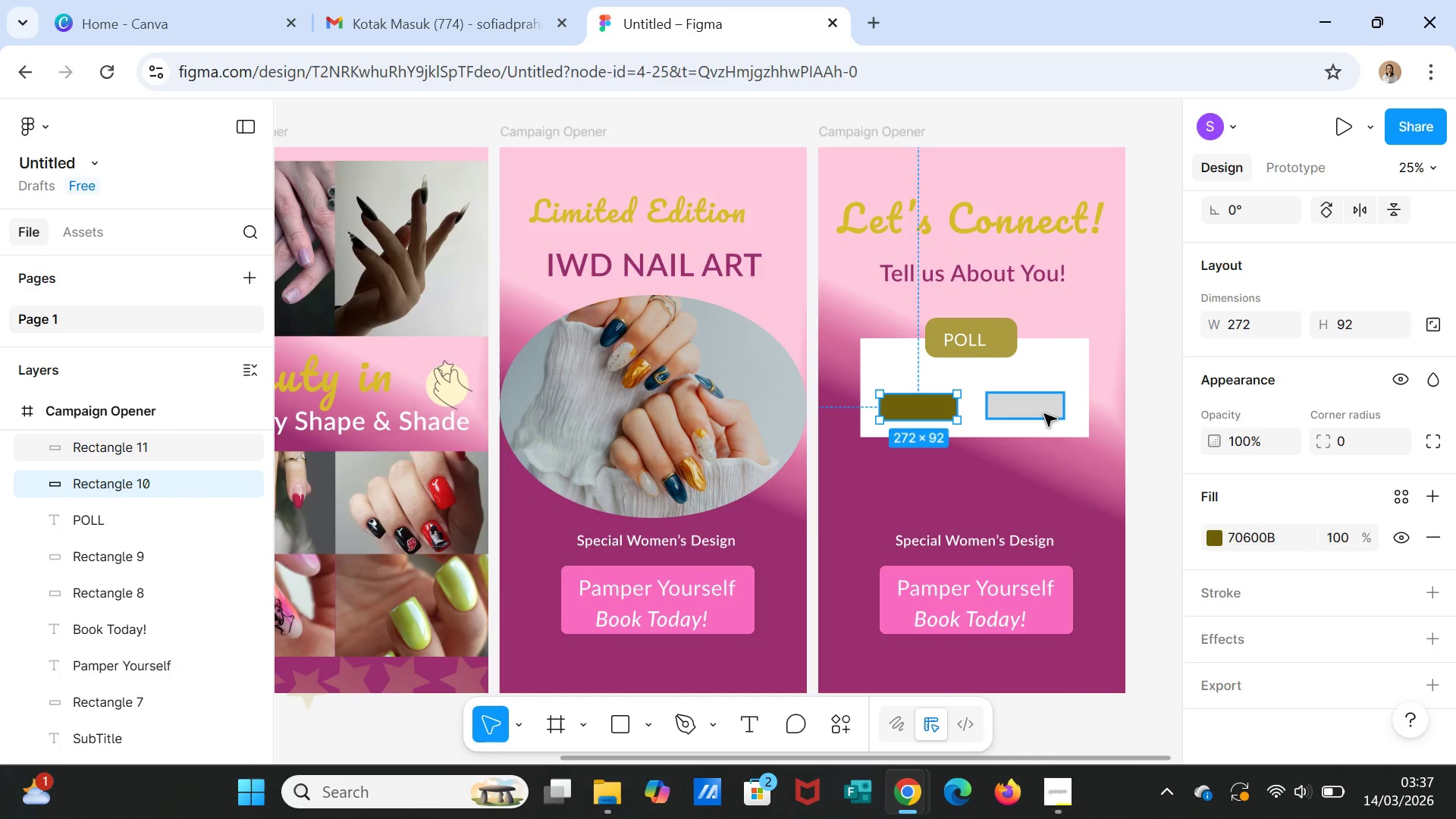 
left_click([1044, 414])
 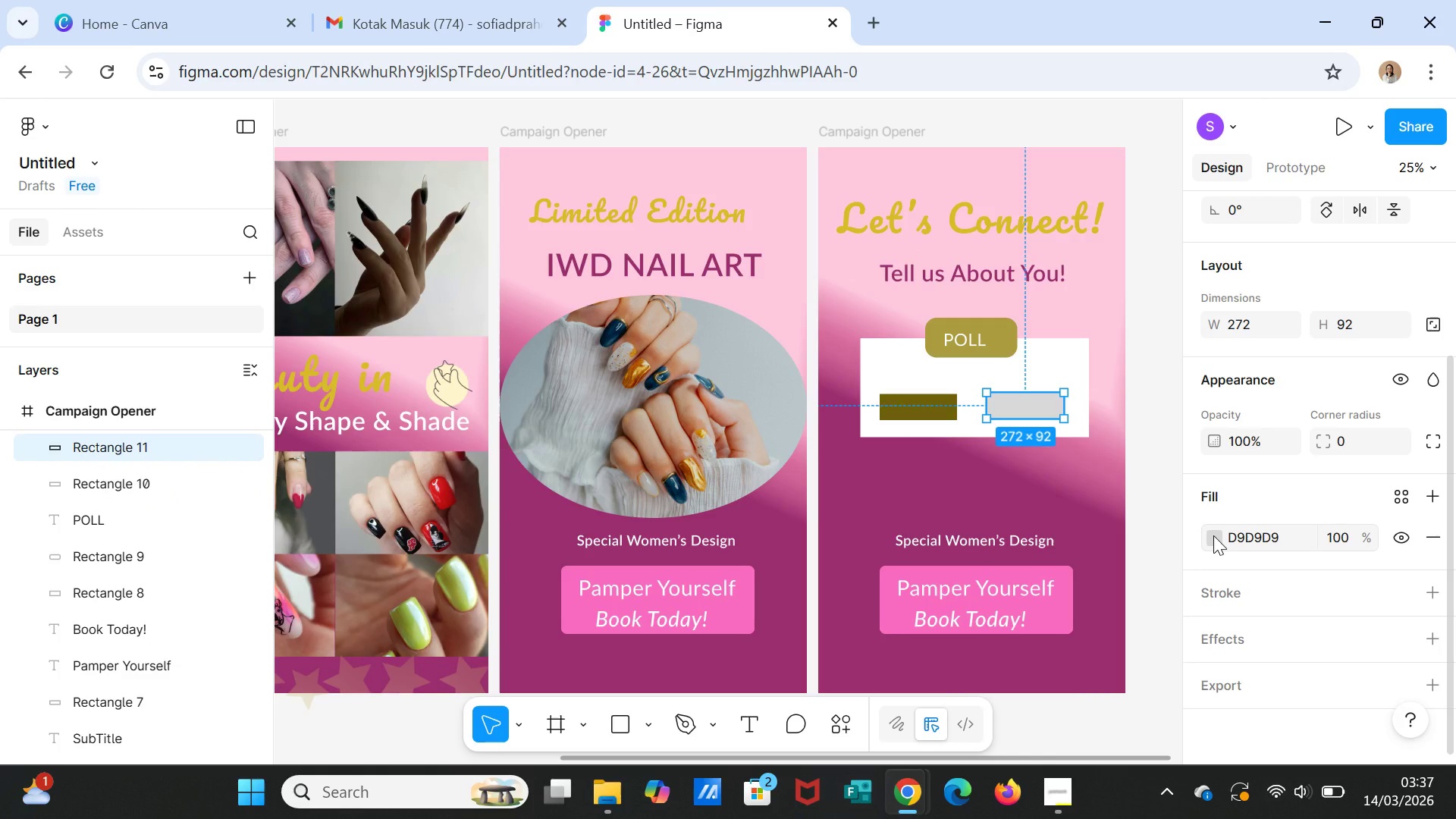 
left_click([1213, 535])
 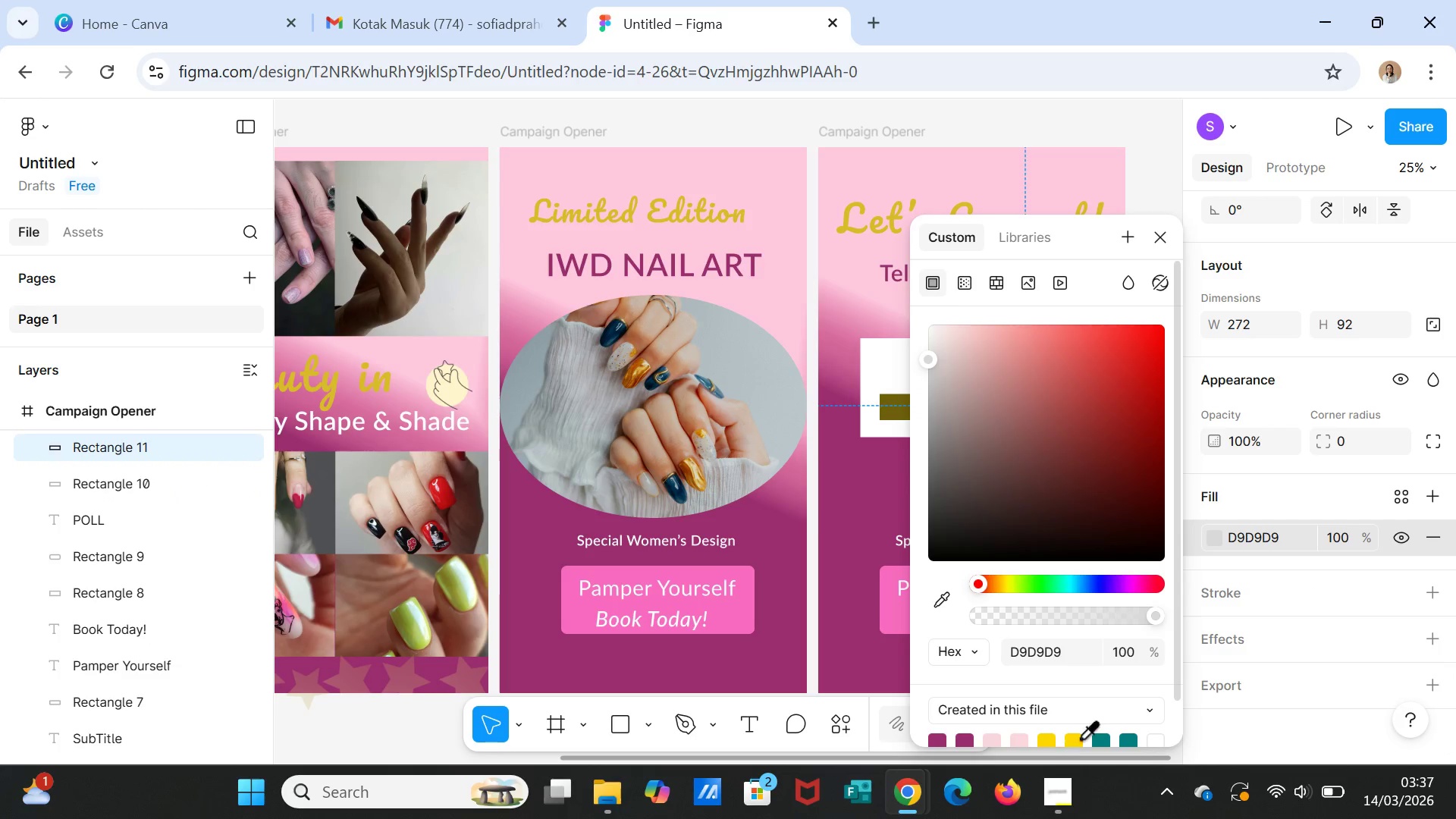 
left_click([1081, 738])
 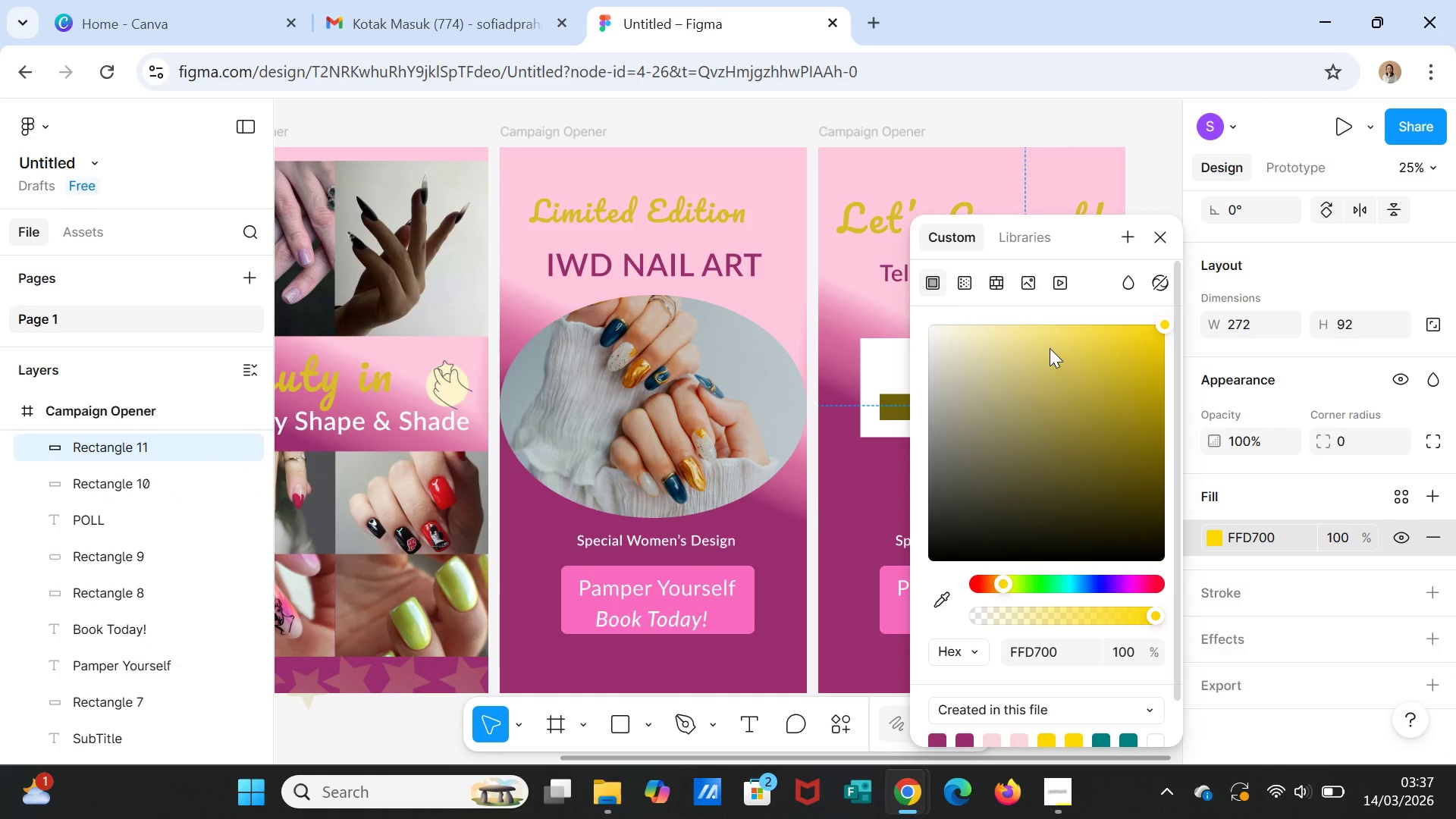 
left_click([1050, 348])
 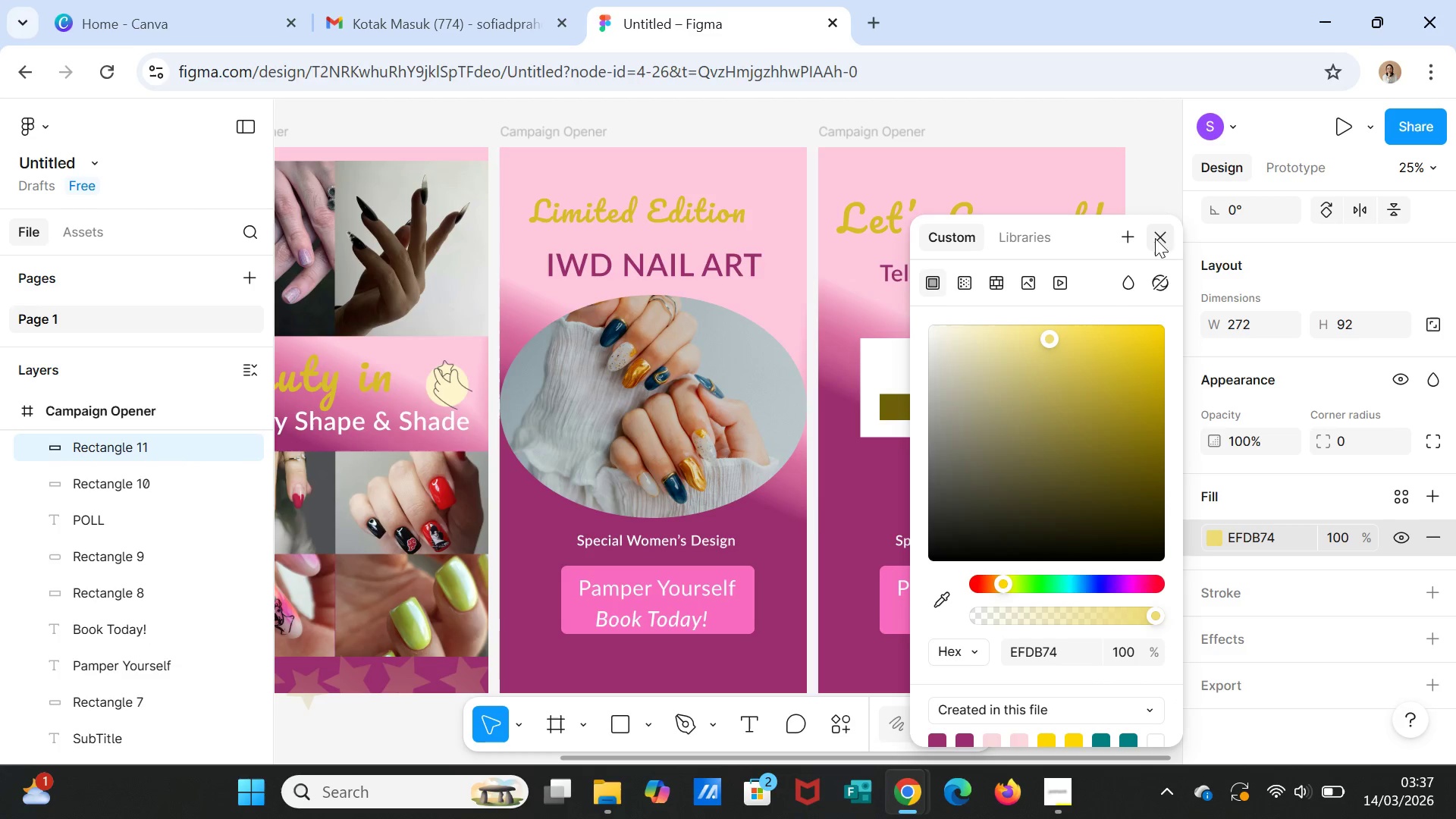 
left_click([1166, 236])
 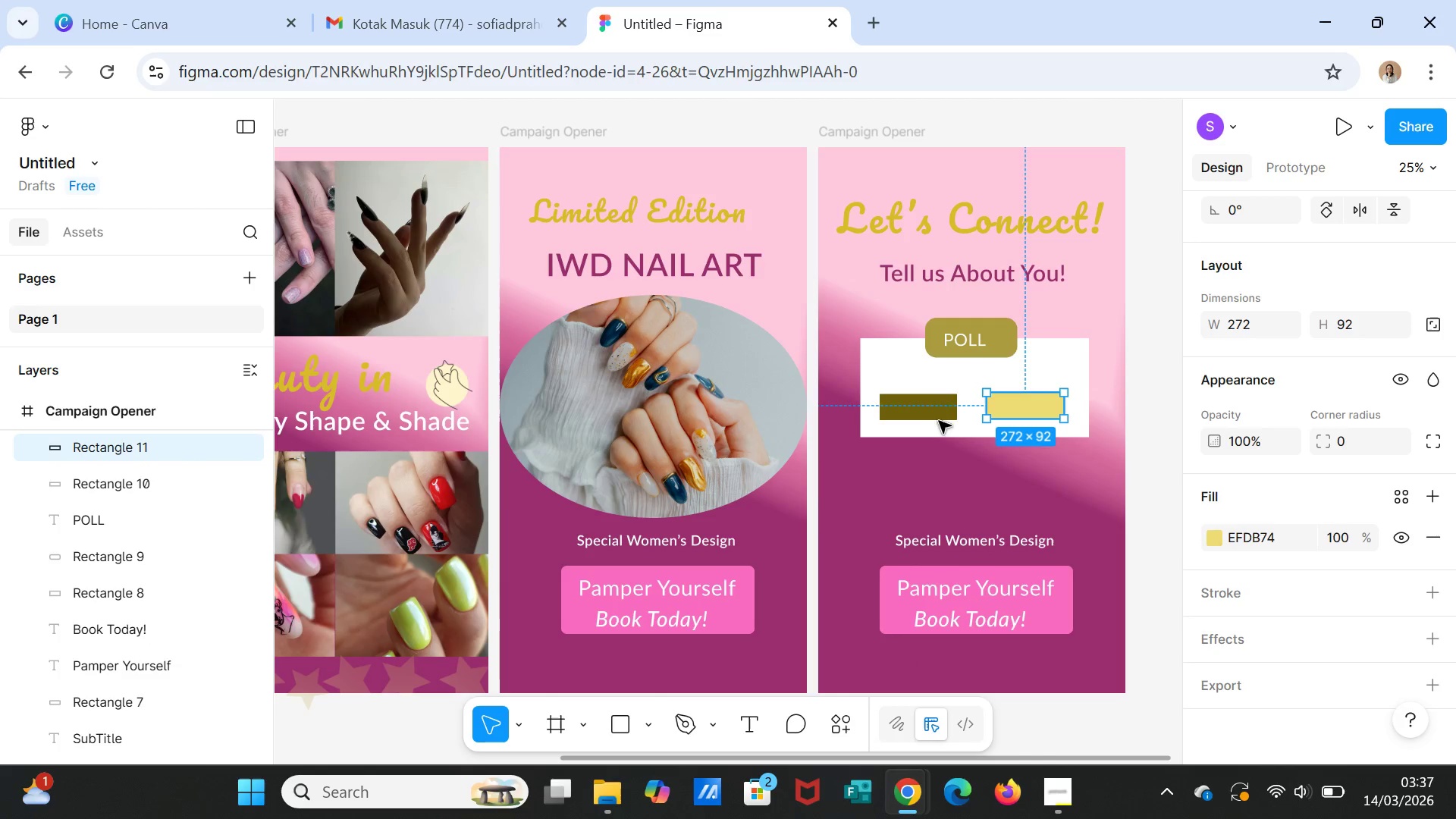 
left_click([921, 410])
 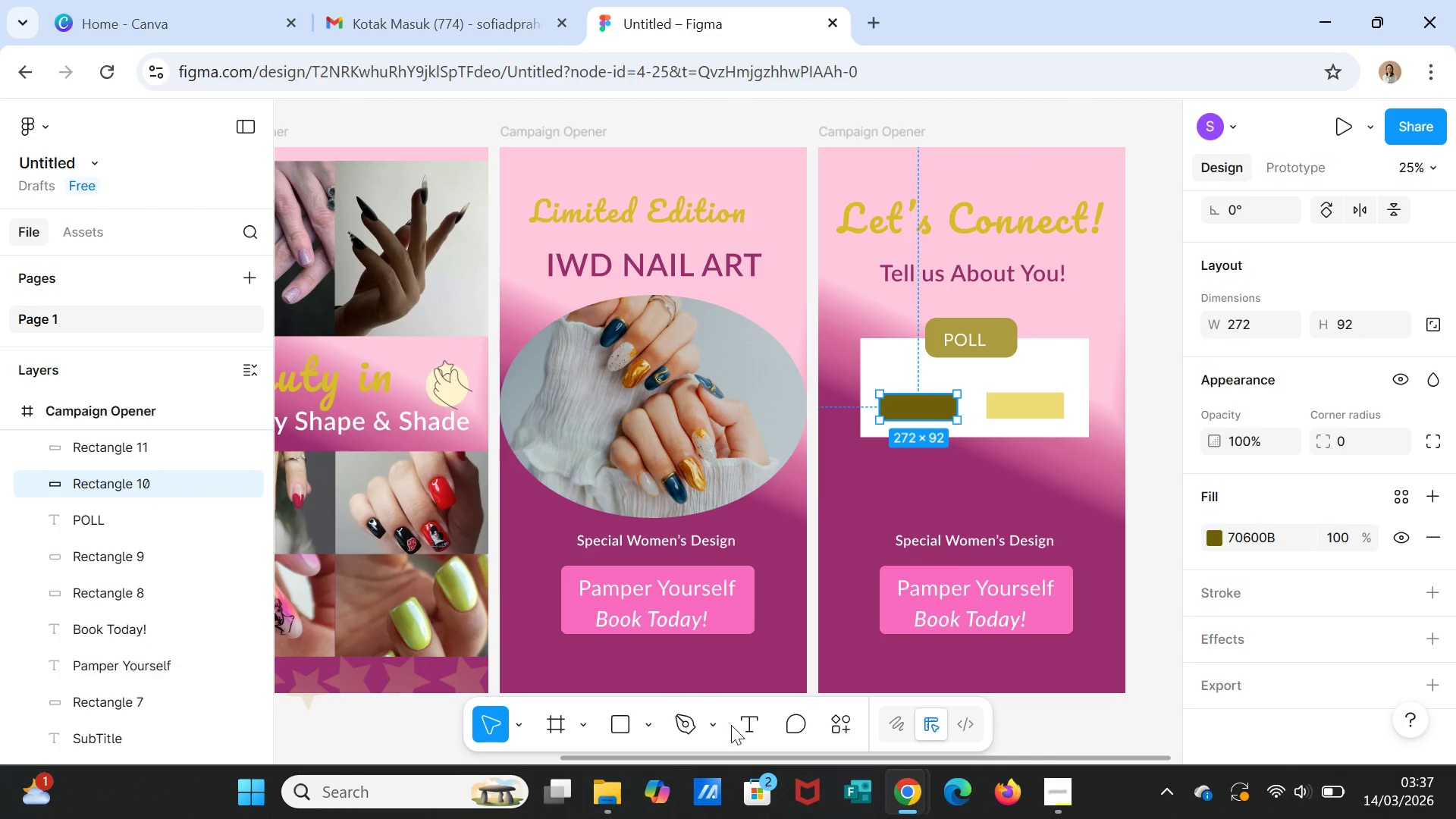 
left_click([744, 724])
 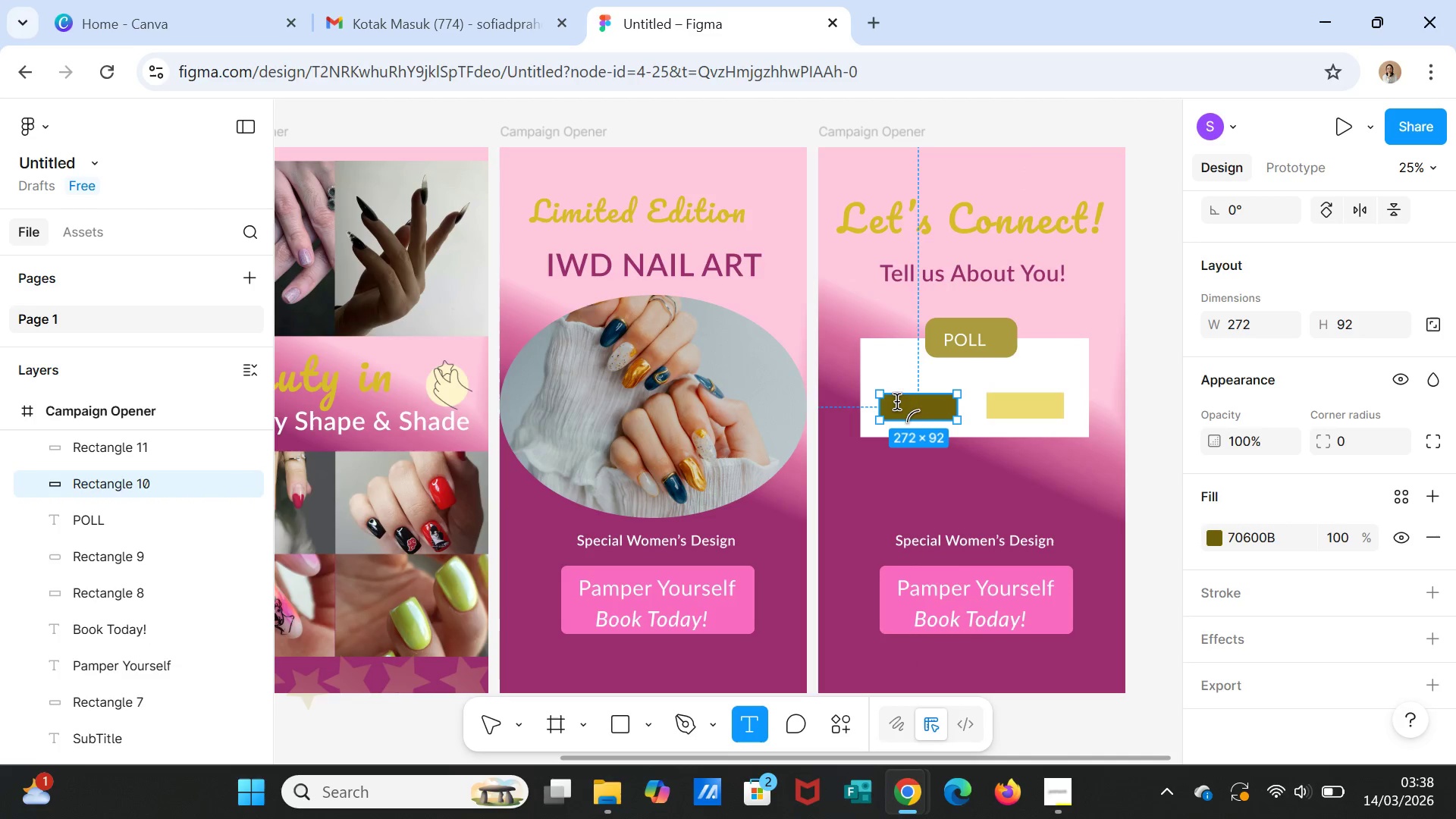 
wait(6.92)
 